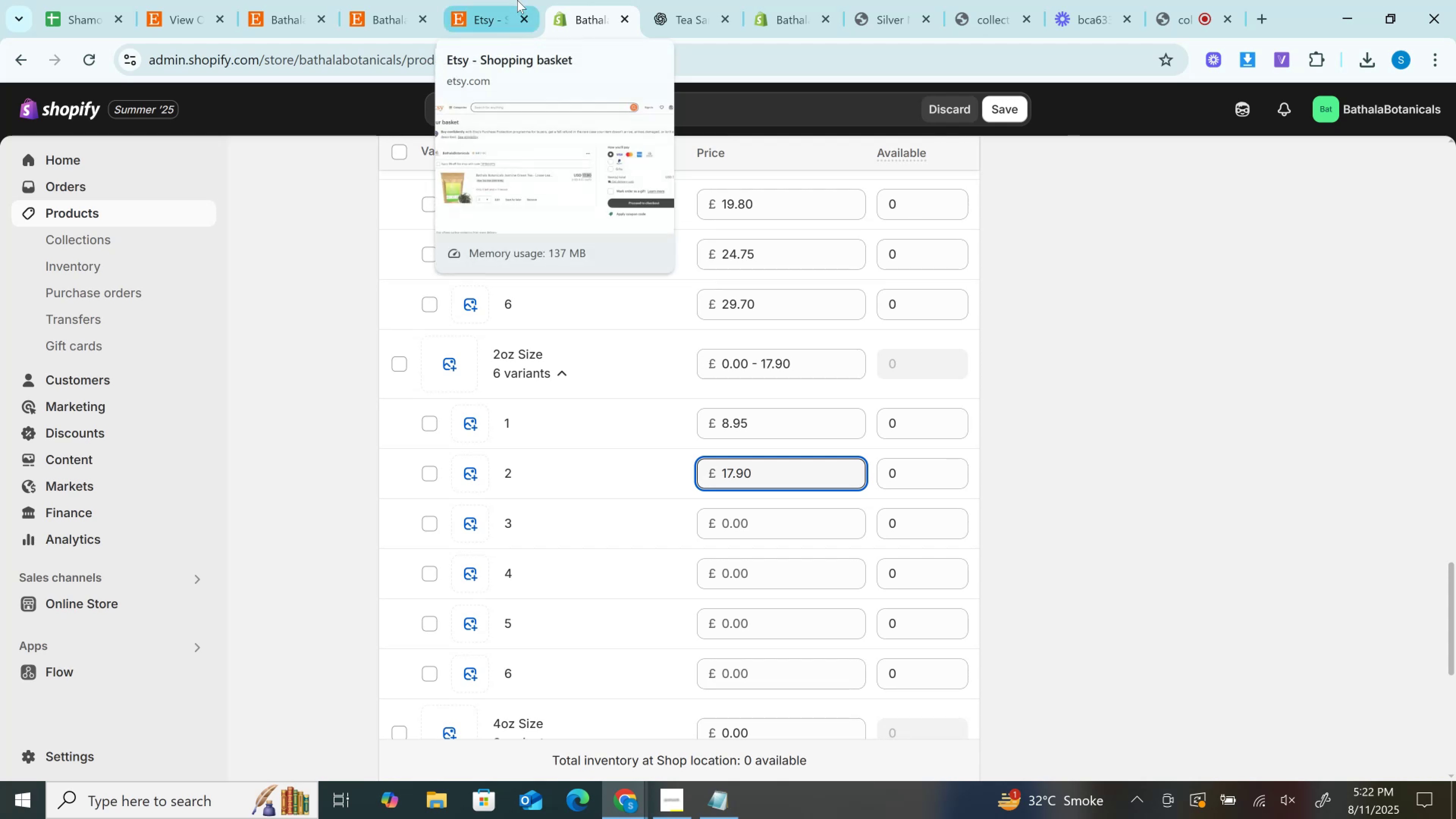 
left_click([517, 0])
 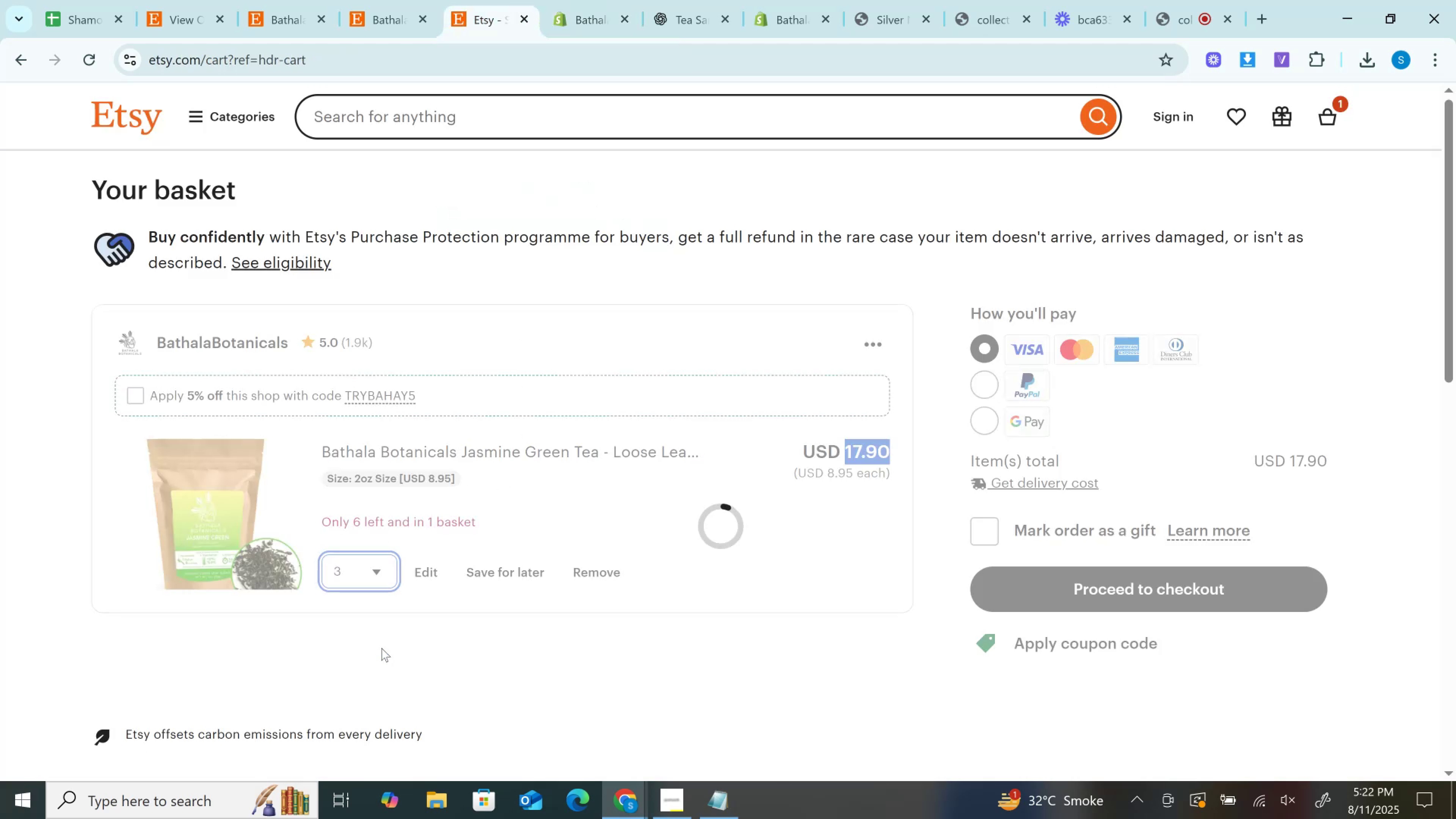 
double_click([869, 438])
 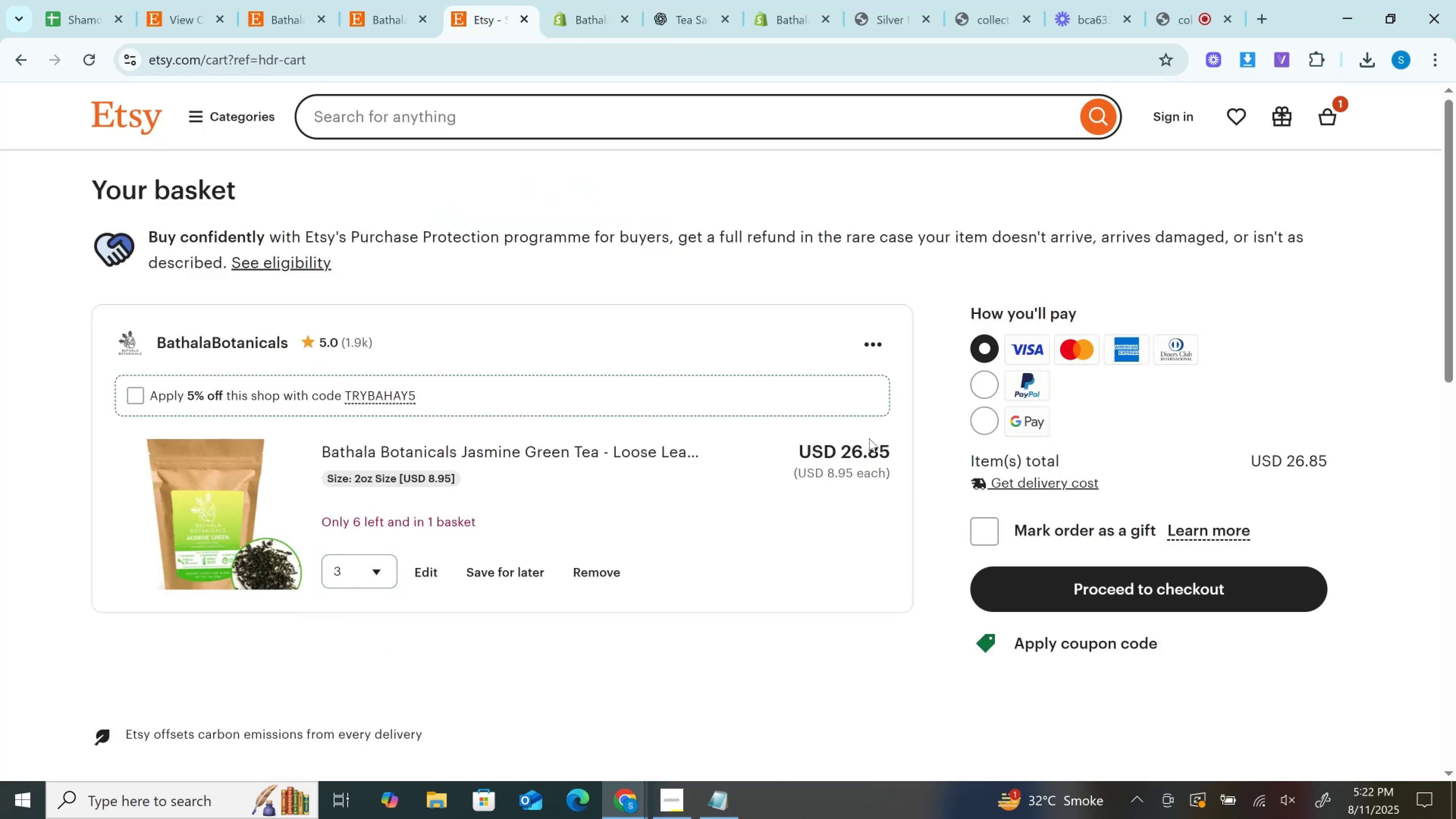 
key(Control+ControlLeft)
 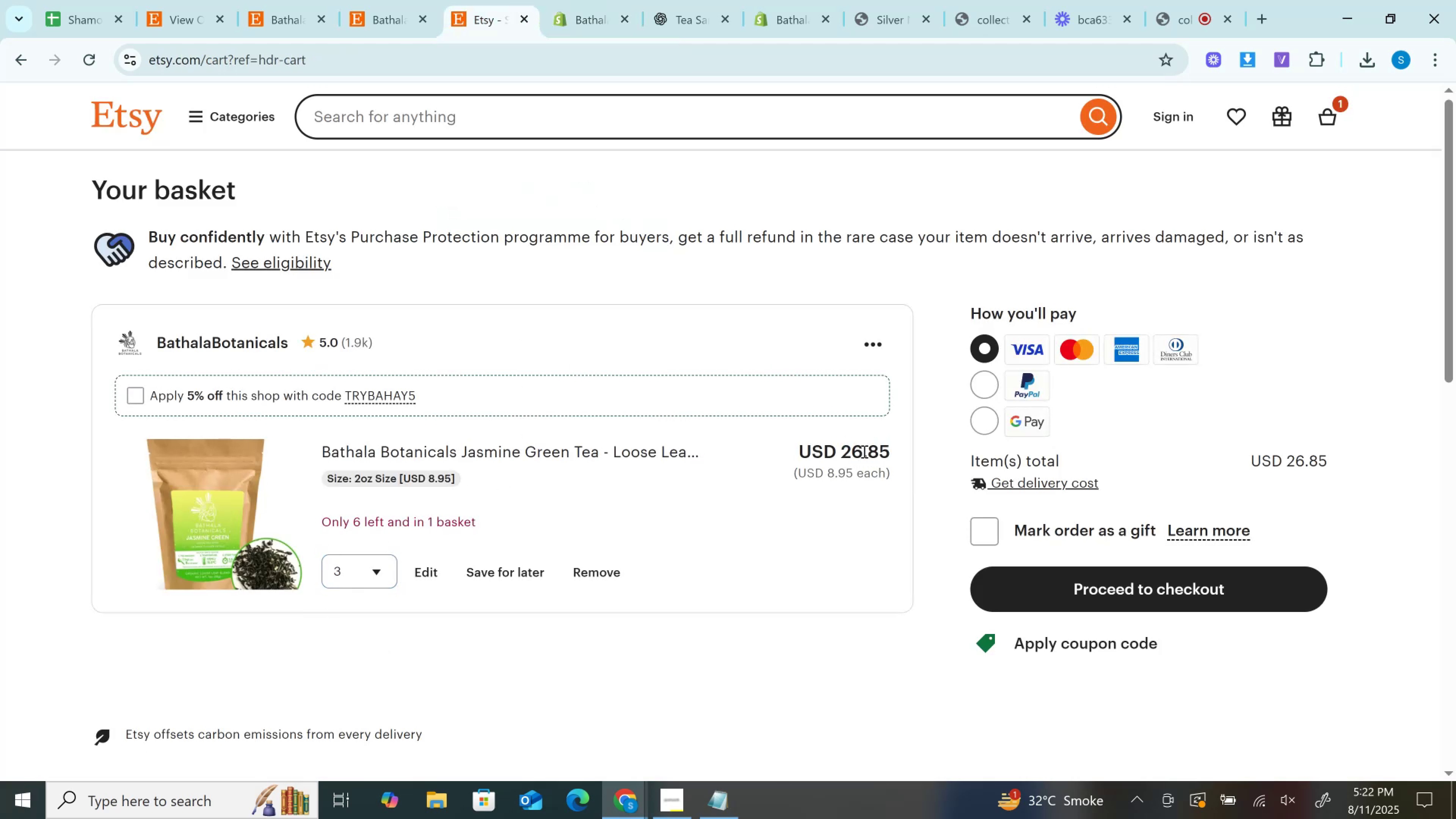 
left_click([863, 451])
 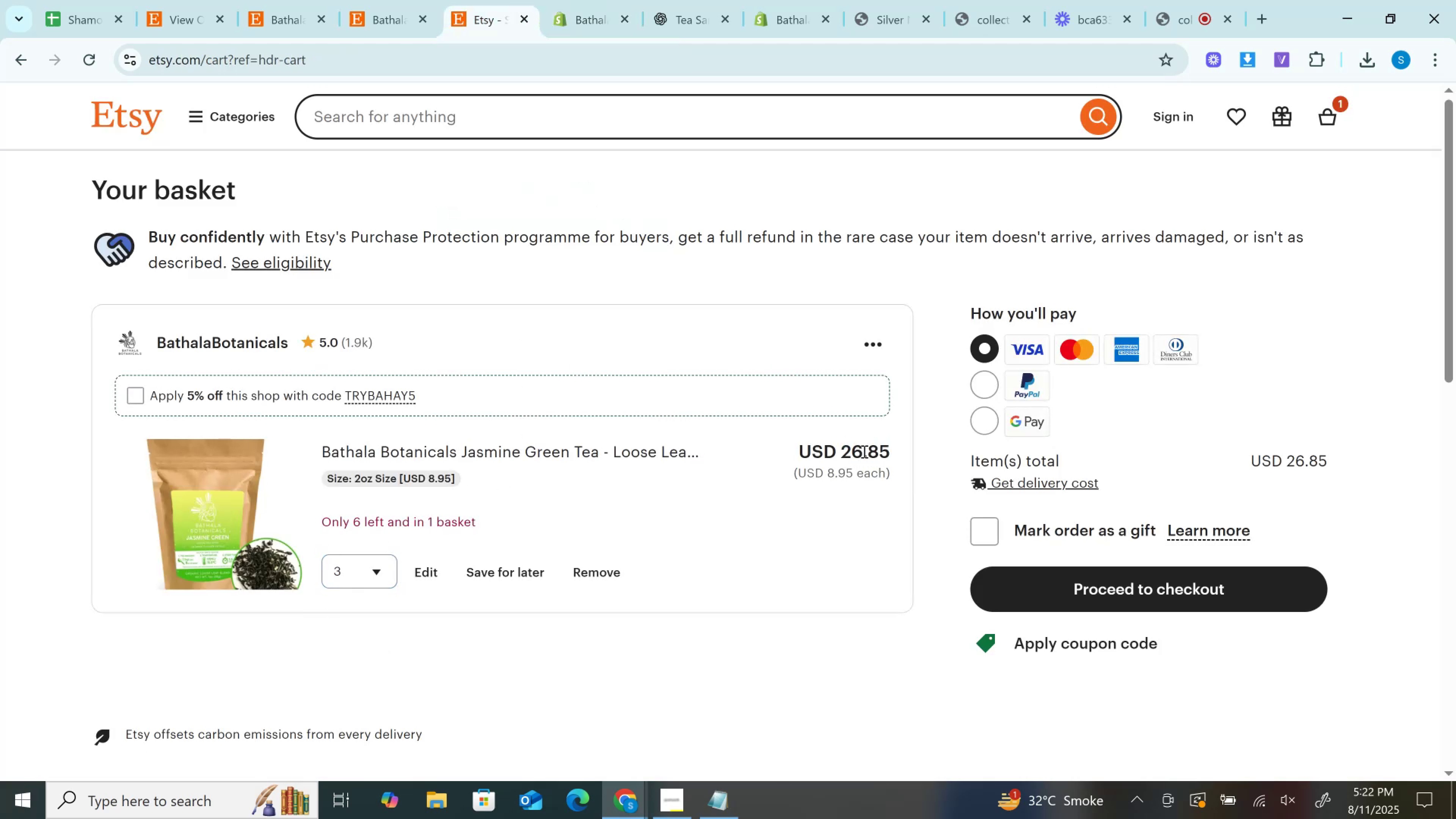 
double_click([863, 451])
 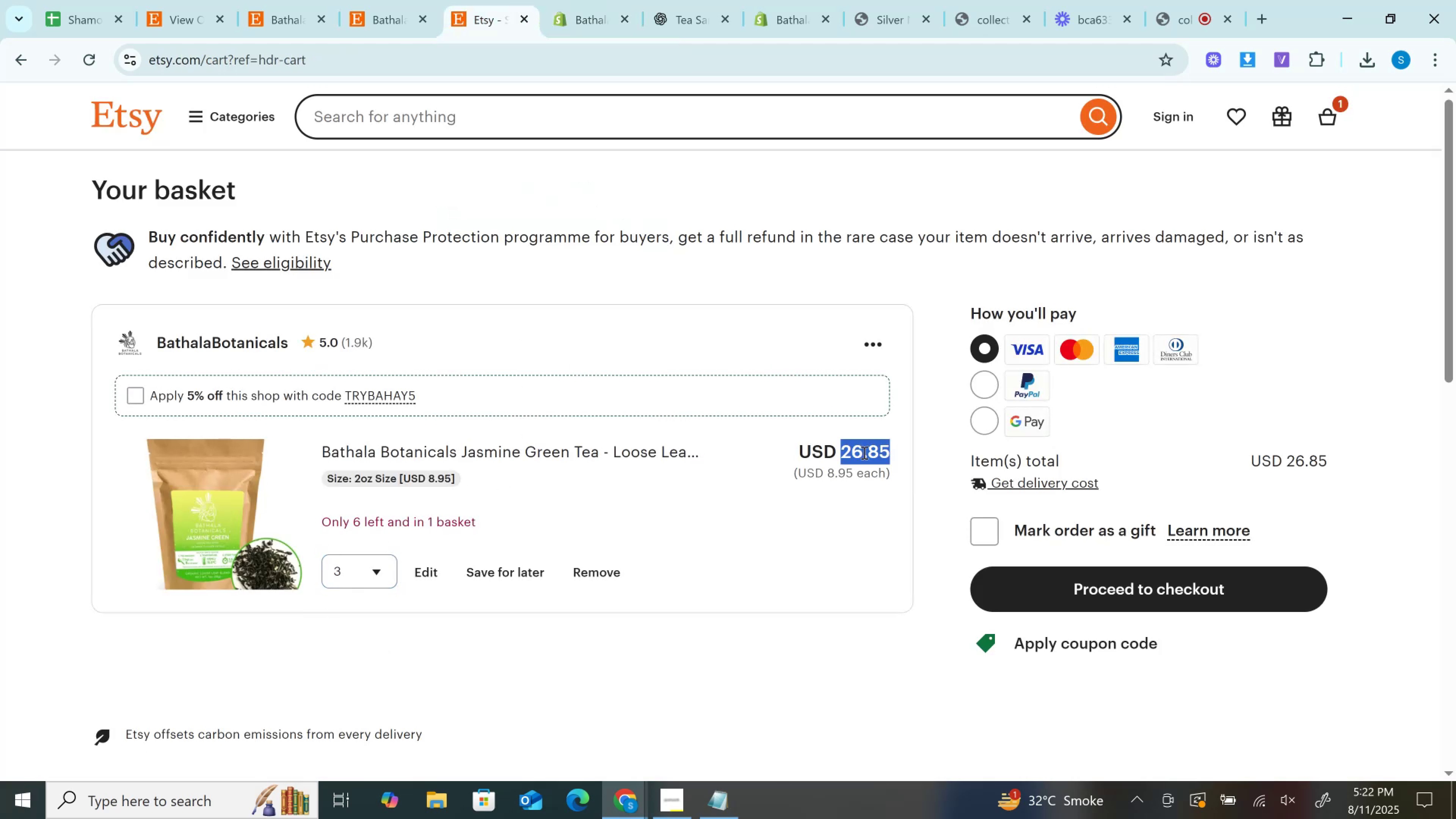 
key(Control+C)
 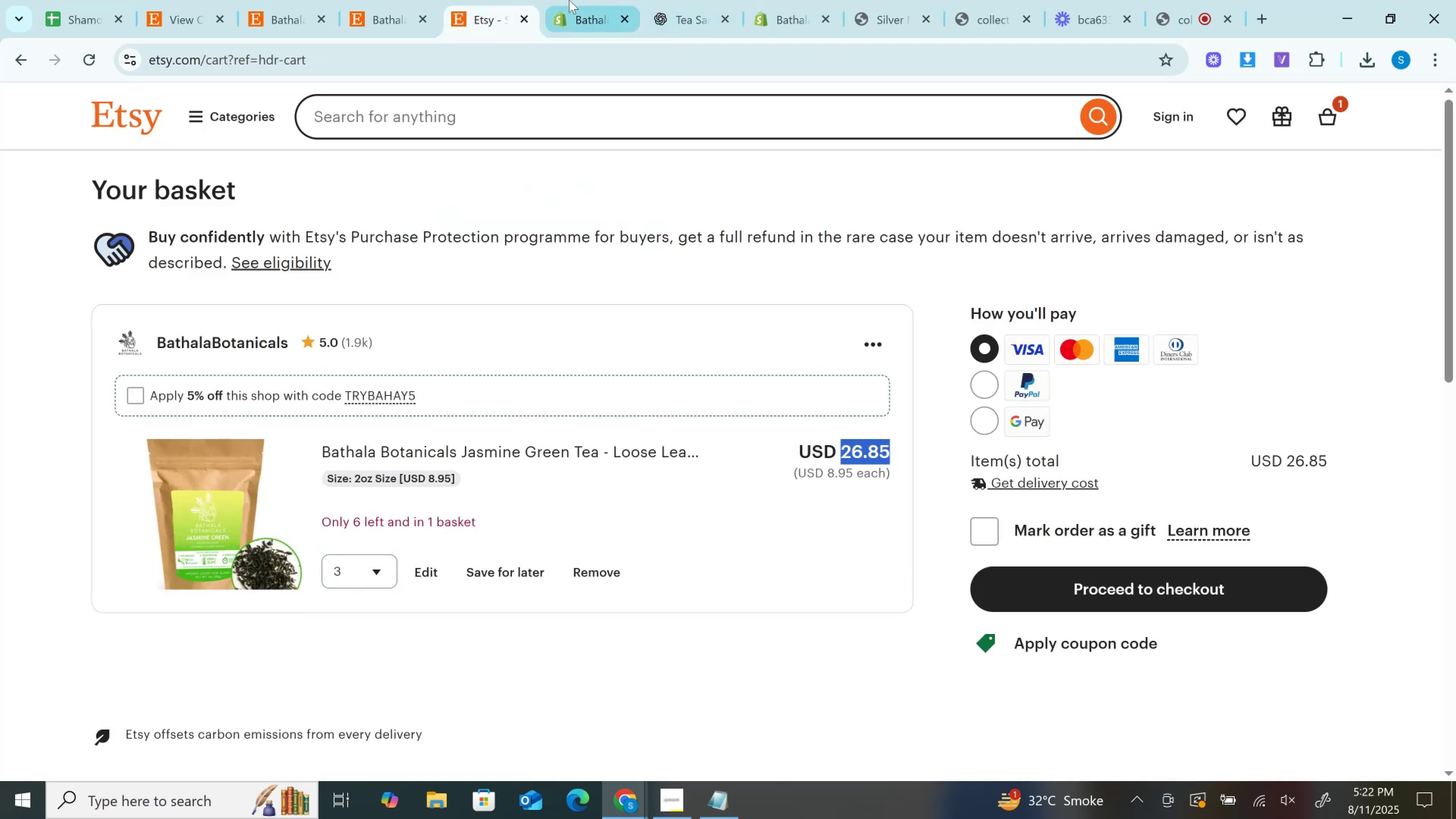 
left_click([551, 0])
 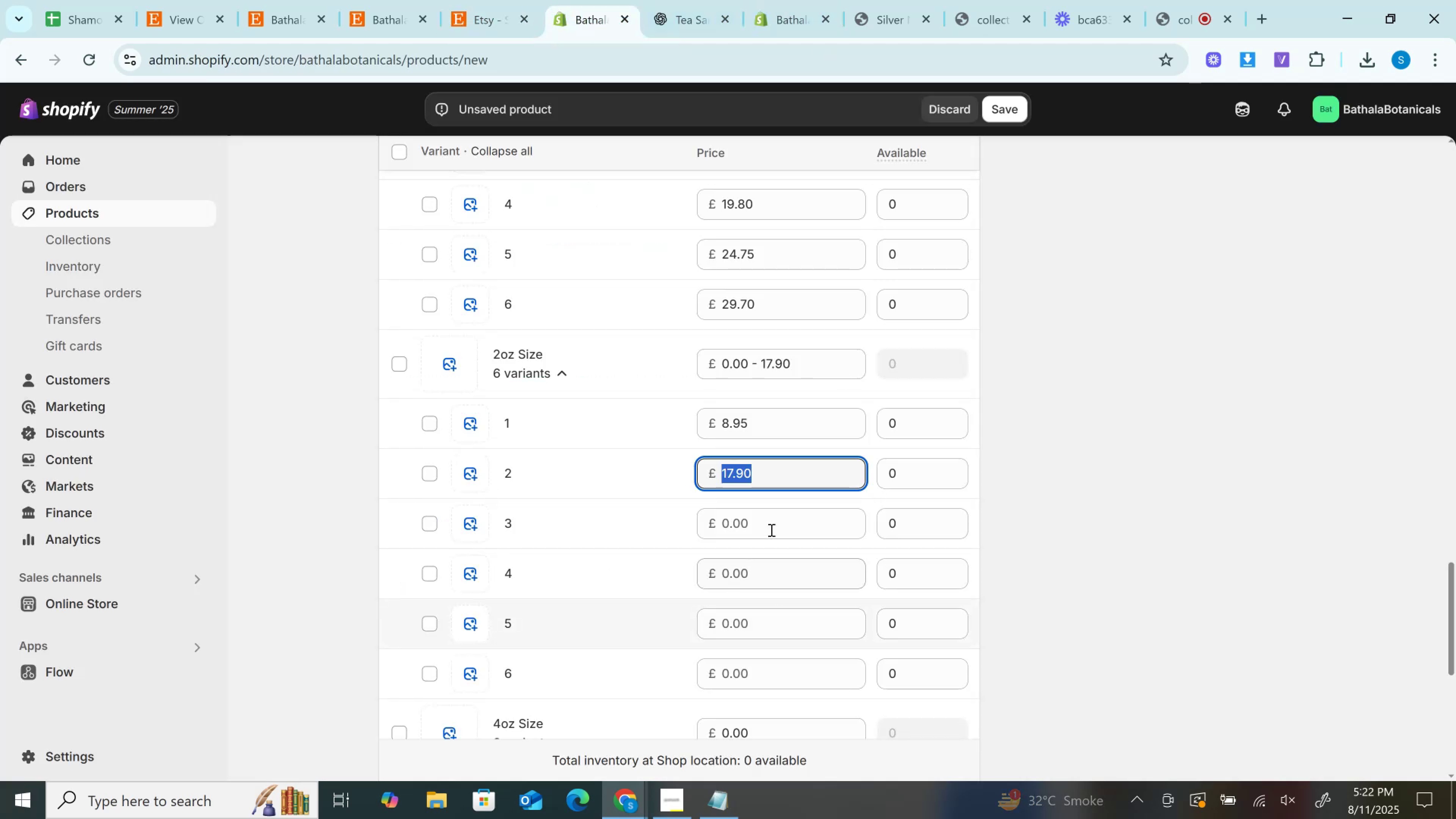 
left_click([770, 530])
 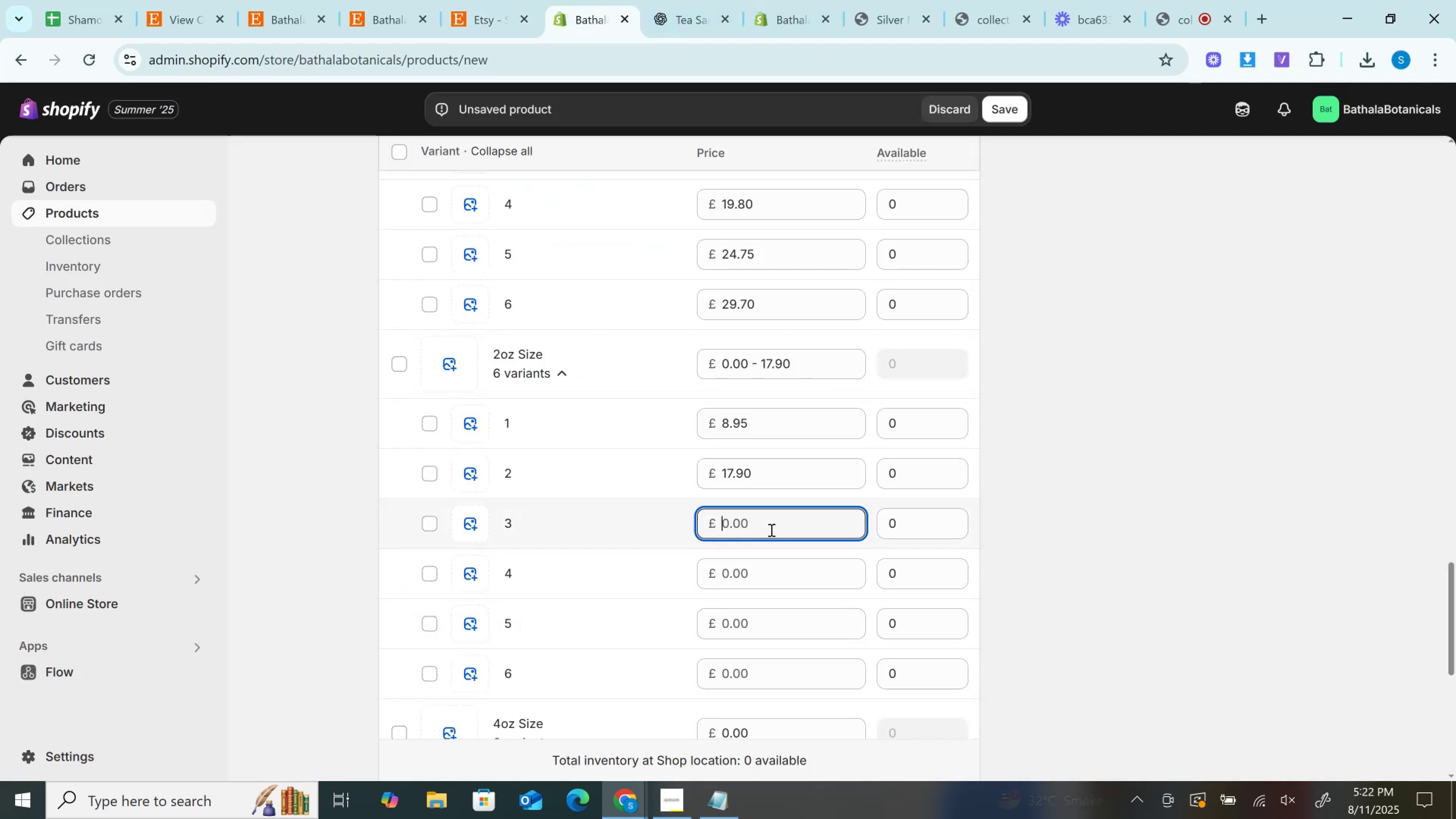 
key(Control+V)
 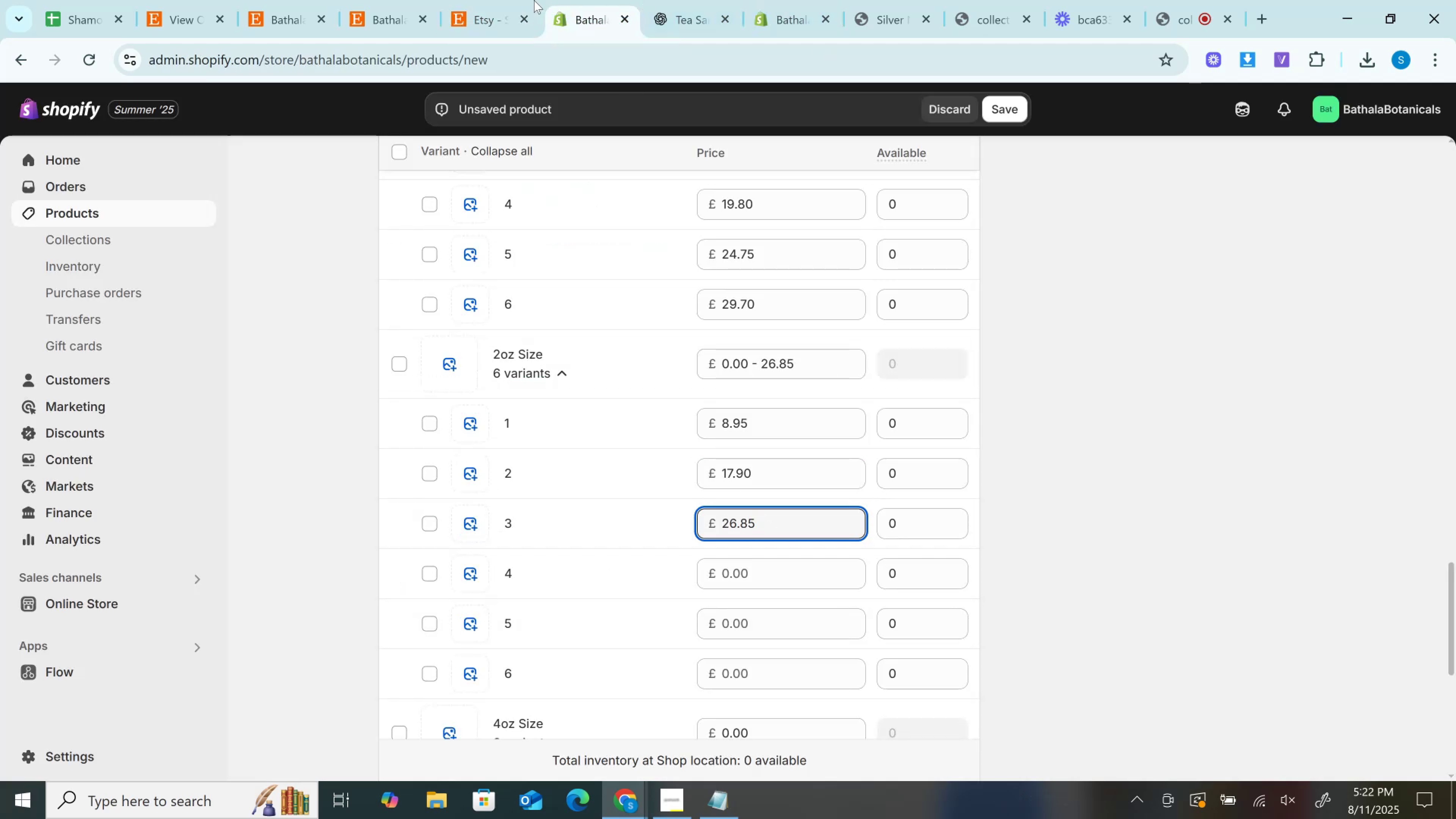 
left_click([505, 0])
 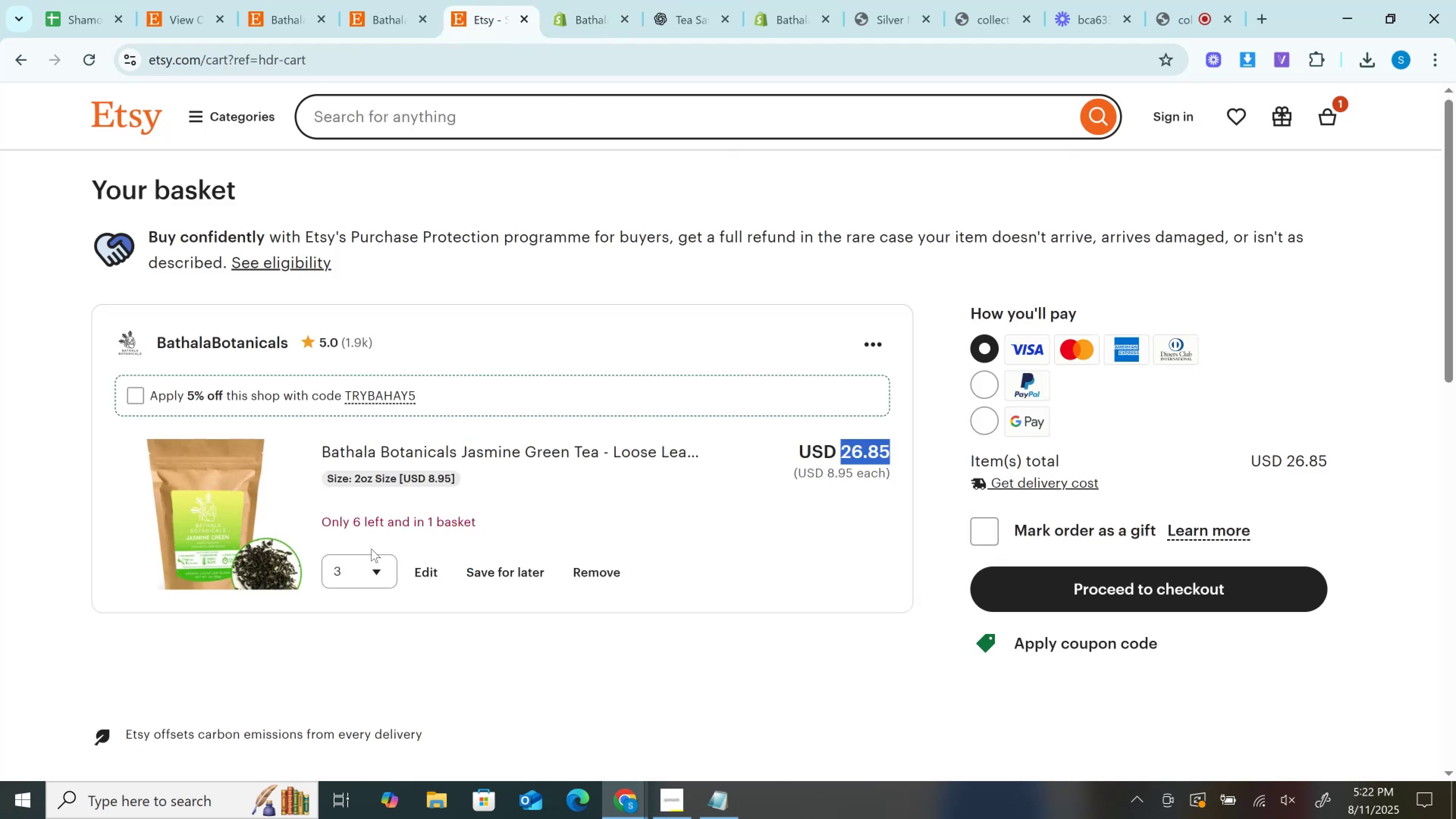 
left_click([366, 573])
 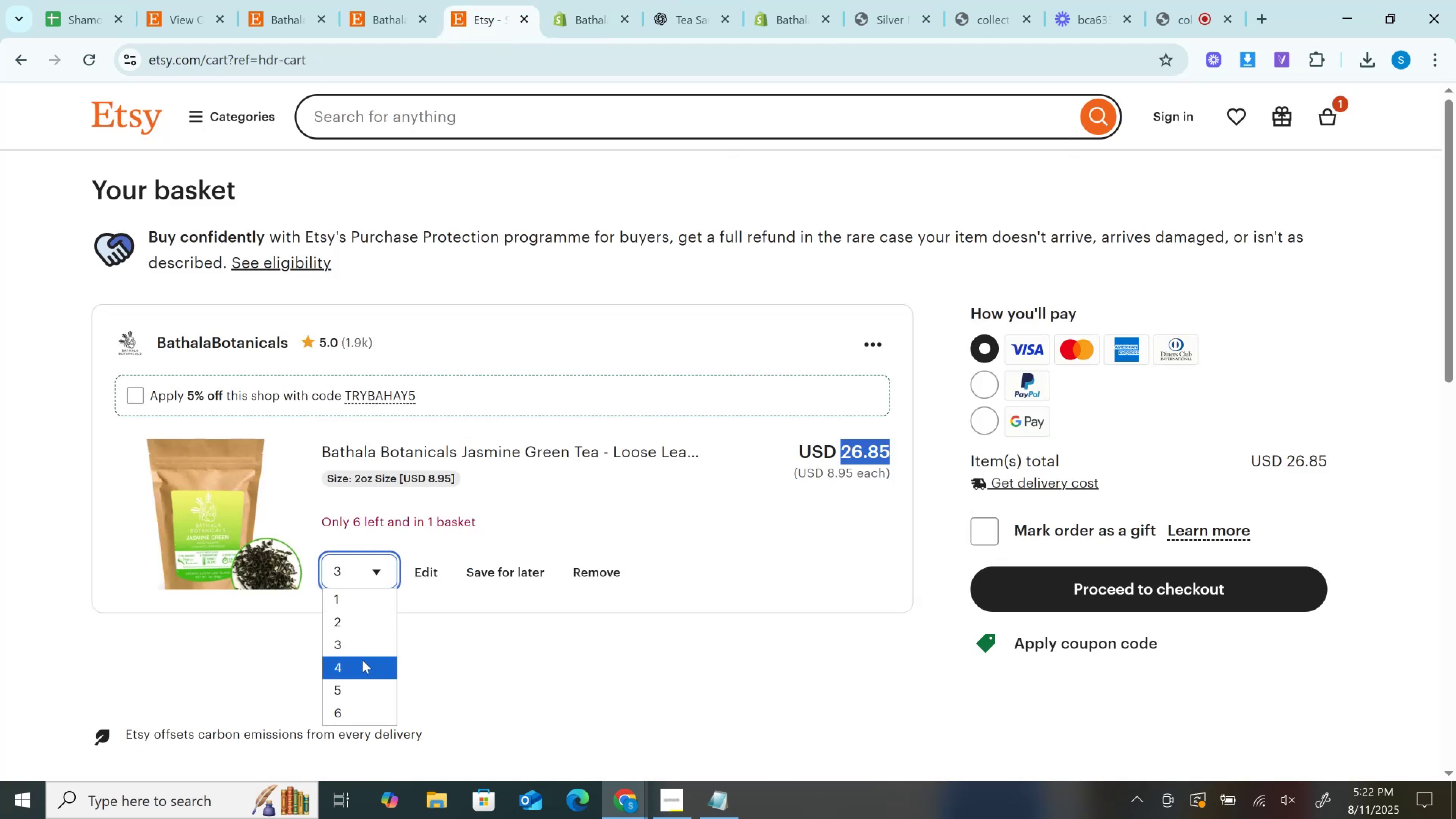 
left_click([362, 661])
 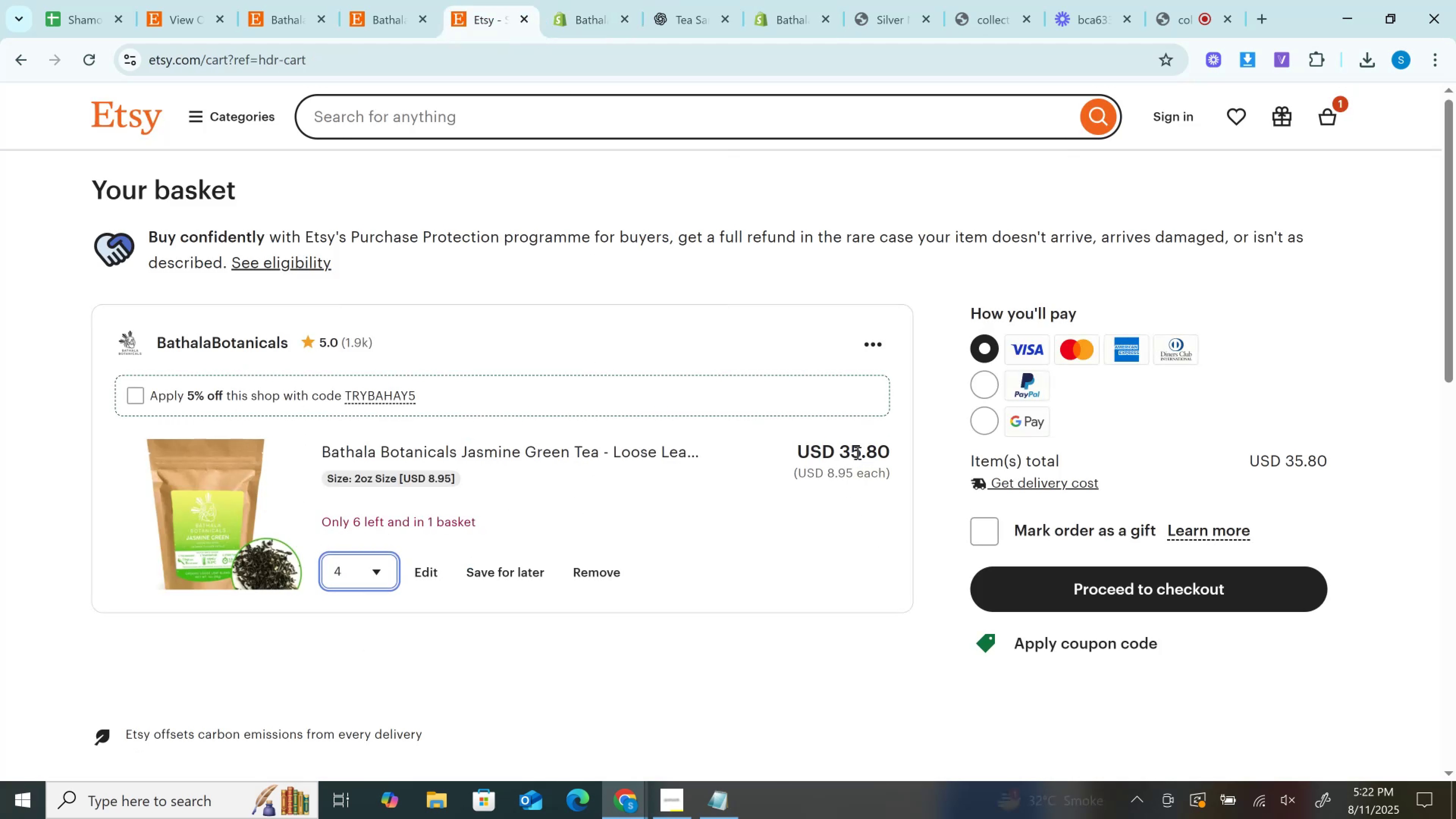 
left_click([857, 450])
 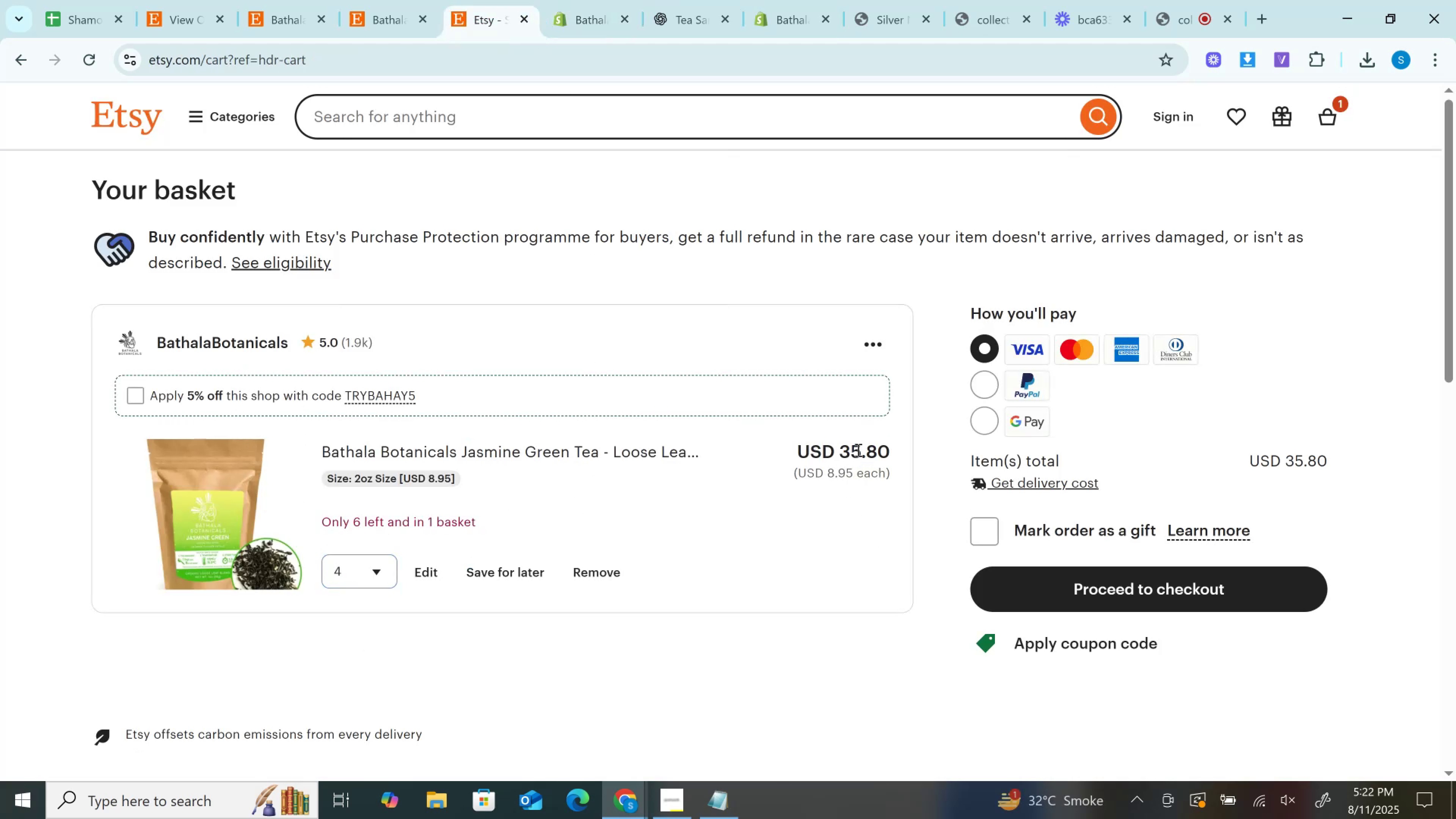 
double_click([857, 450])
 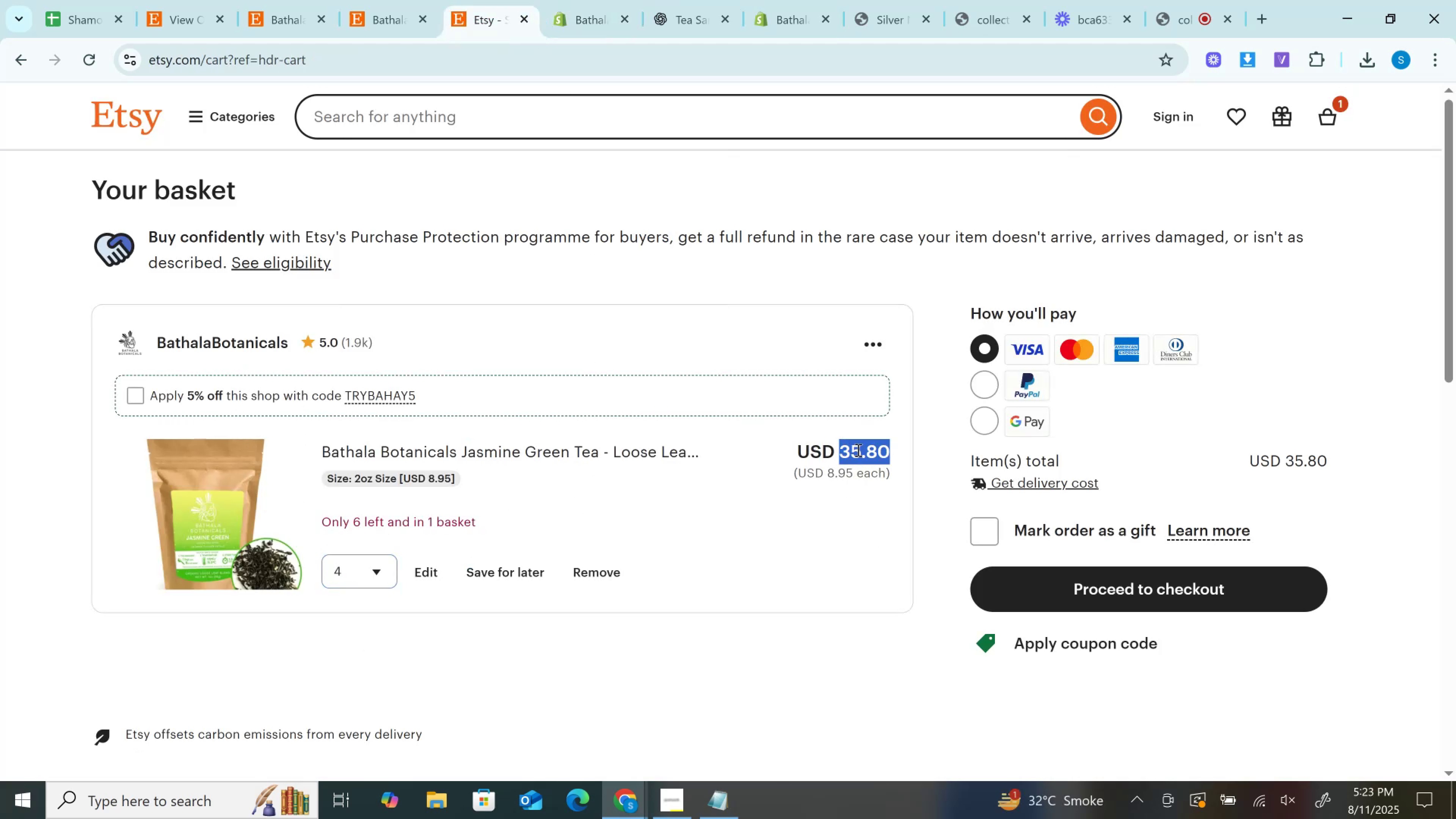 
key(Control+C)
 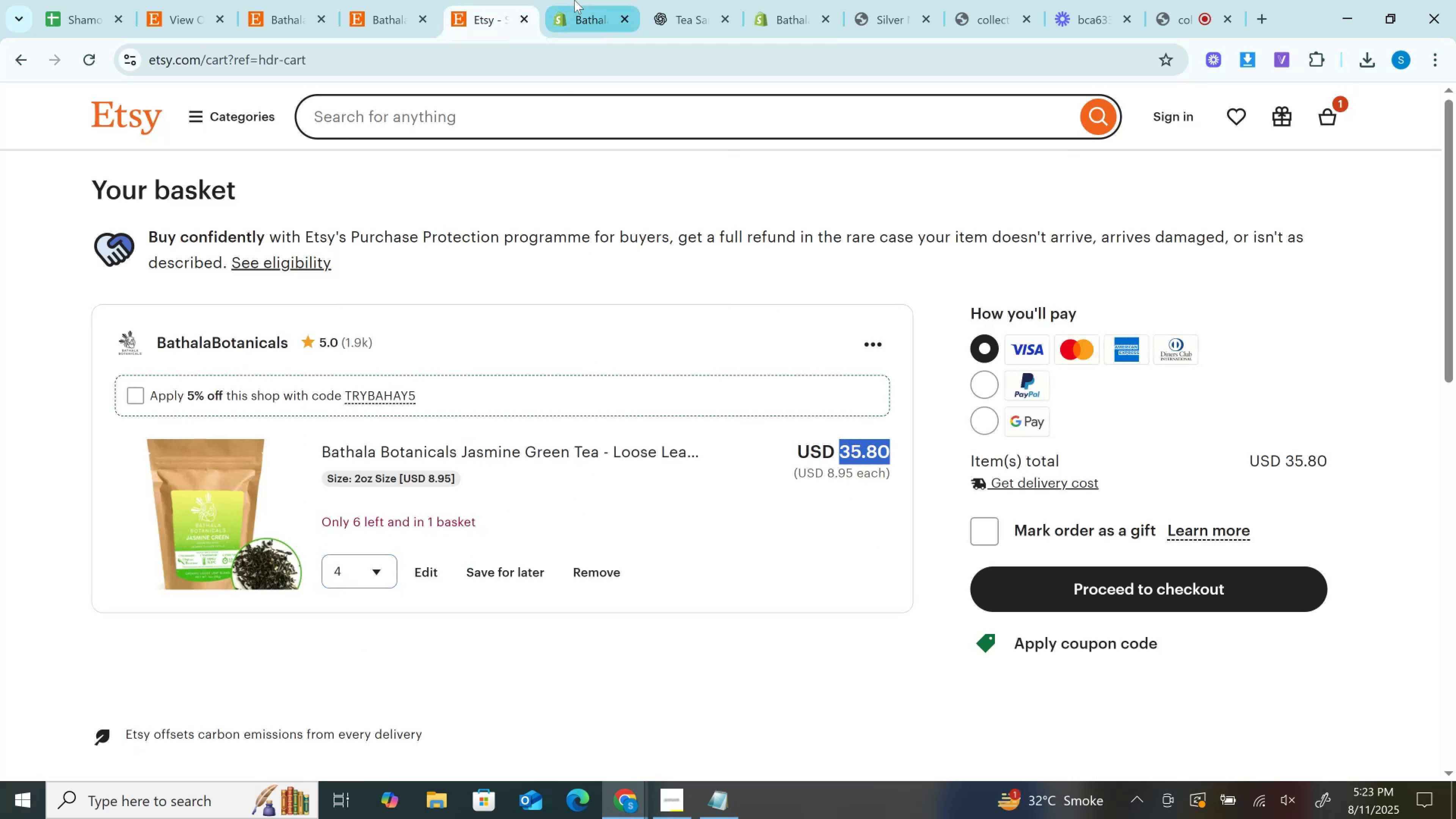 
left_click([574, 0])
 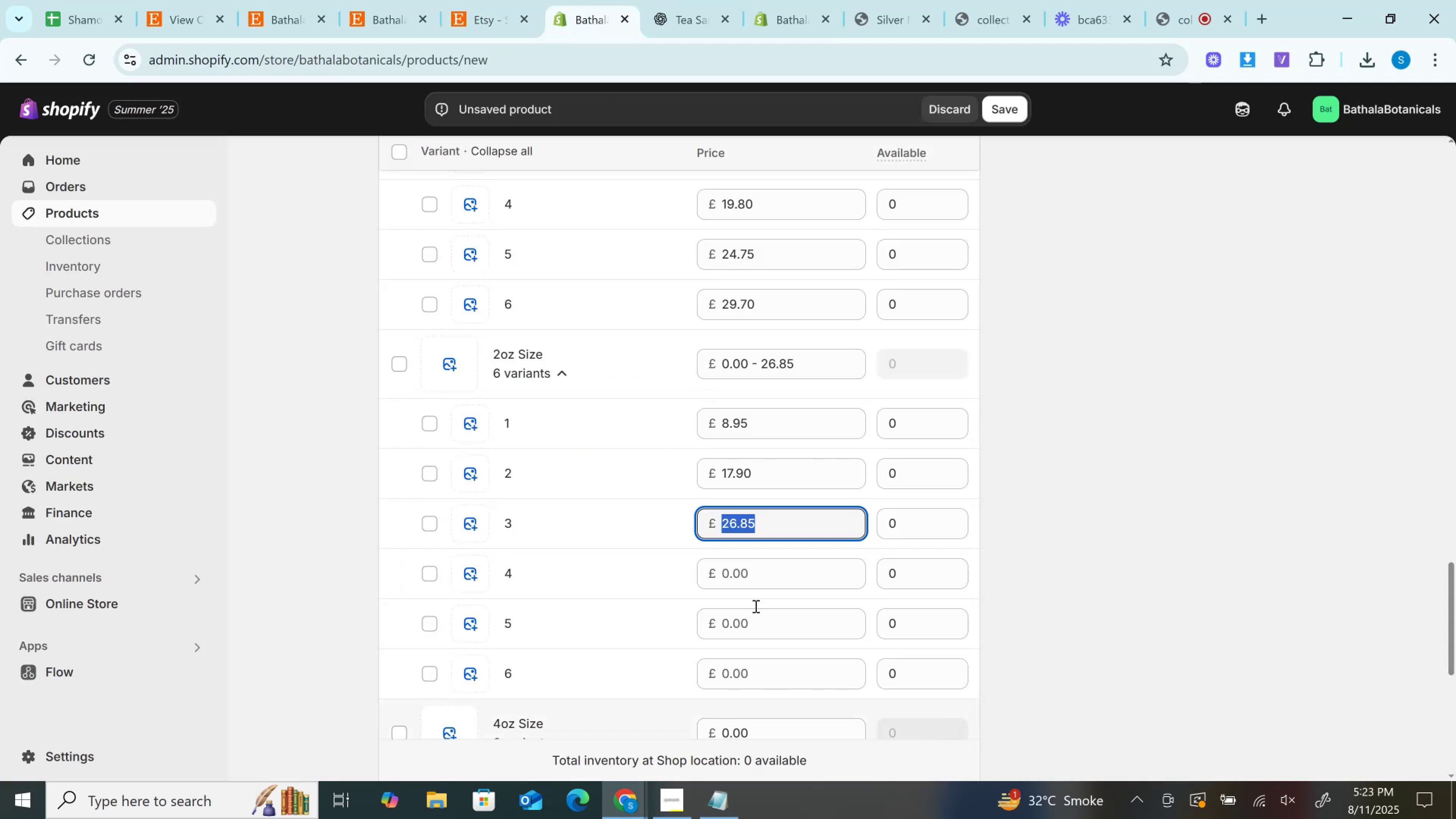 
left_click([752, 569])
 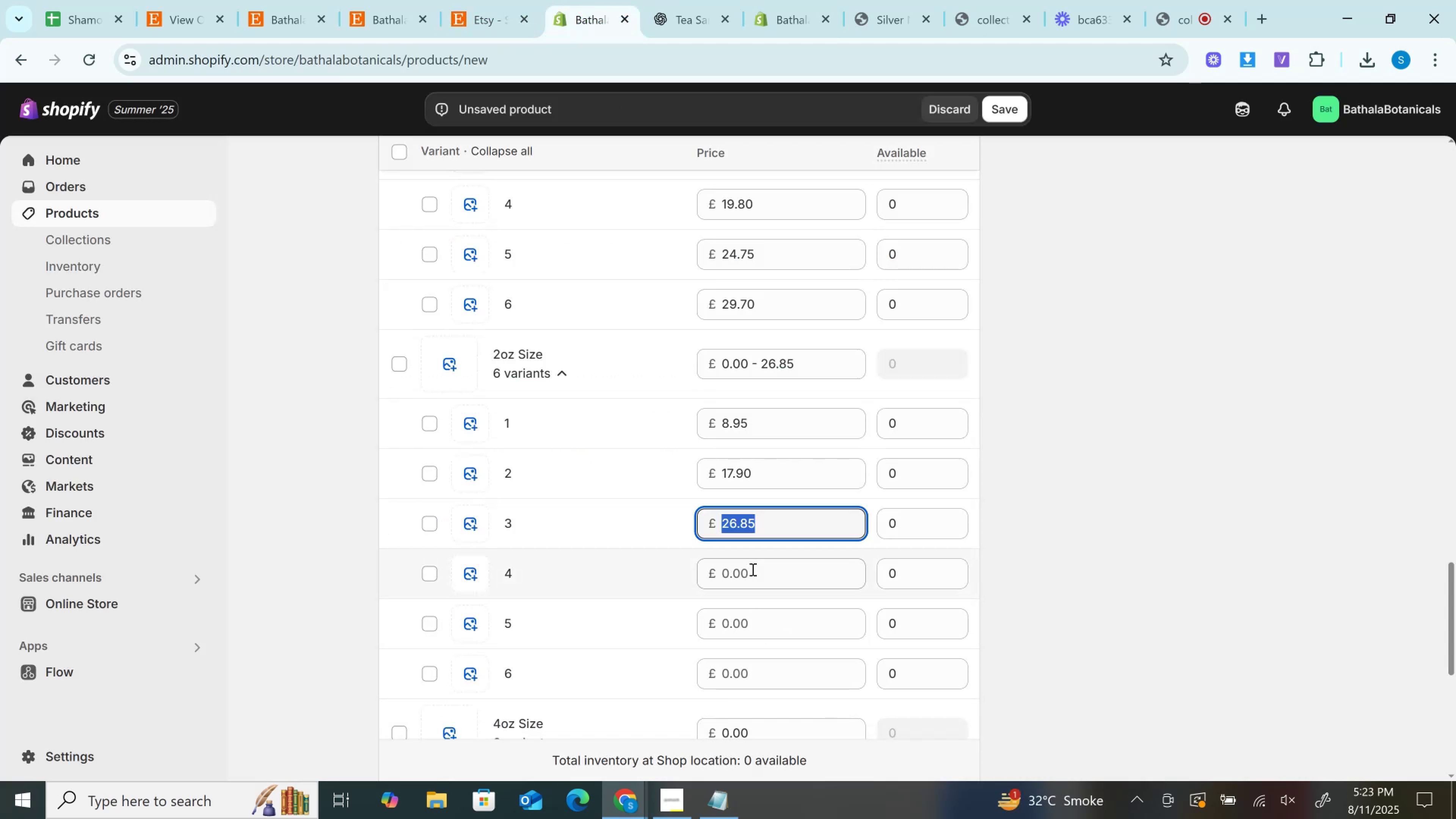 
key(Control+V)
 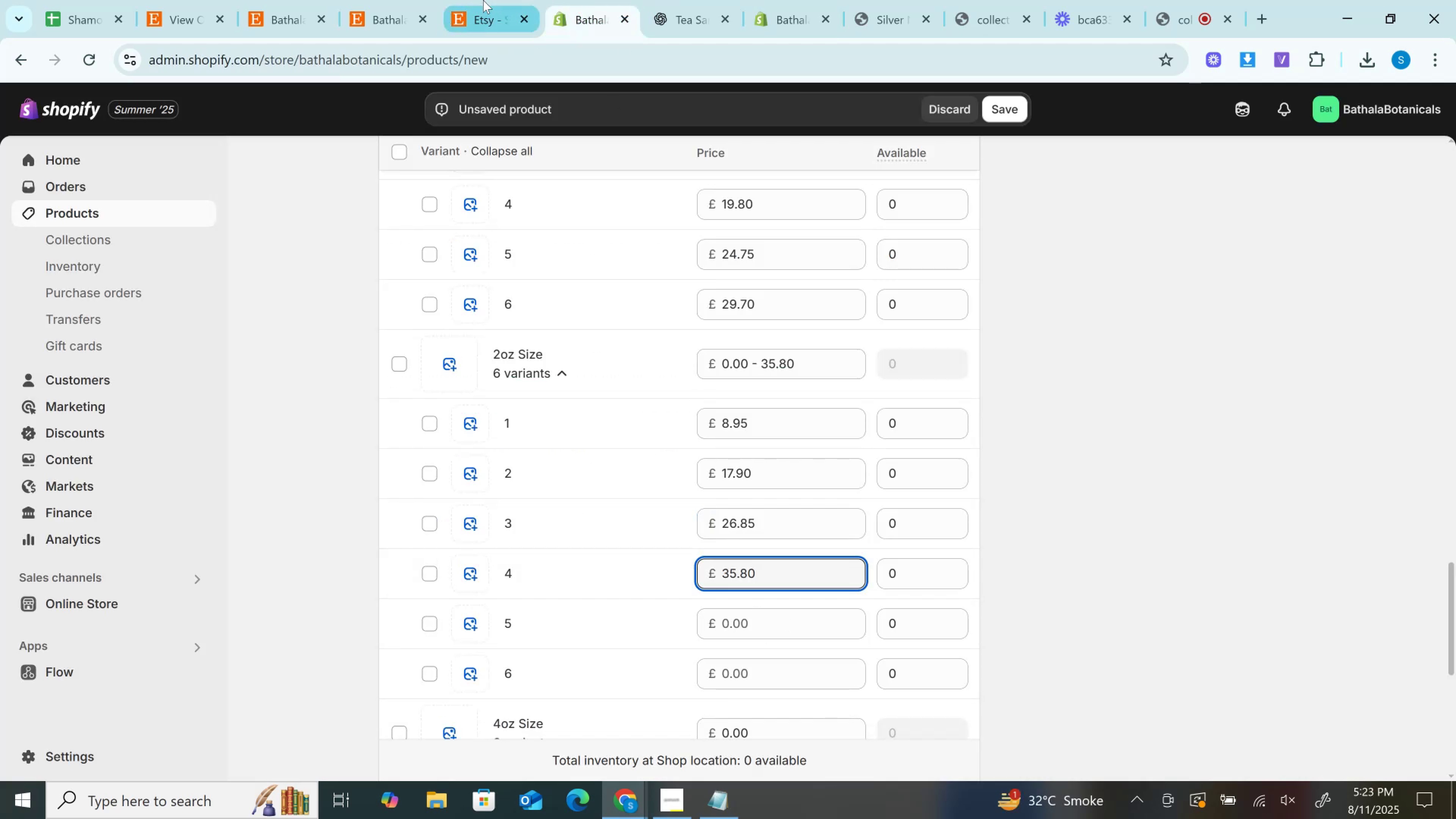 
left_click([483, 0])
 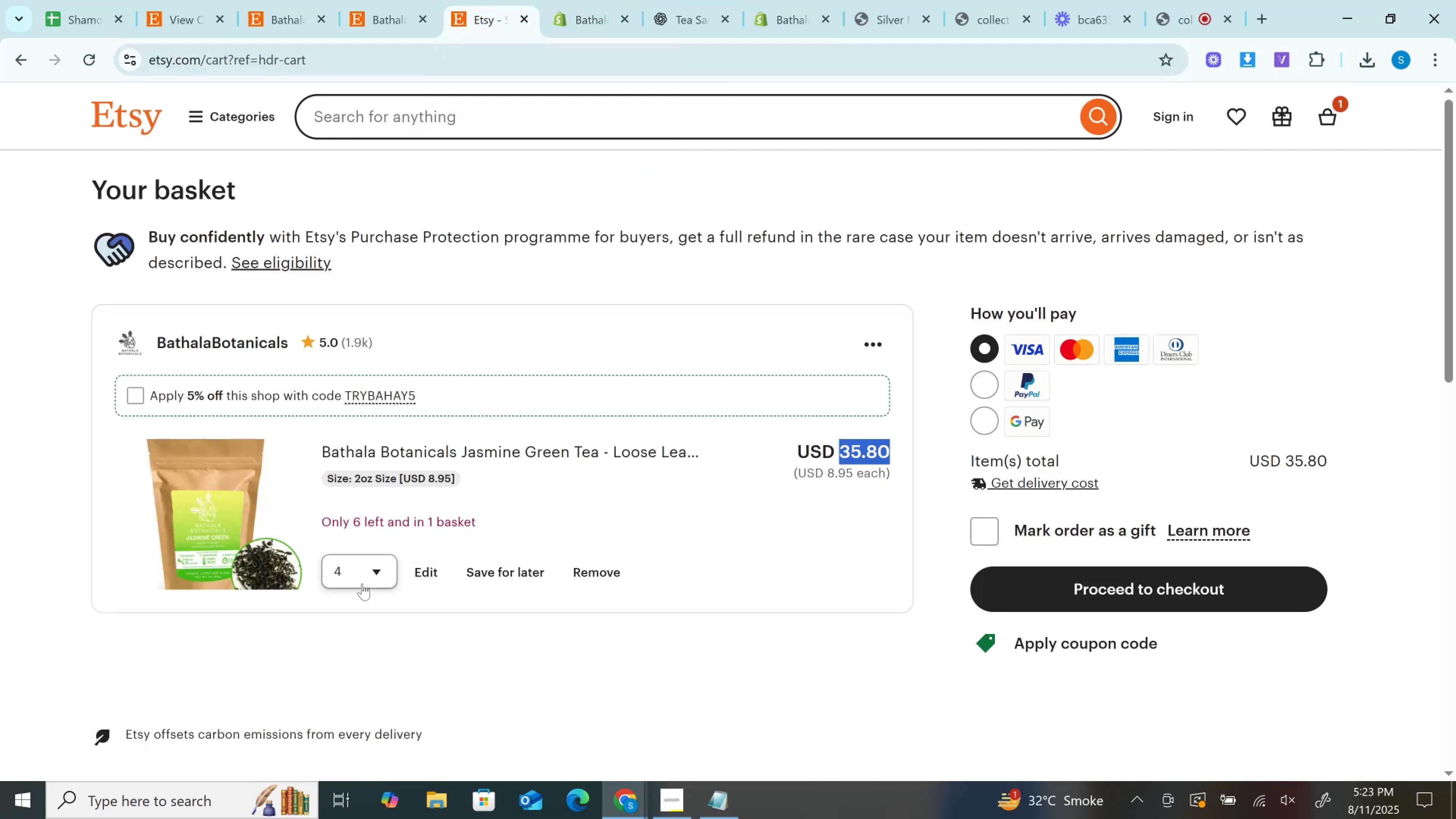 
left_click([356, 571])
 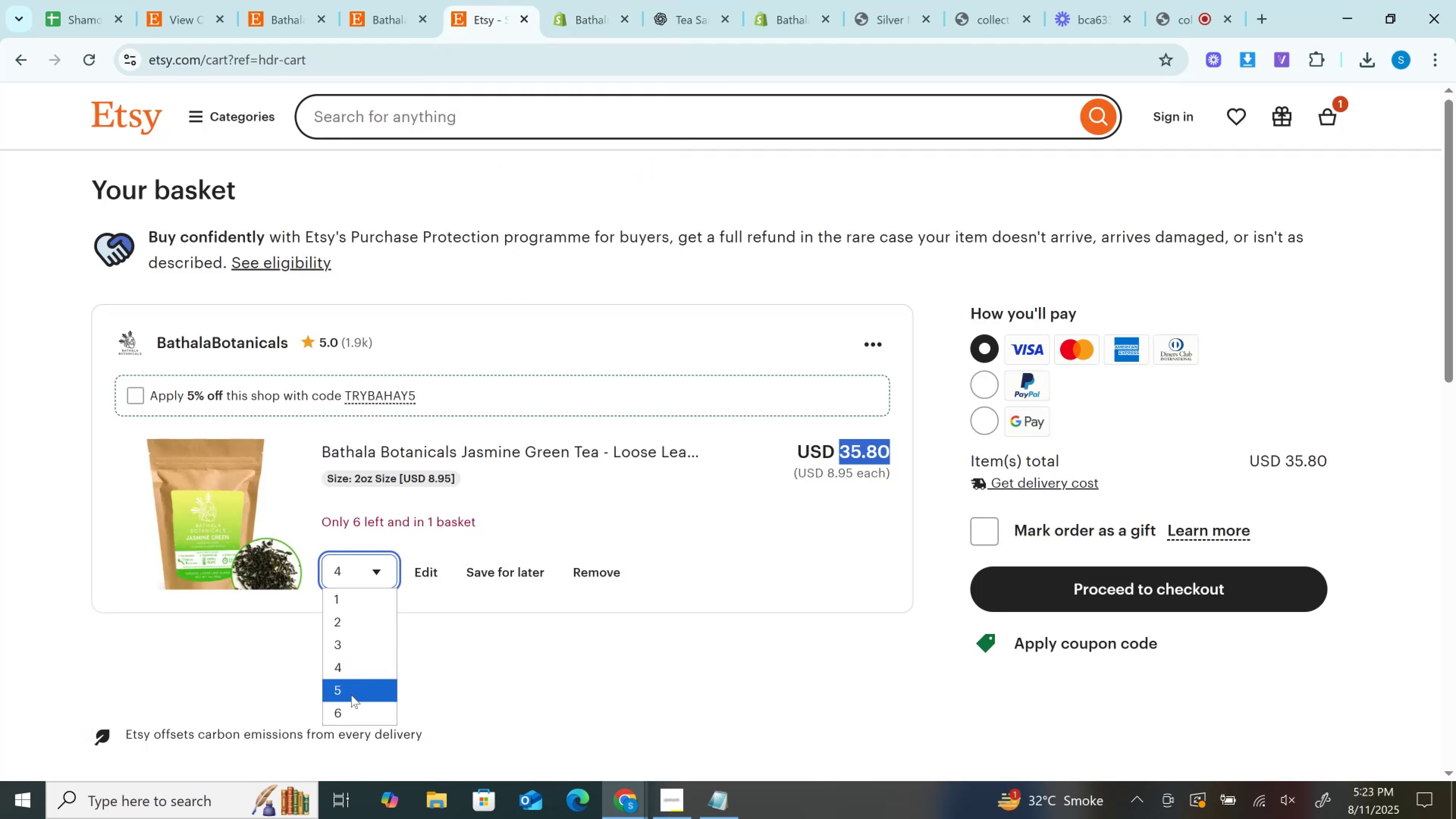 
left_click([351, 695])
 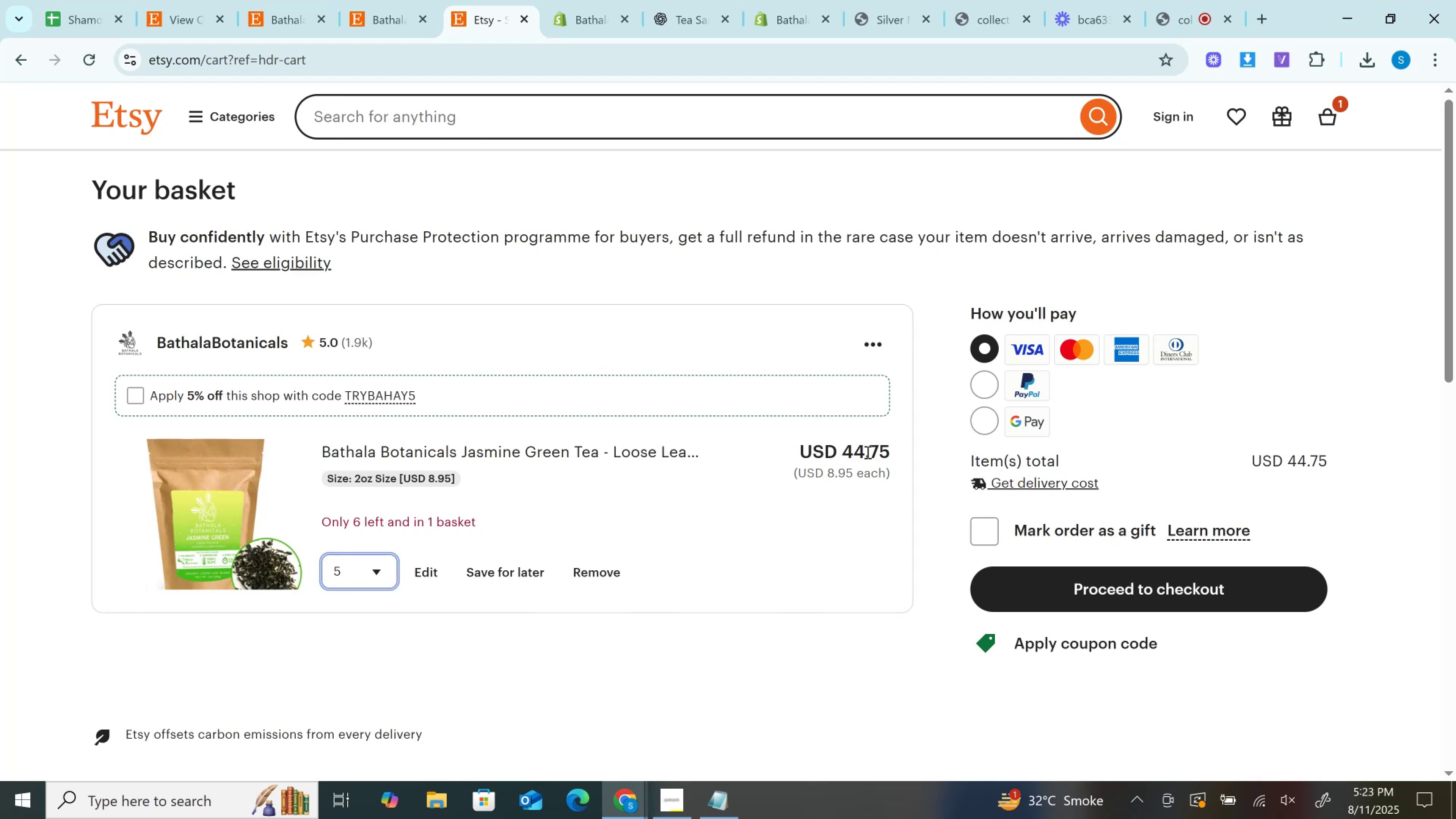 
double_click([867, 452])
 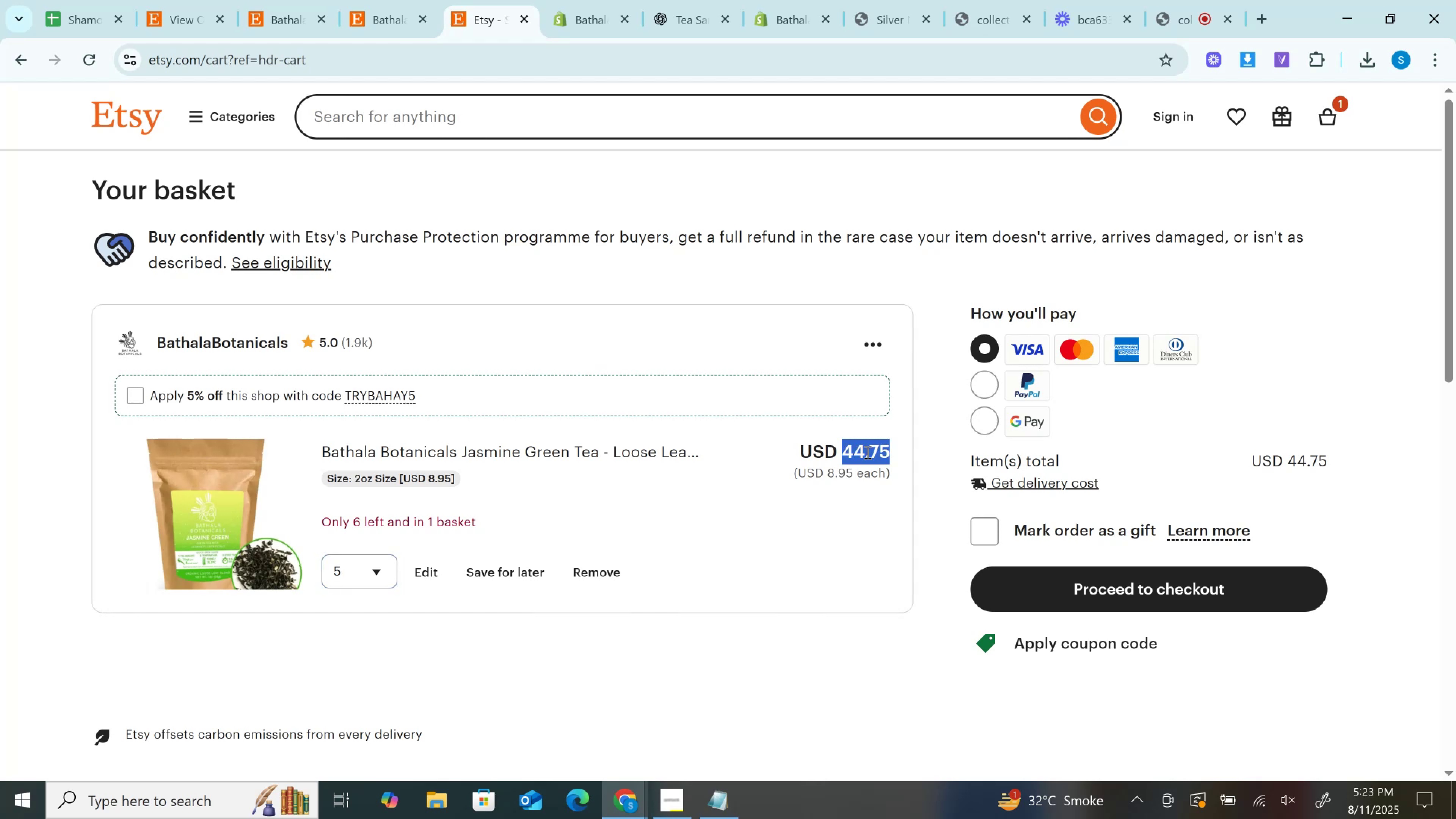 
key(Control+C)
 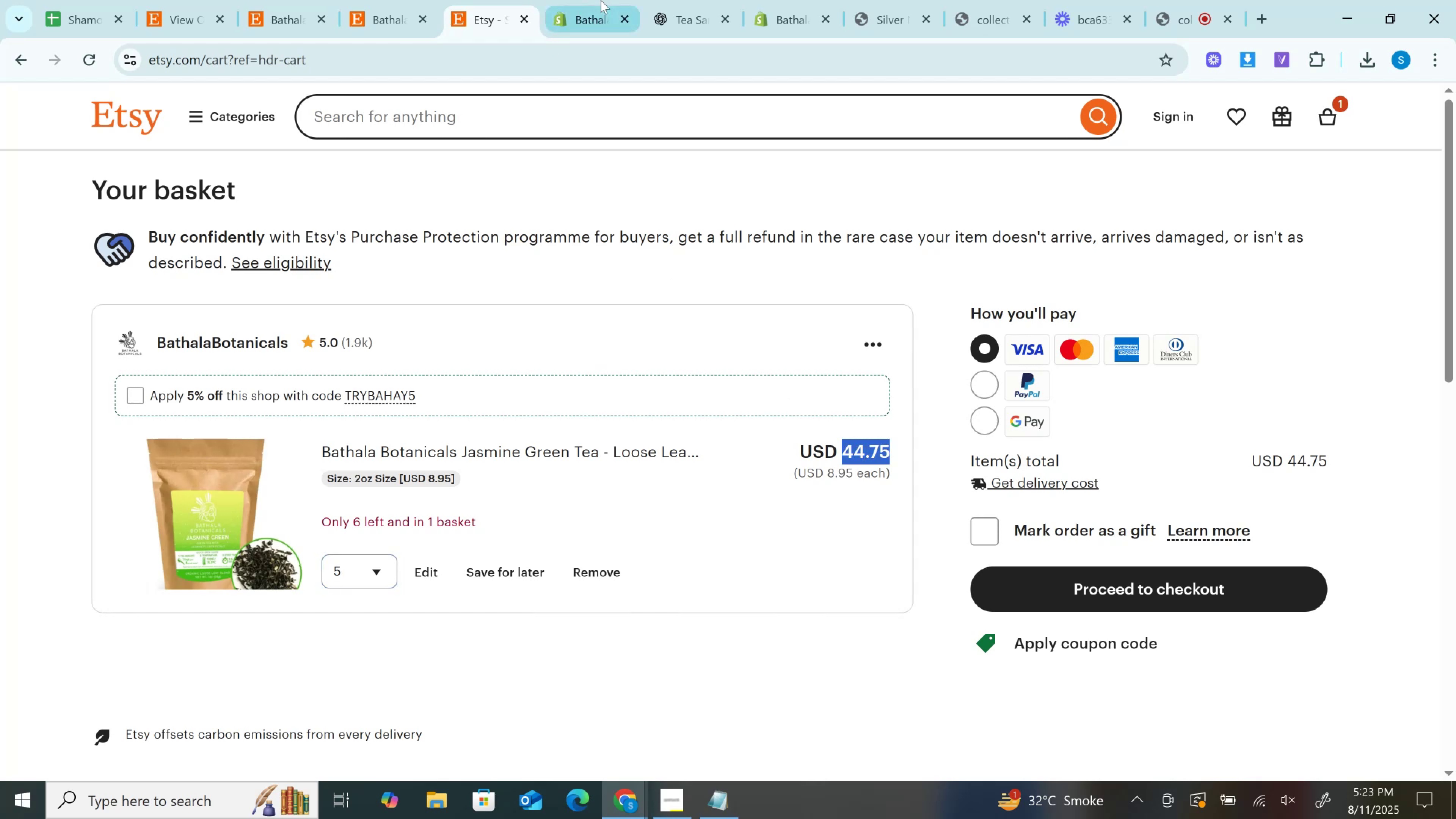 
left_click([603, 0])
 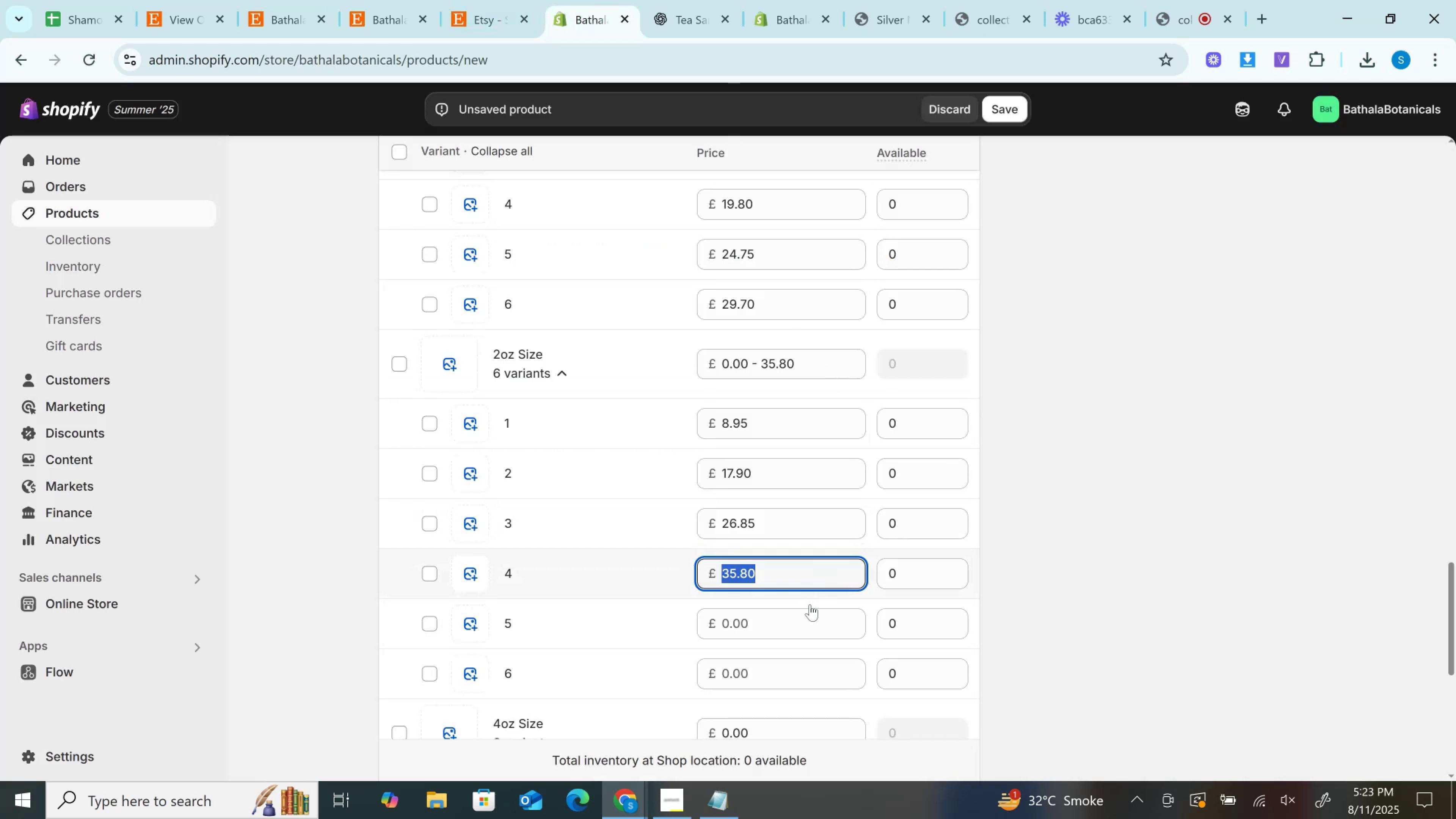 
hold_key(key=ControlLeft, duration=0.36)
left_click([810, 614])
 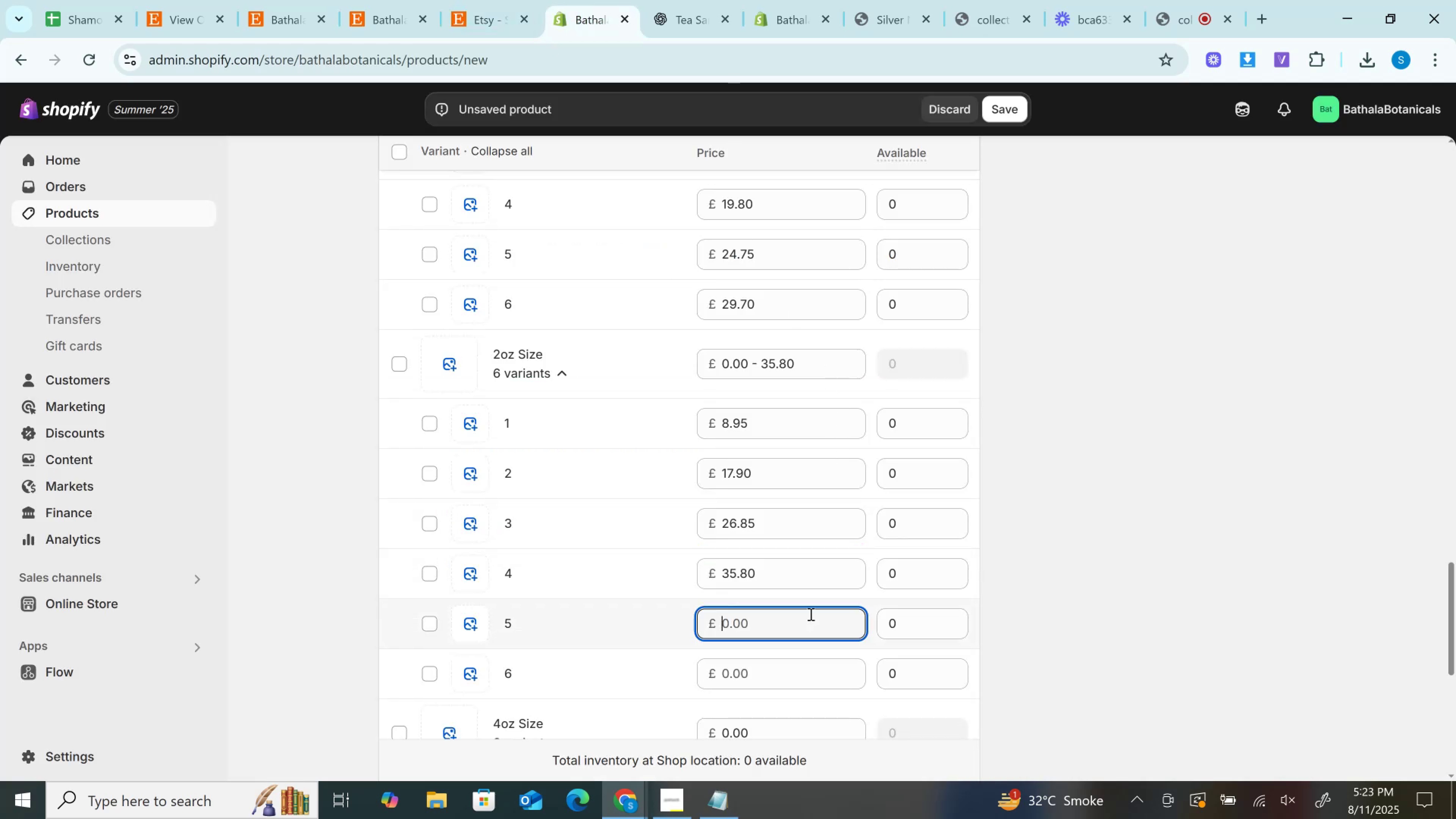 
key(Control+V)
 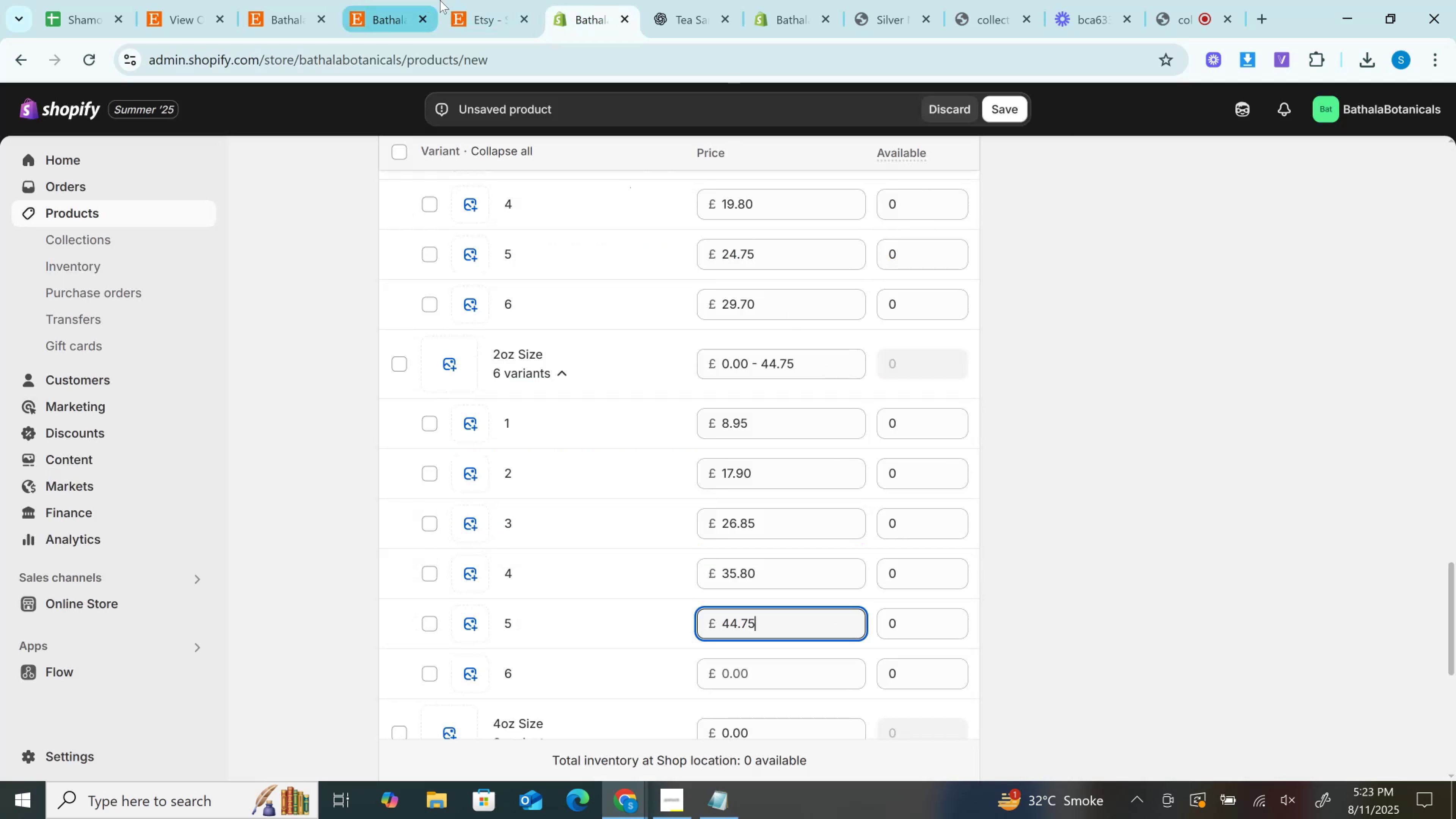 
left_click([496, 0])
 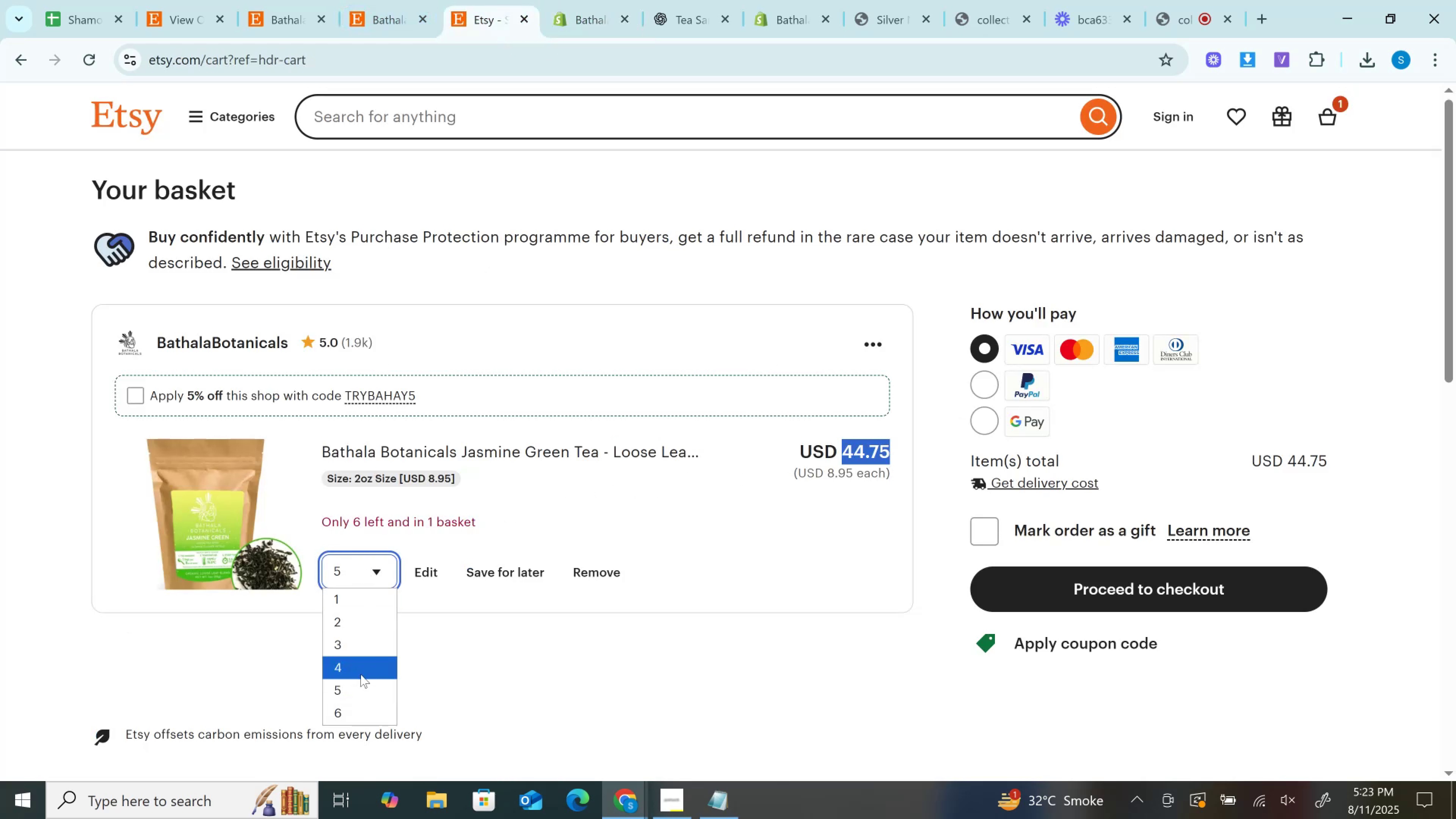 
left_click([367, 715])
 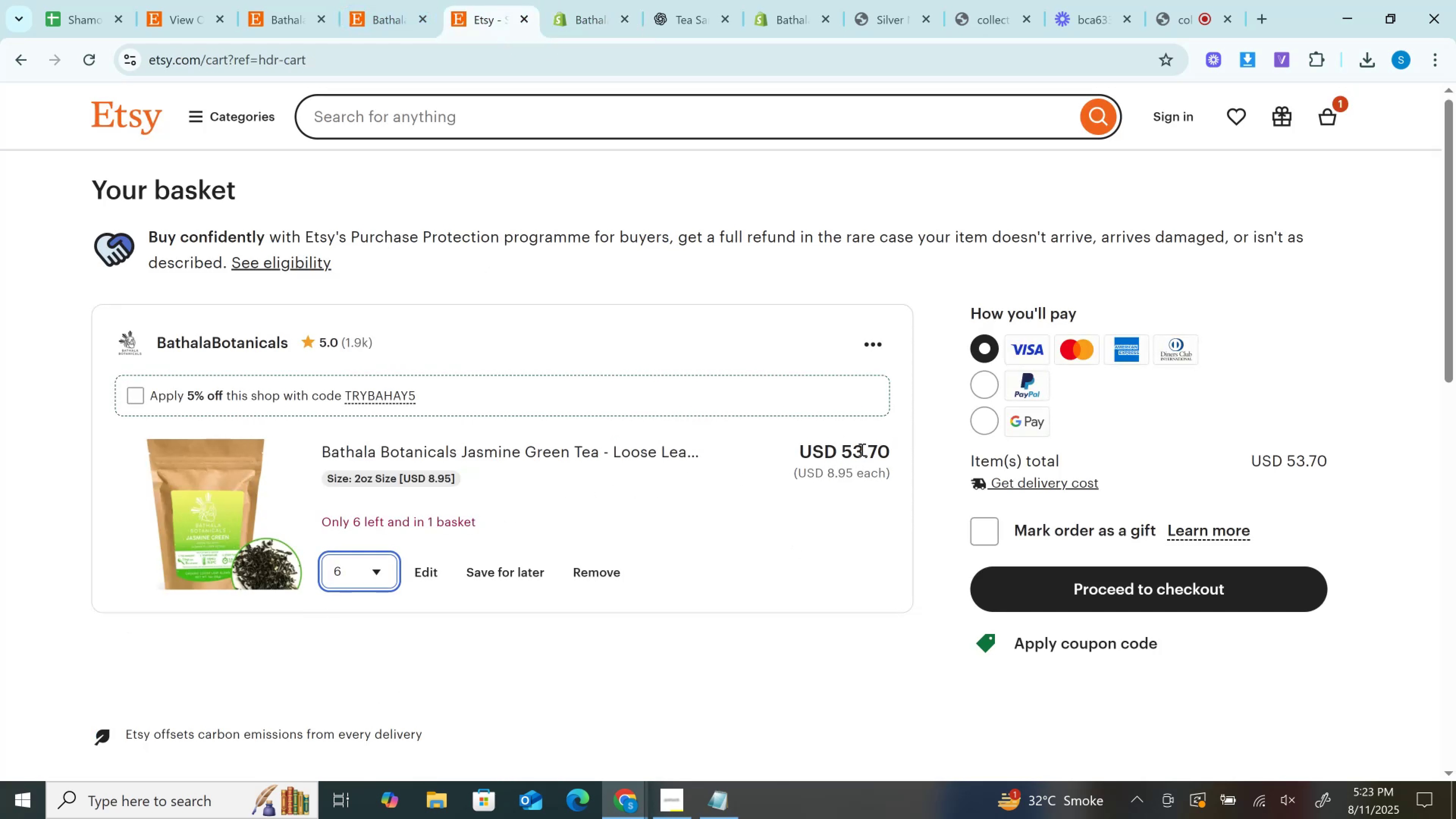 
double_click([861, 449])
 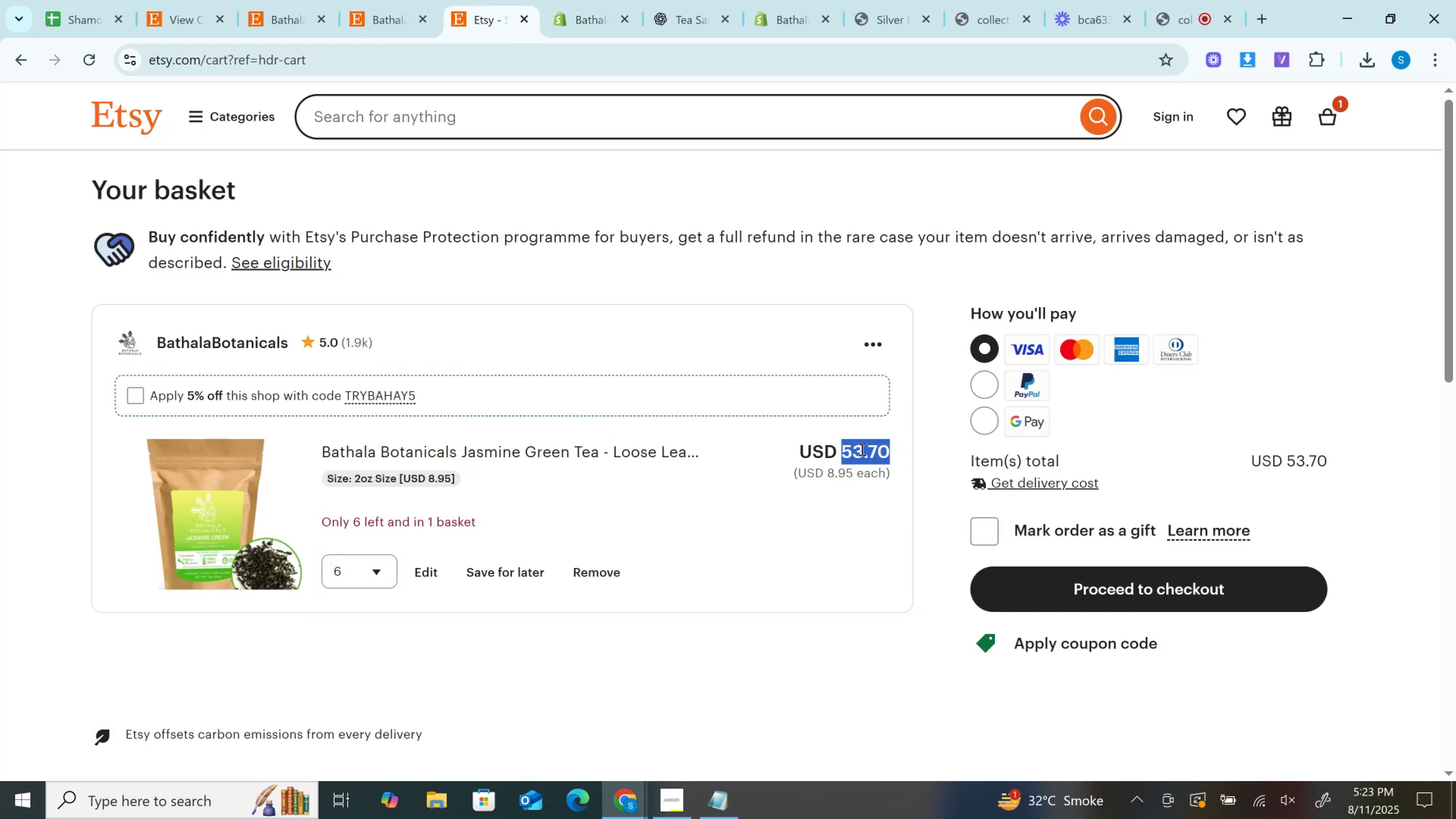 
key(Control+C)
 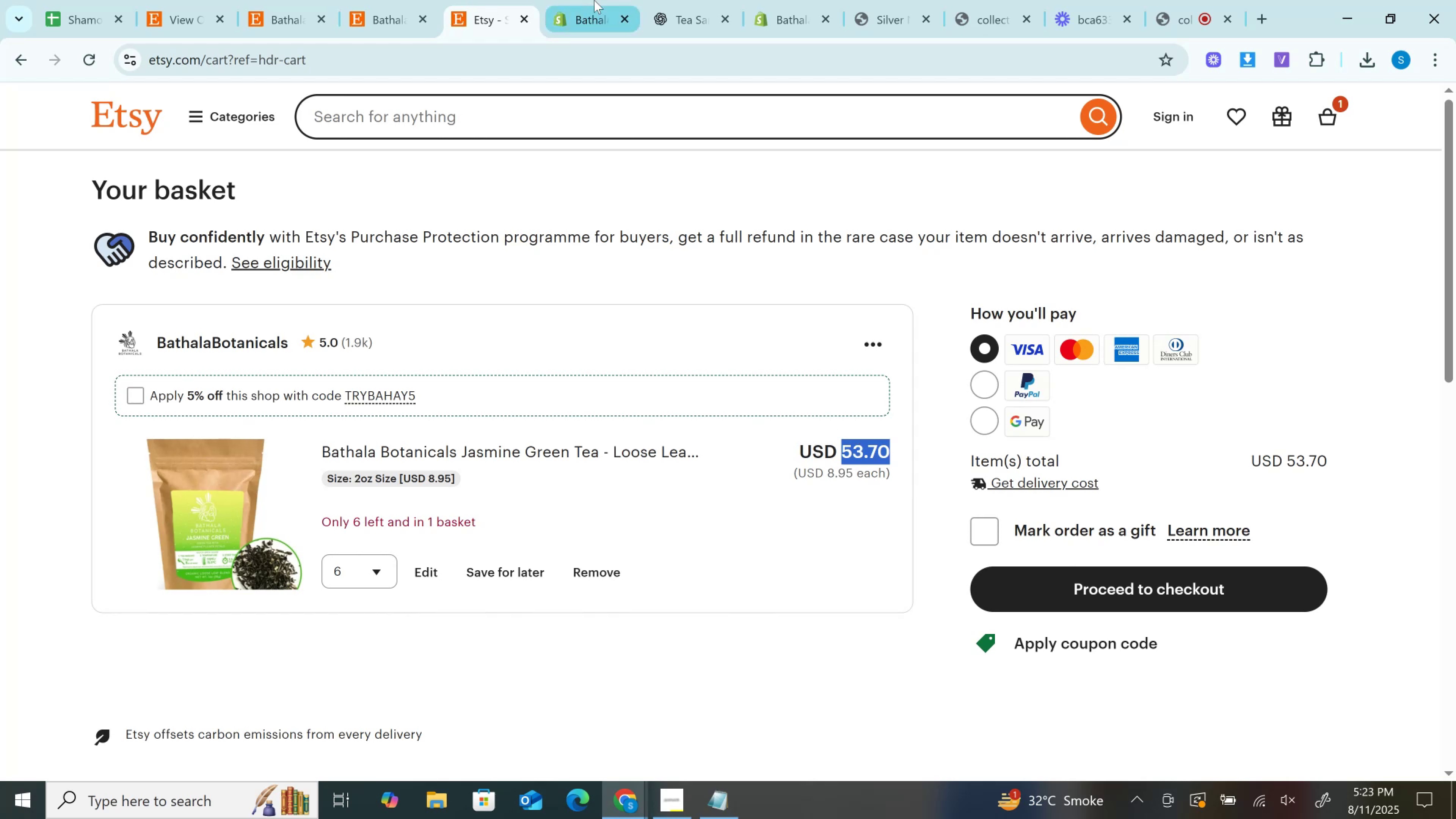 
left_click([594, 0])
 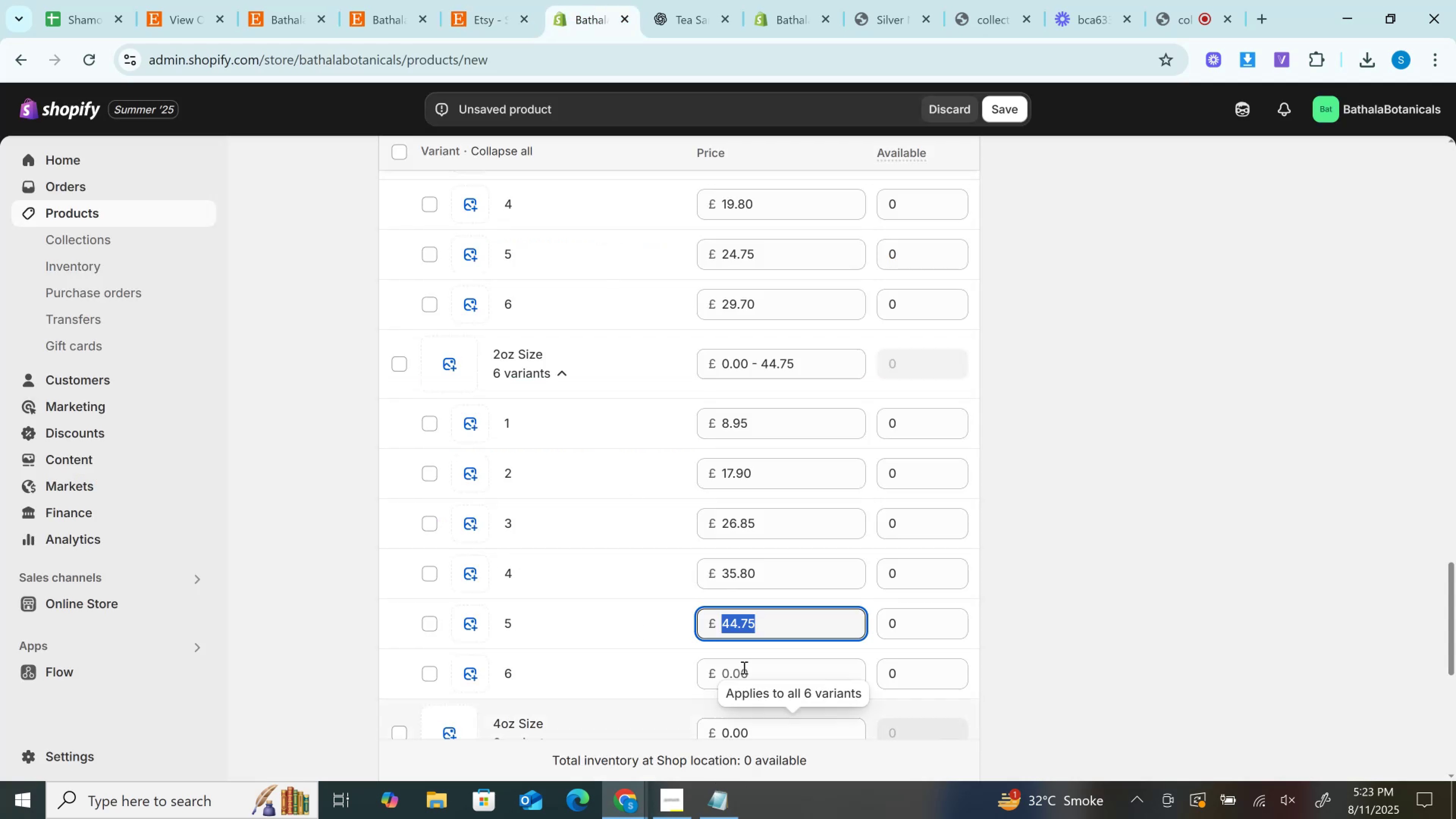 
left_click([743, 666])
 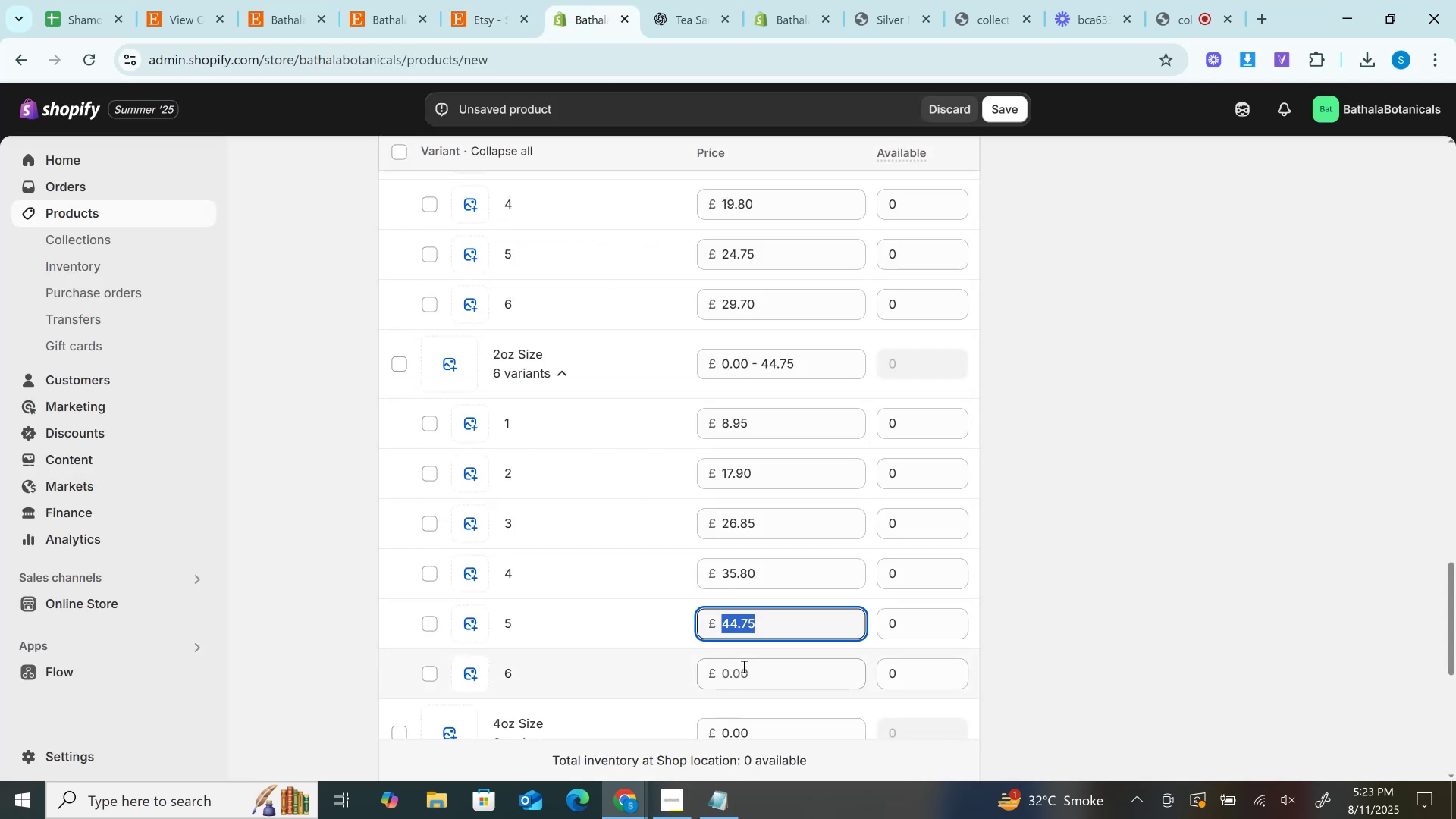 
key(Control+V)
 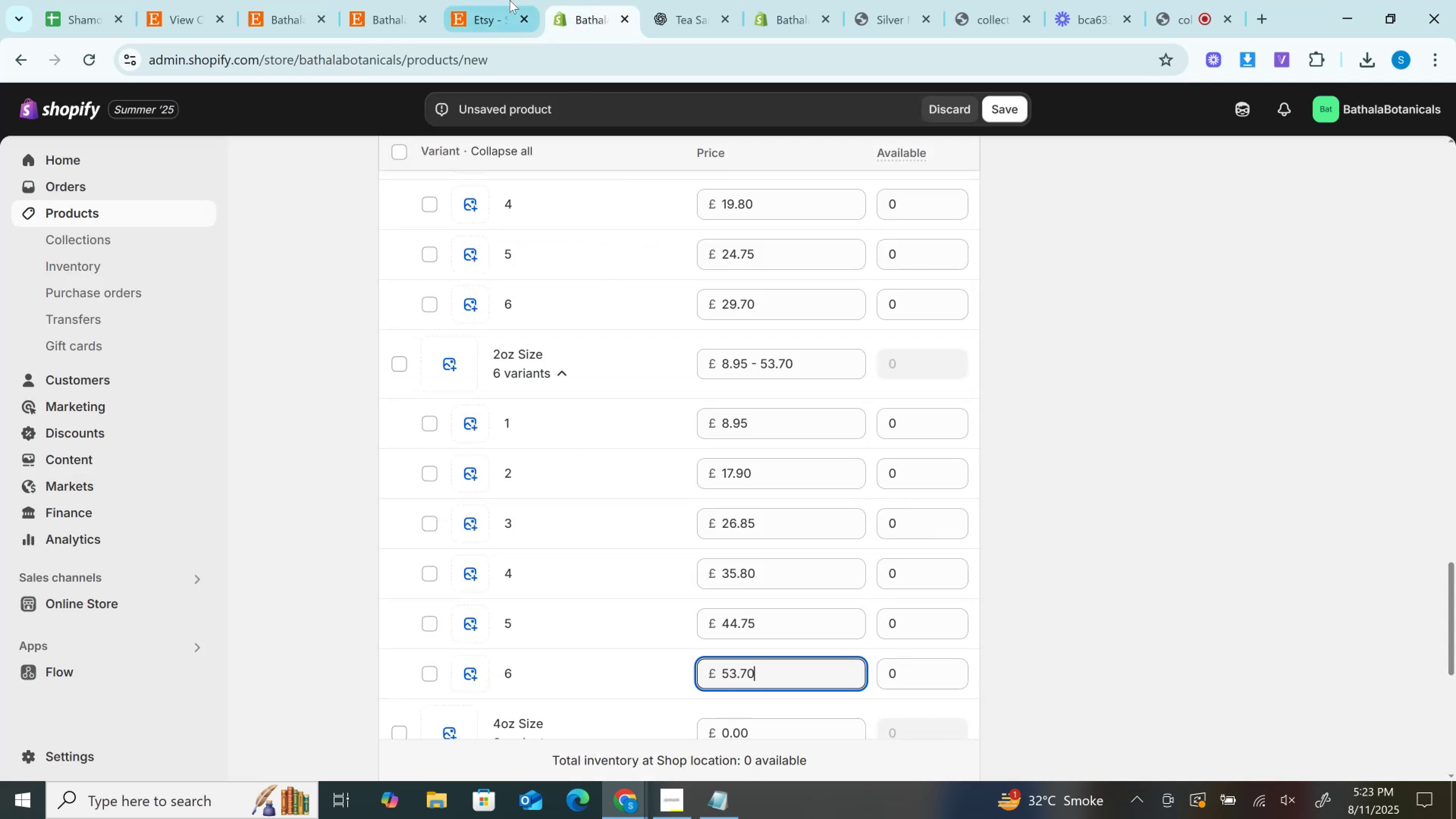 
left_click([489, 0])
 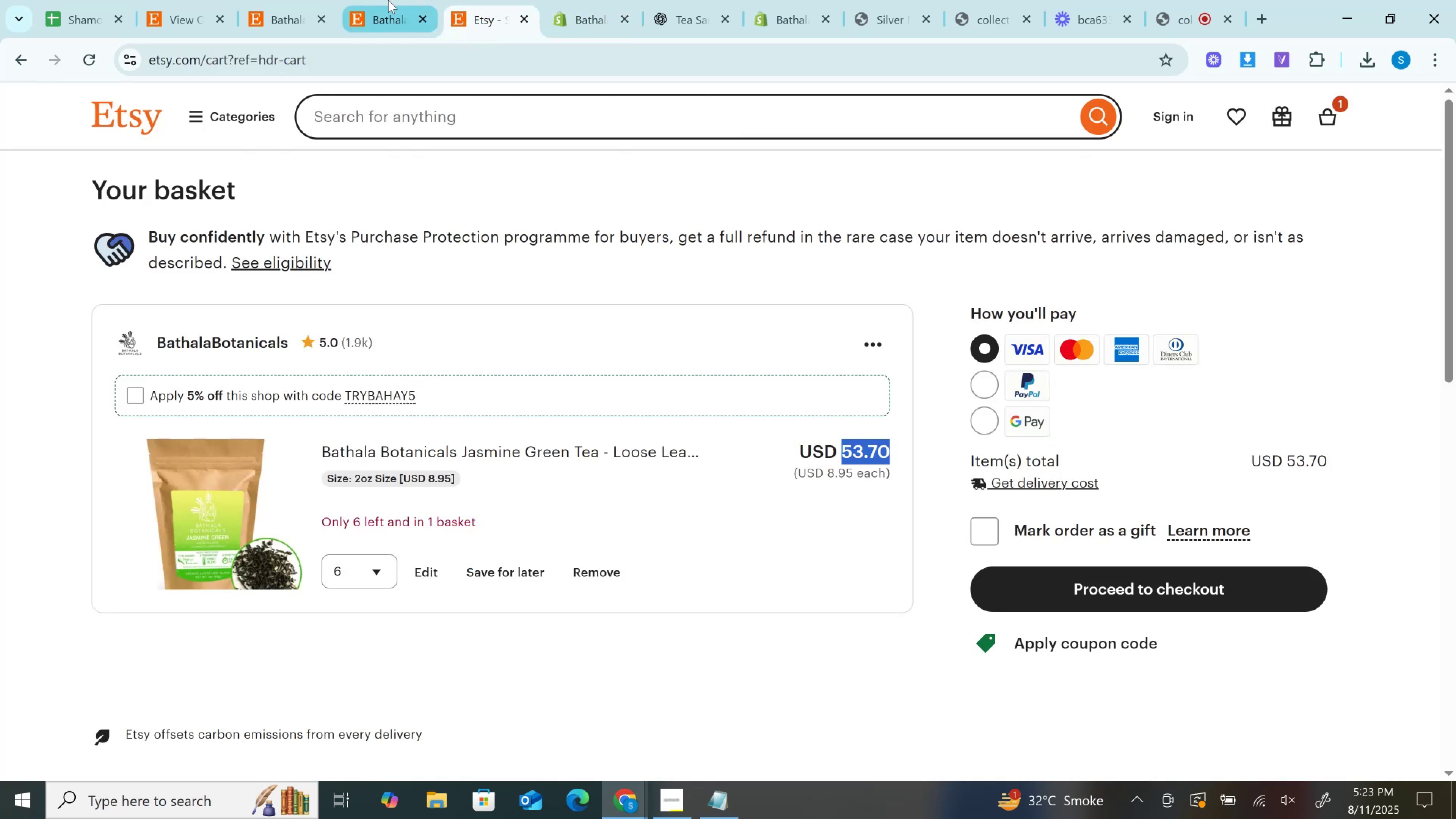 
left_click([388, 0])
 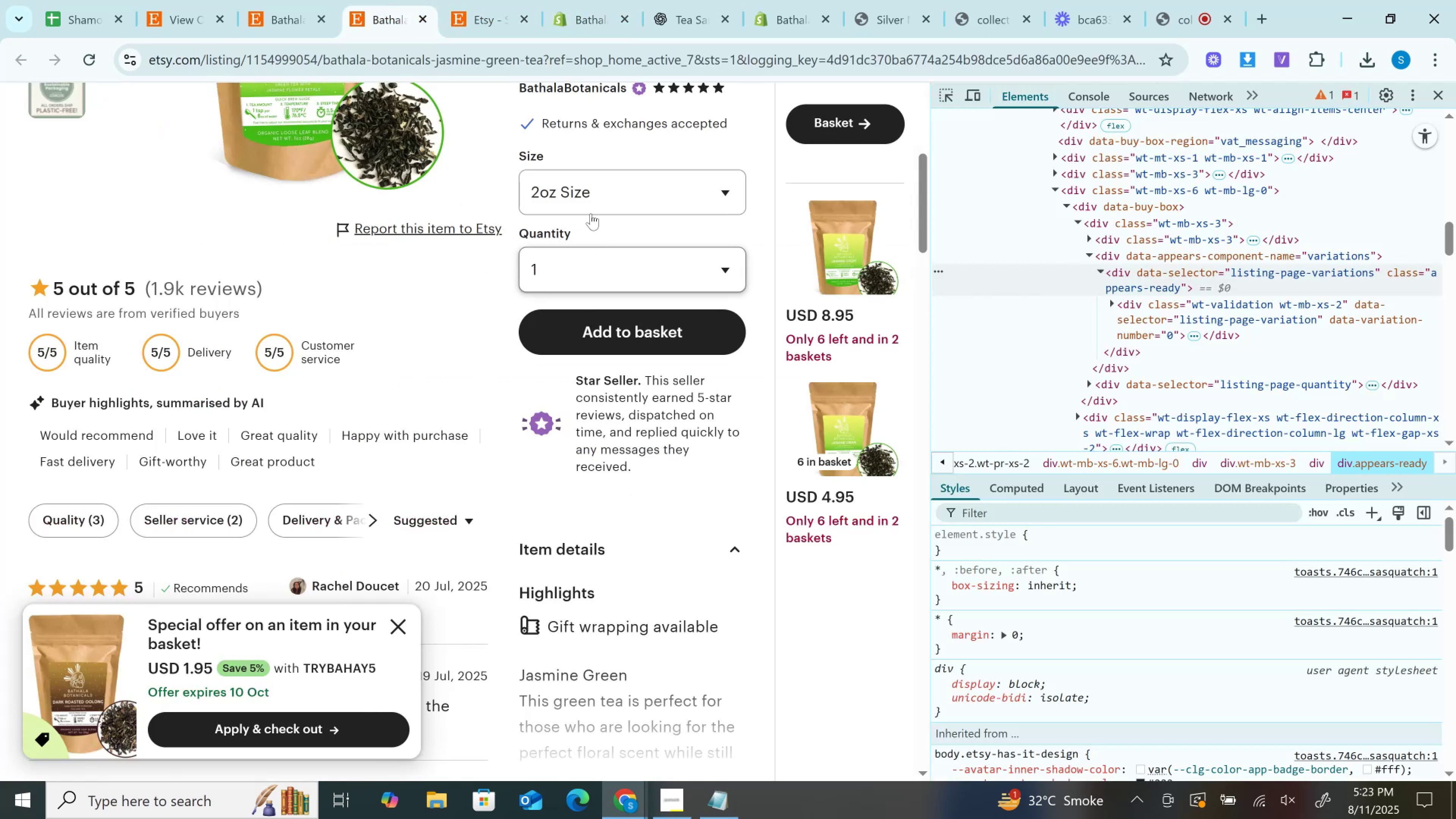 
left_click([588, 196])
 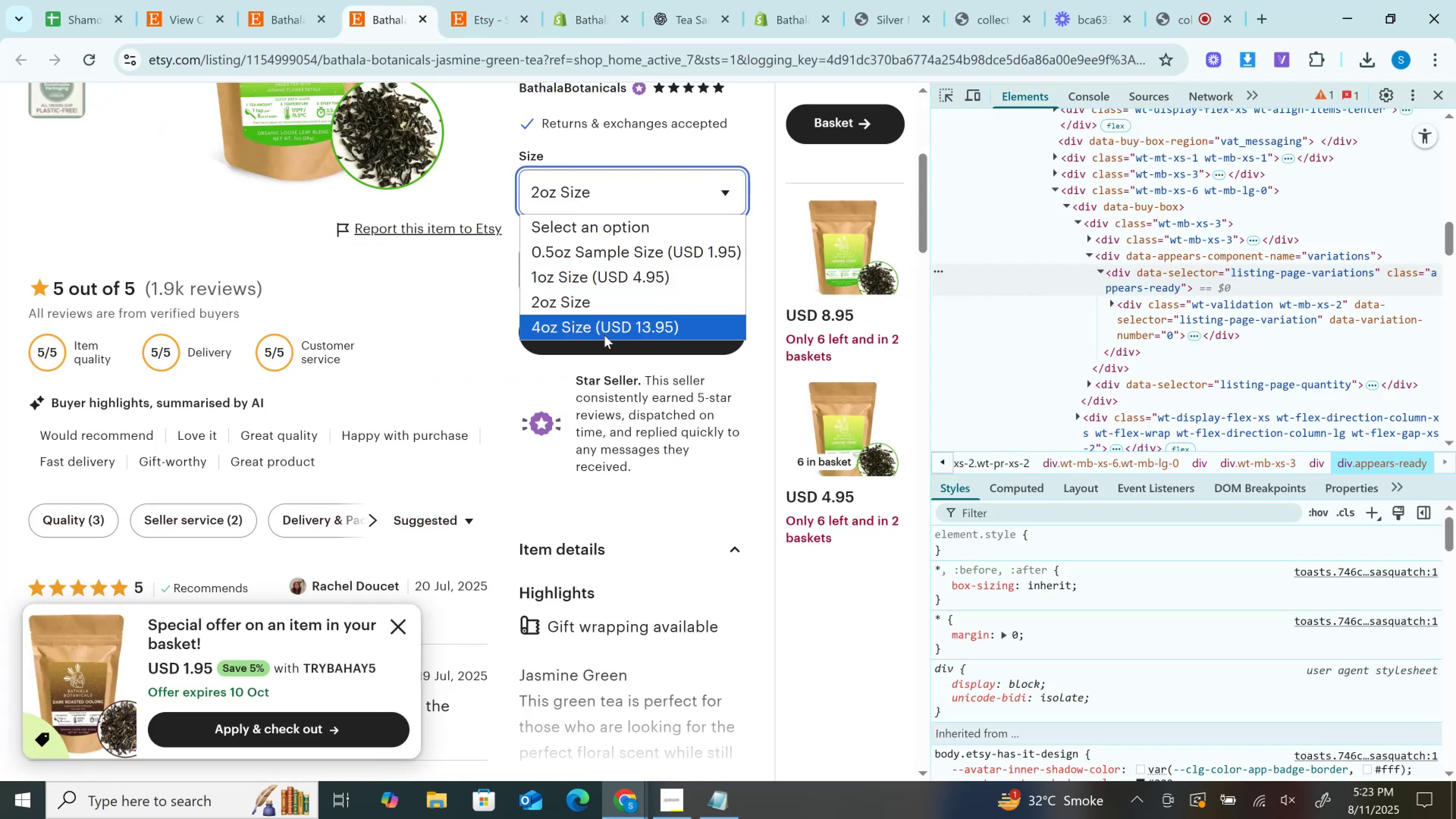 
left_click([604, 335])
 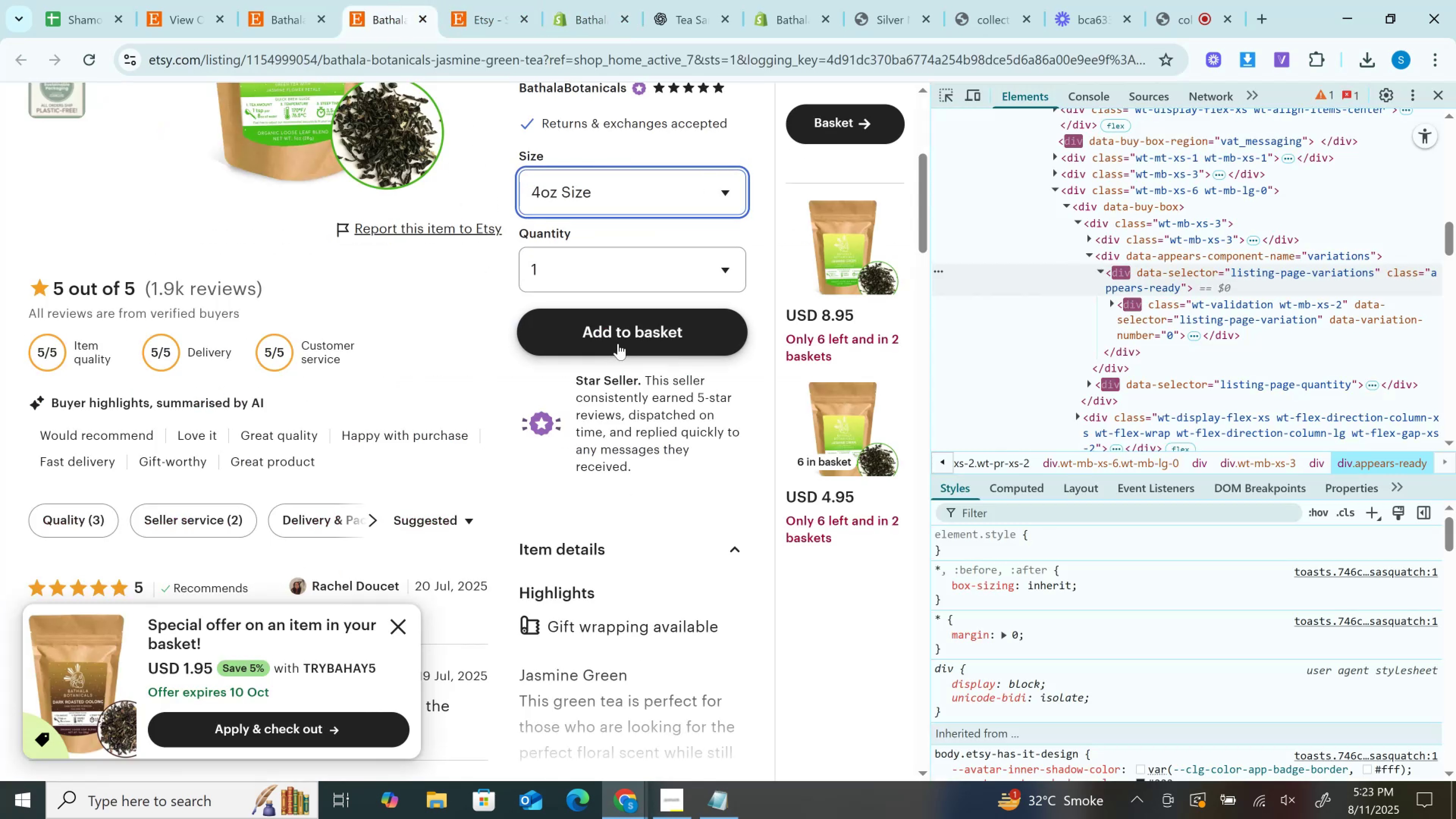 
left_click([618, 341])
 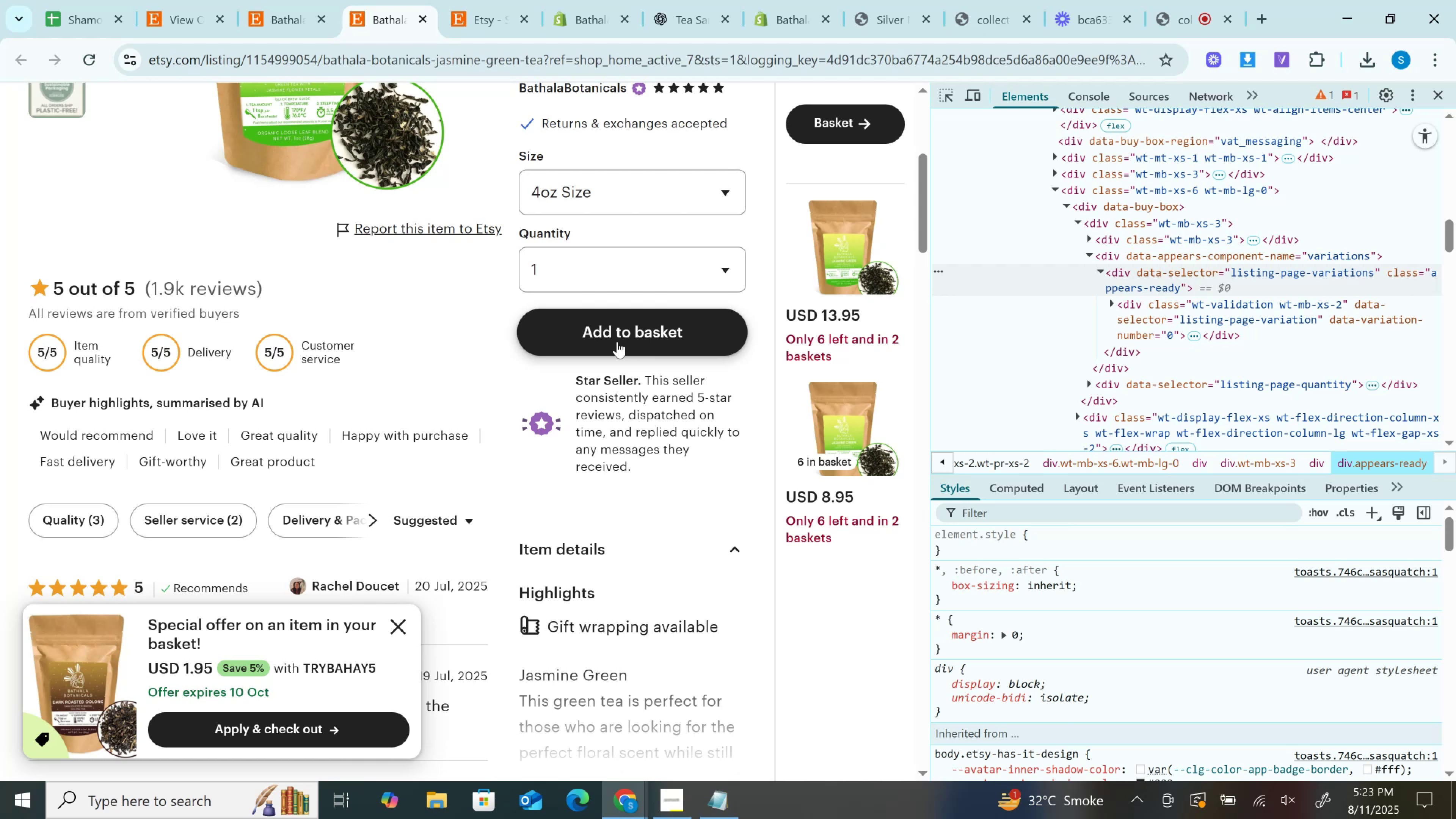 
wait(8.51)
 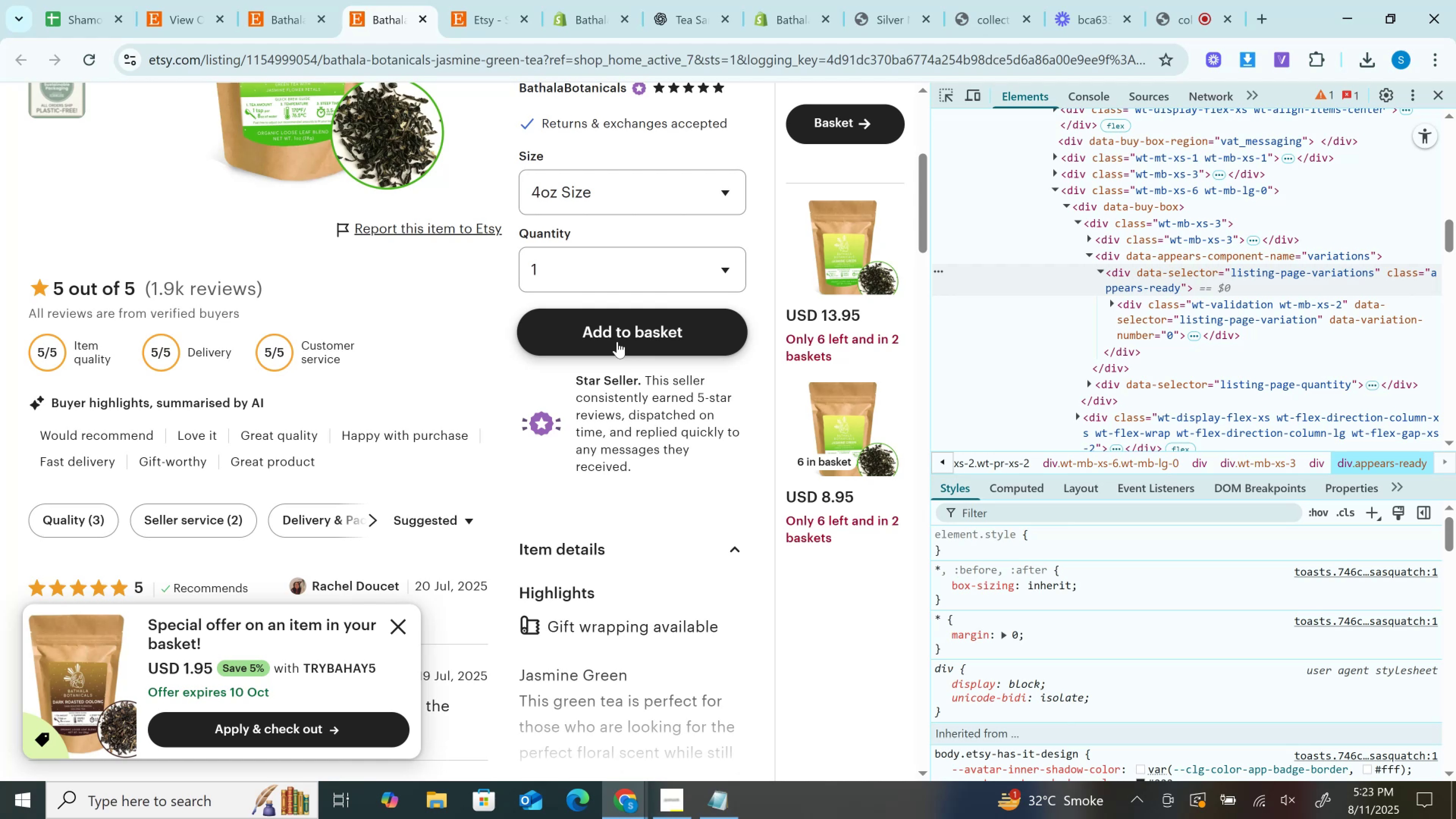 
mouse_move([512, -2])
 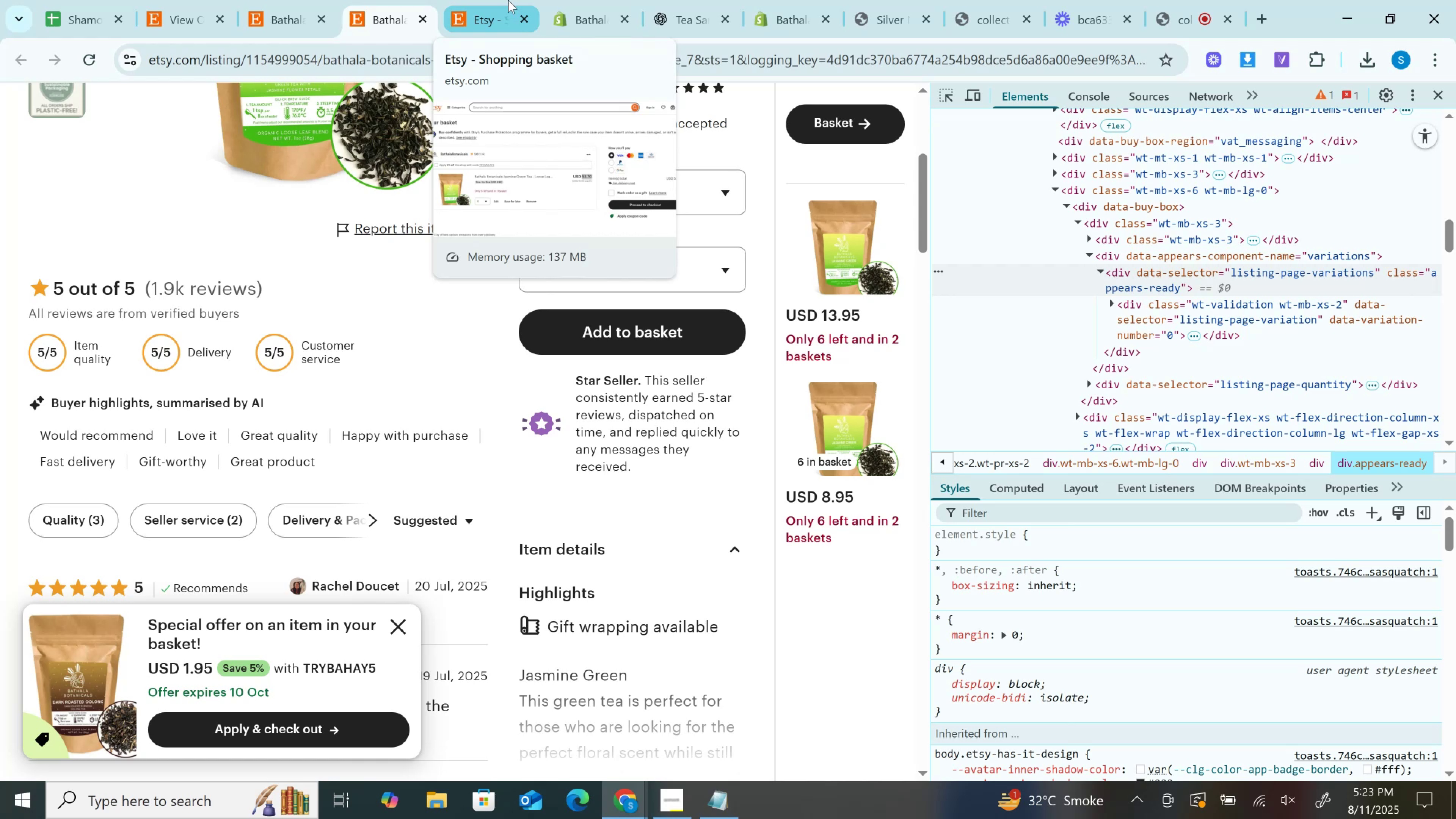 
left_click([508, 0])
 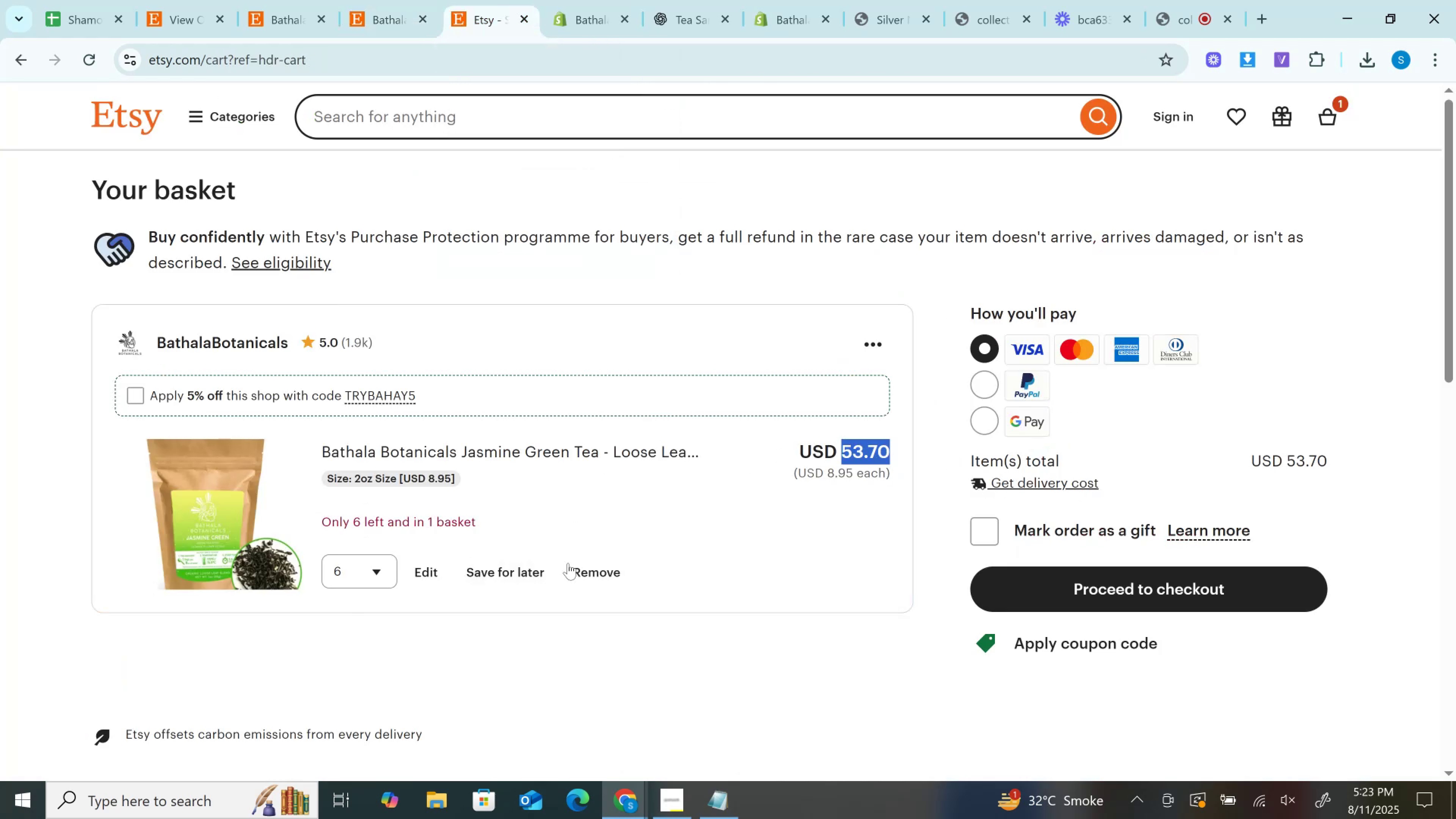 
left_click([428, 0])
 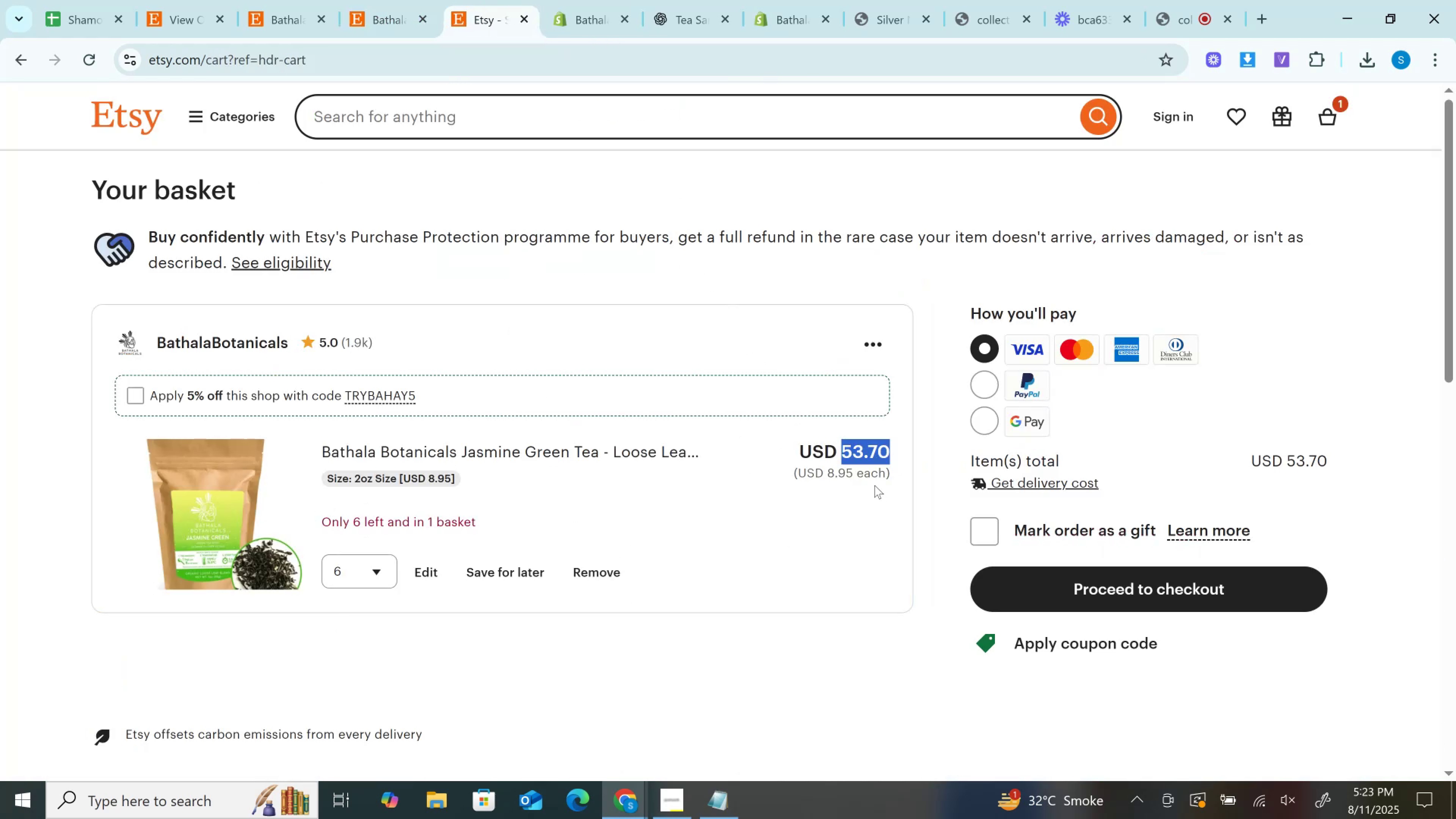 
left_click([598, 565])
 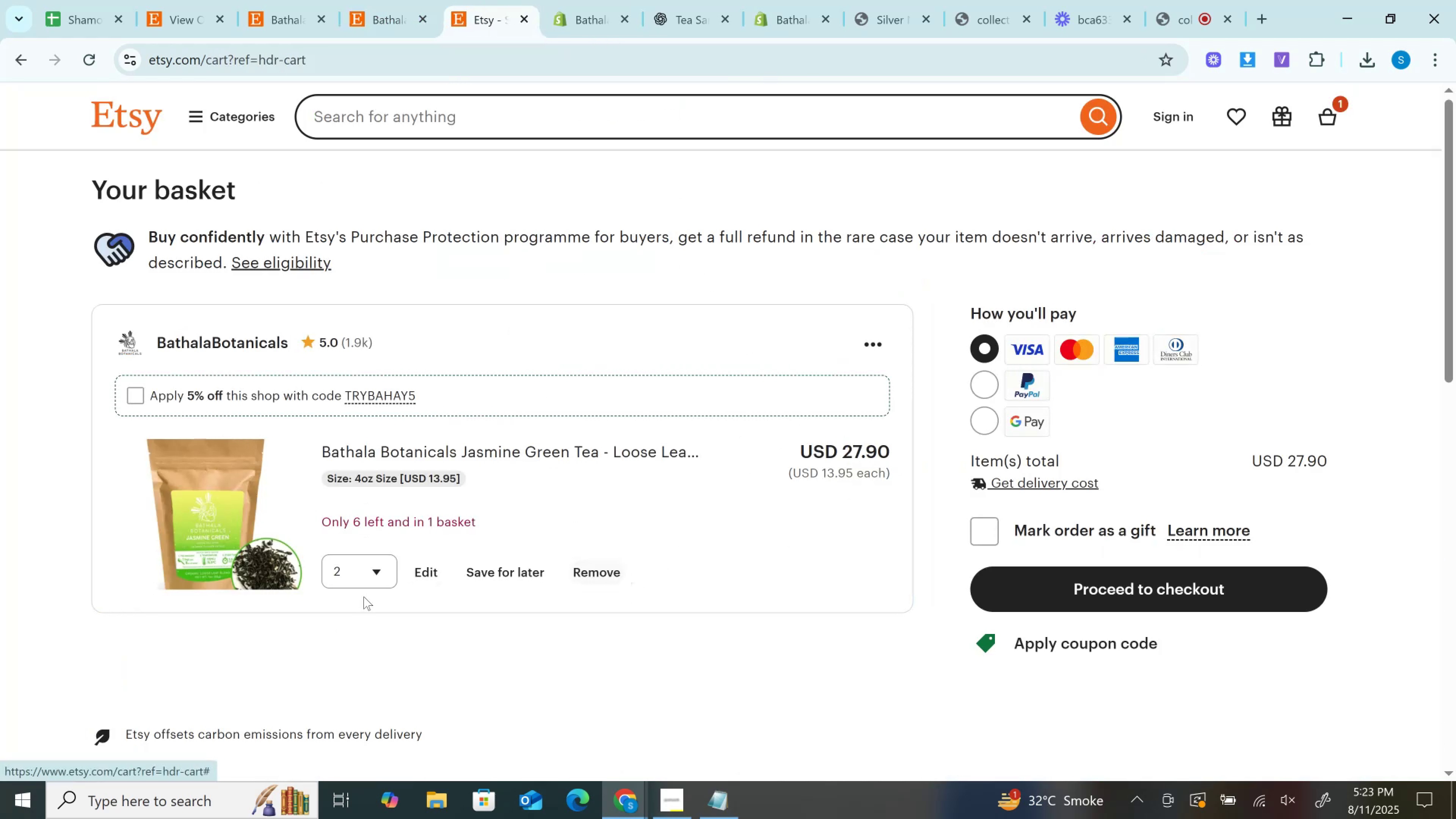 
left_click([355, 570])
 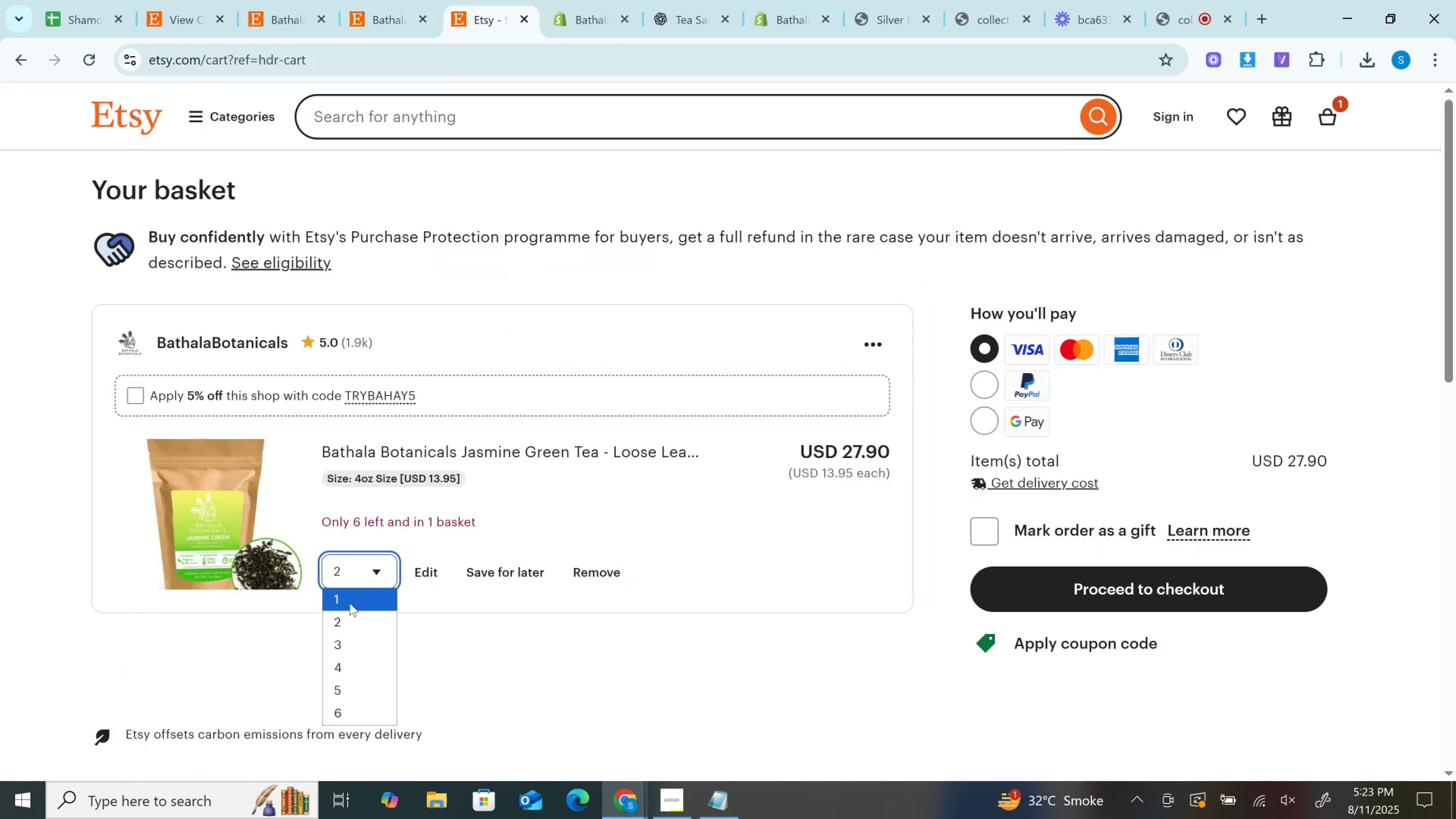 
left_click([350, 603])
 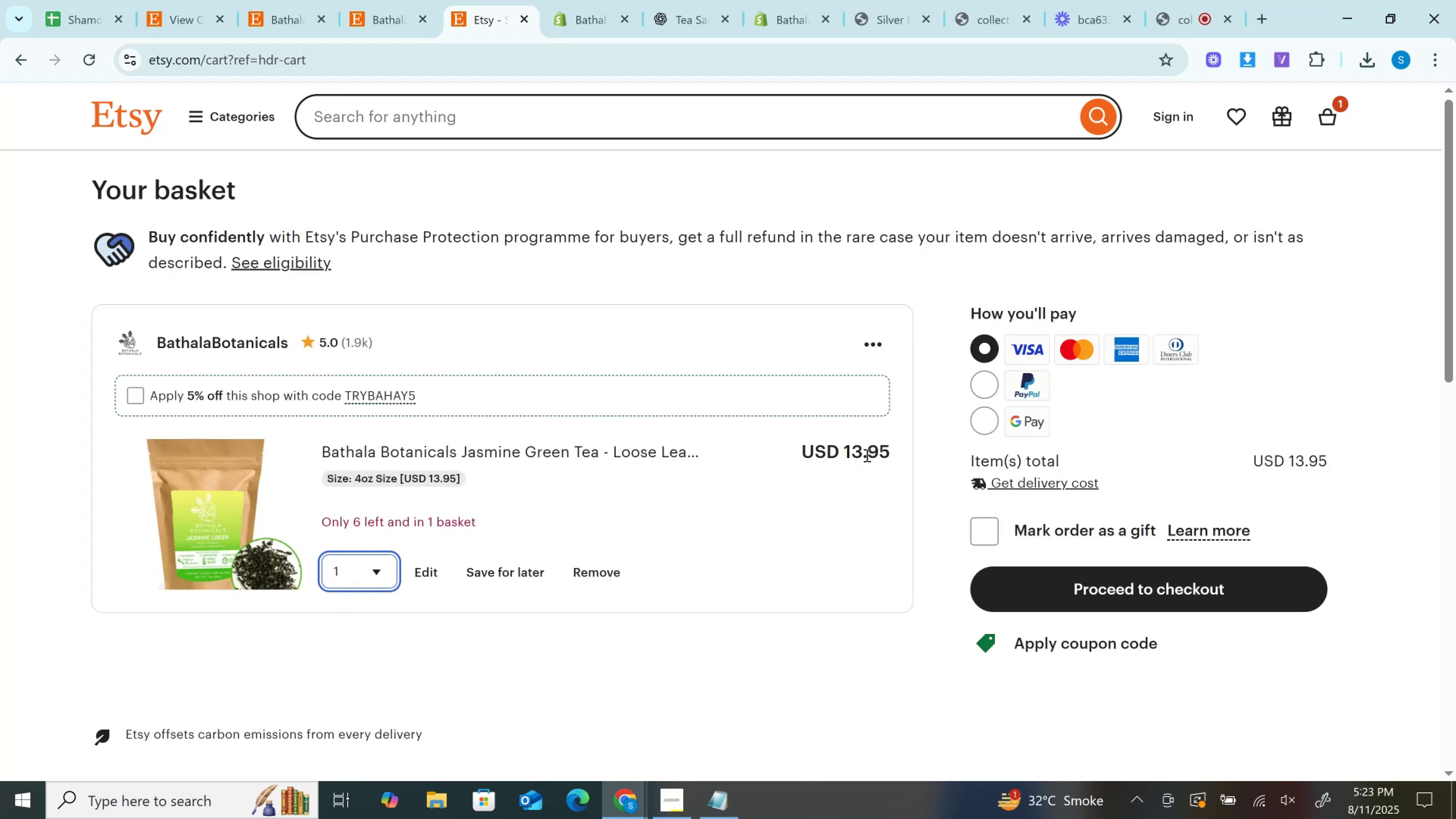 
double_click([866, 455])
 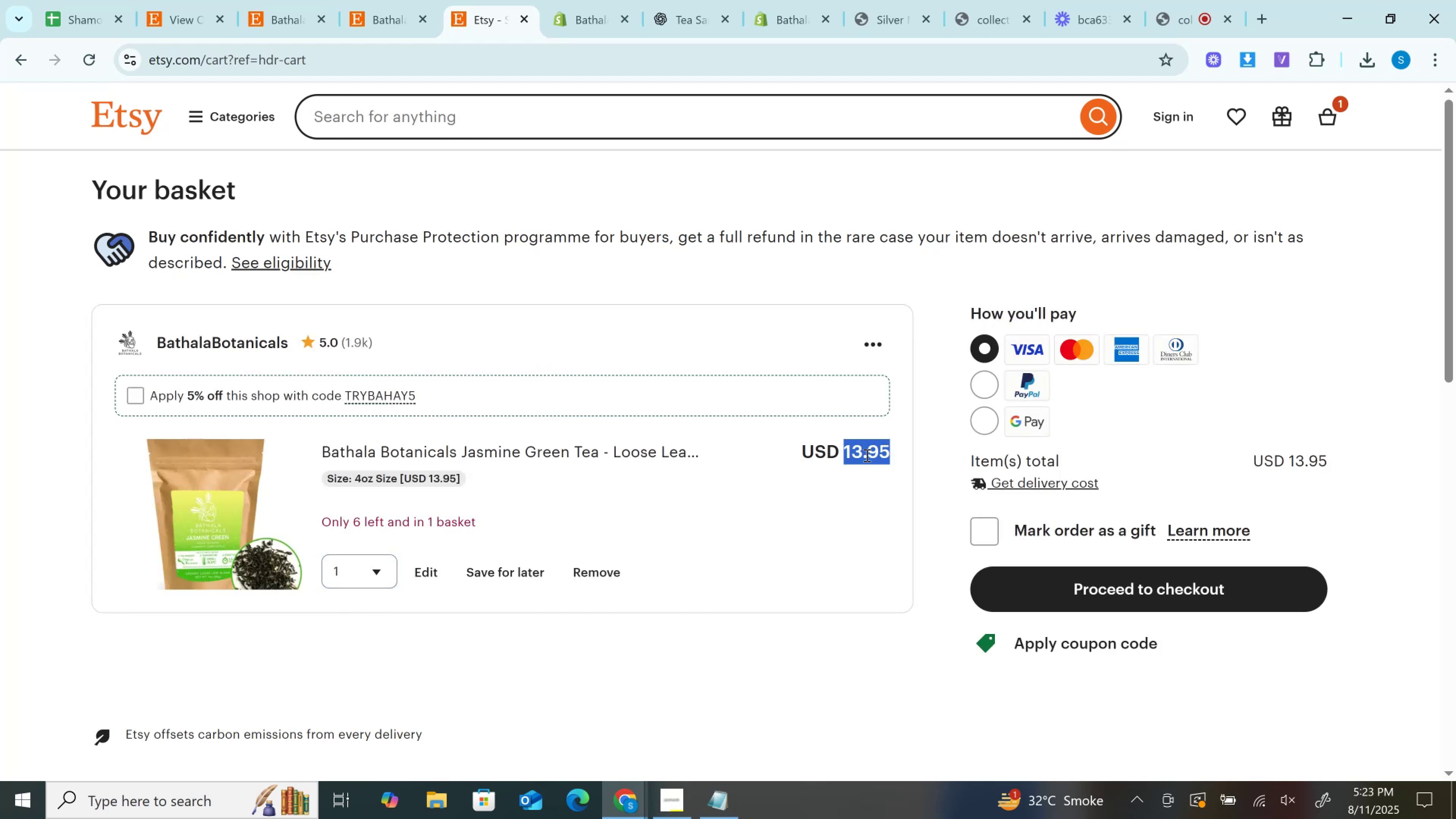 
key(Control+C)
 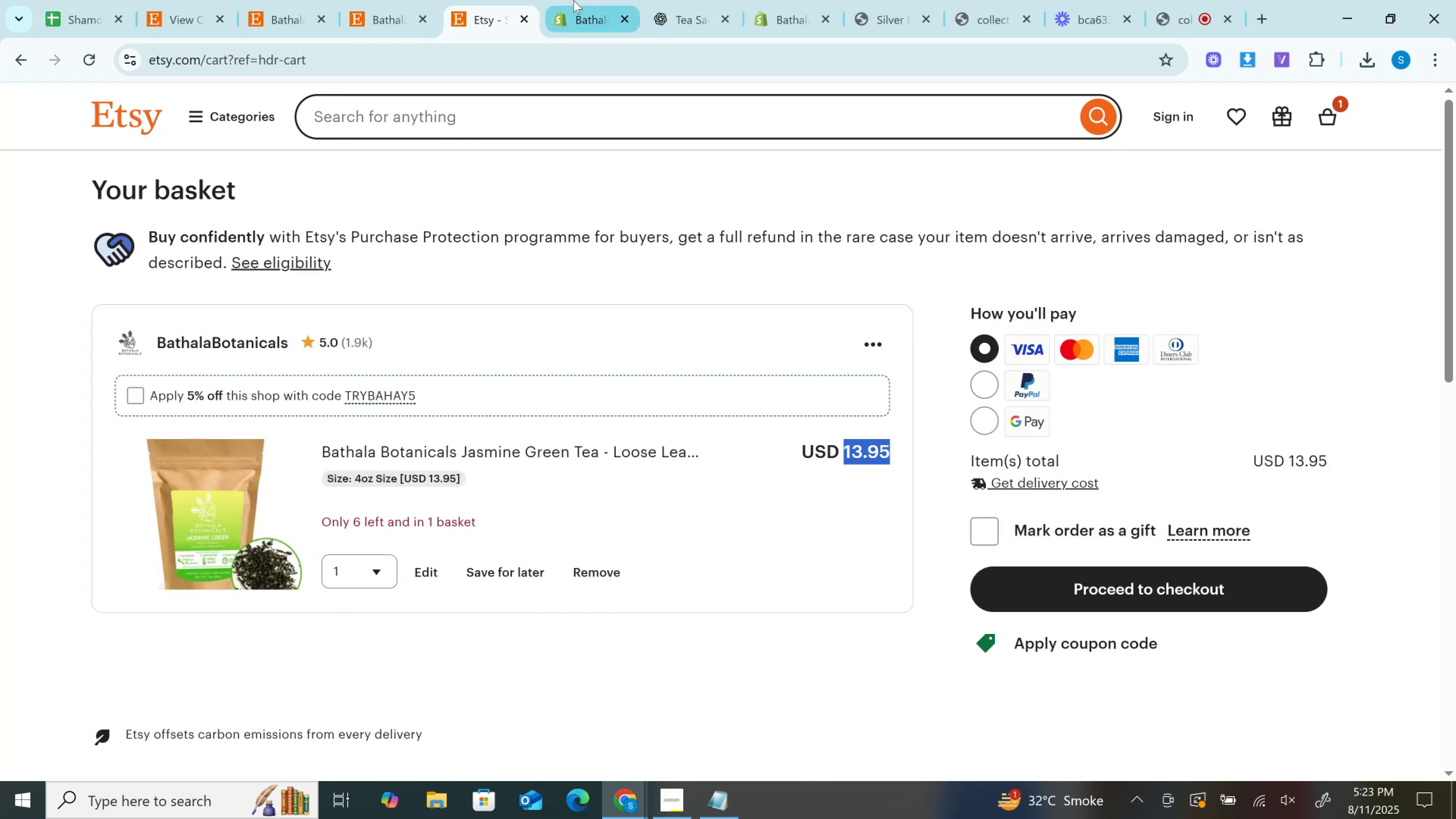 
left_click([572, 0])
 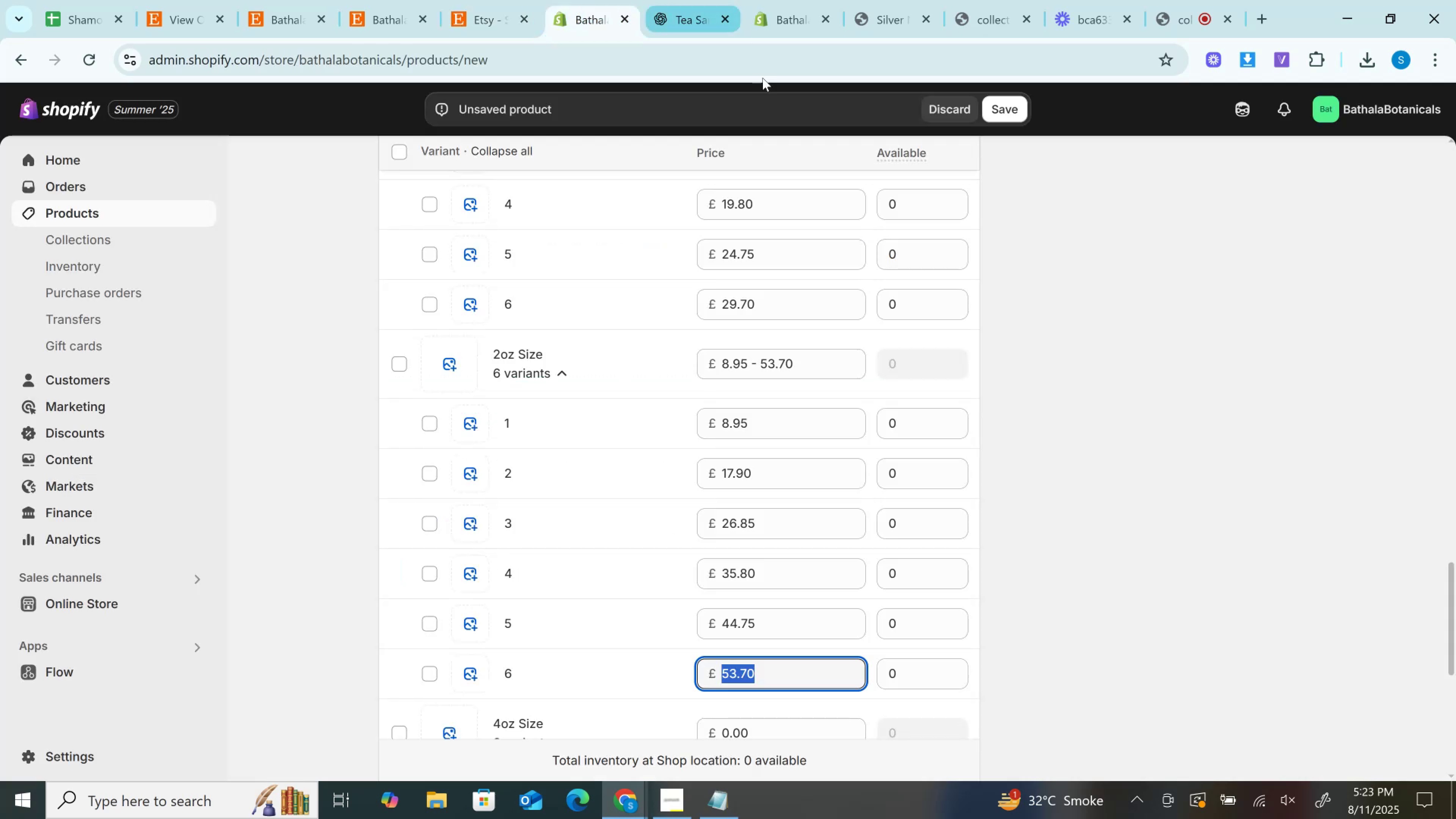 
scroll: coordinate [817, 584], scroll_direction: down, amount: 3.0
 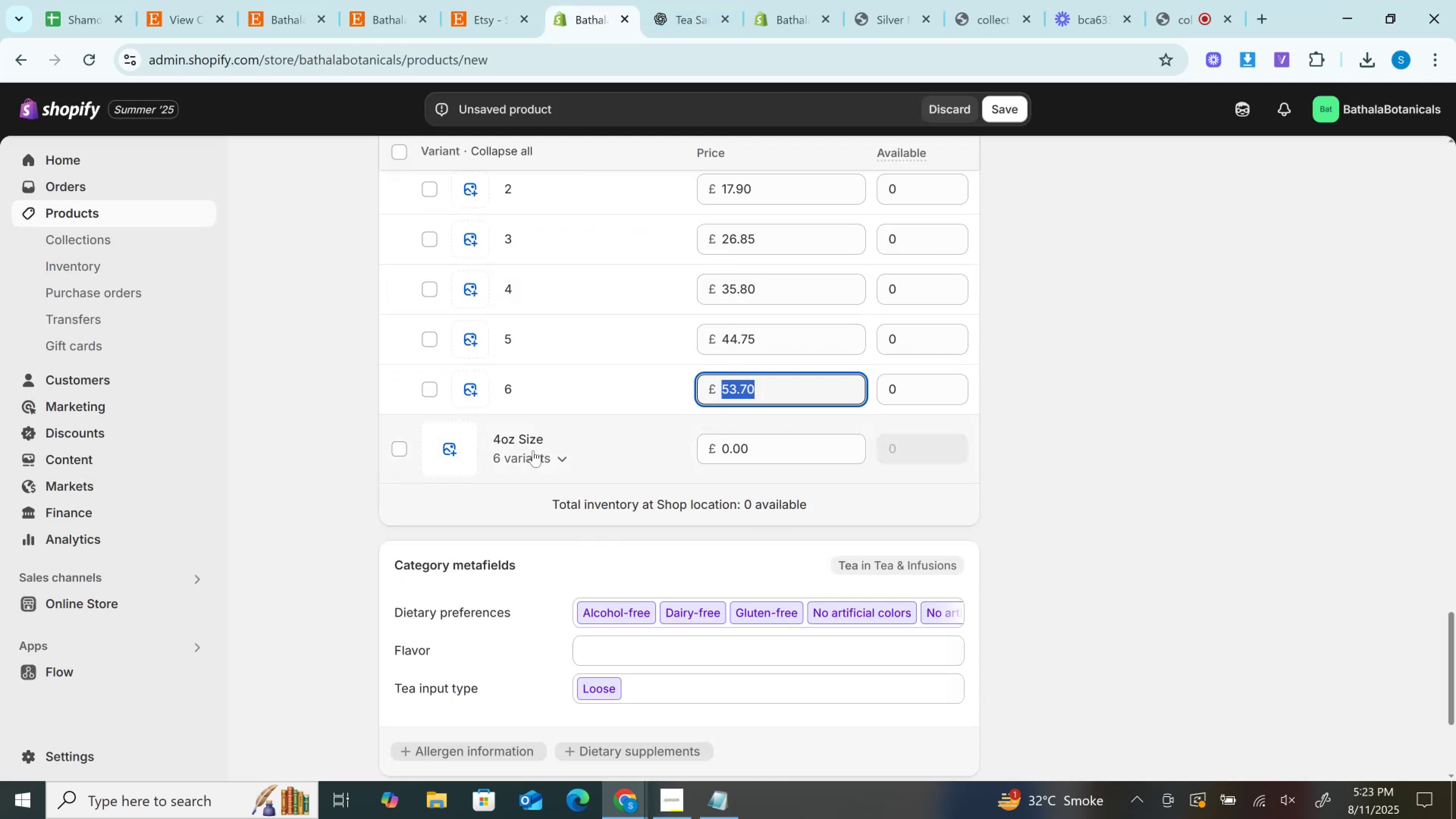 
left_click([533, 450])
 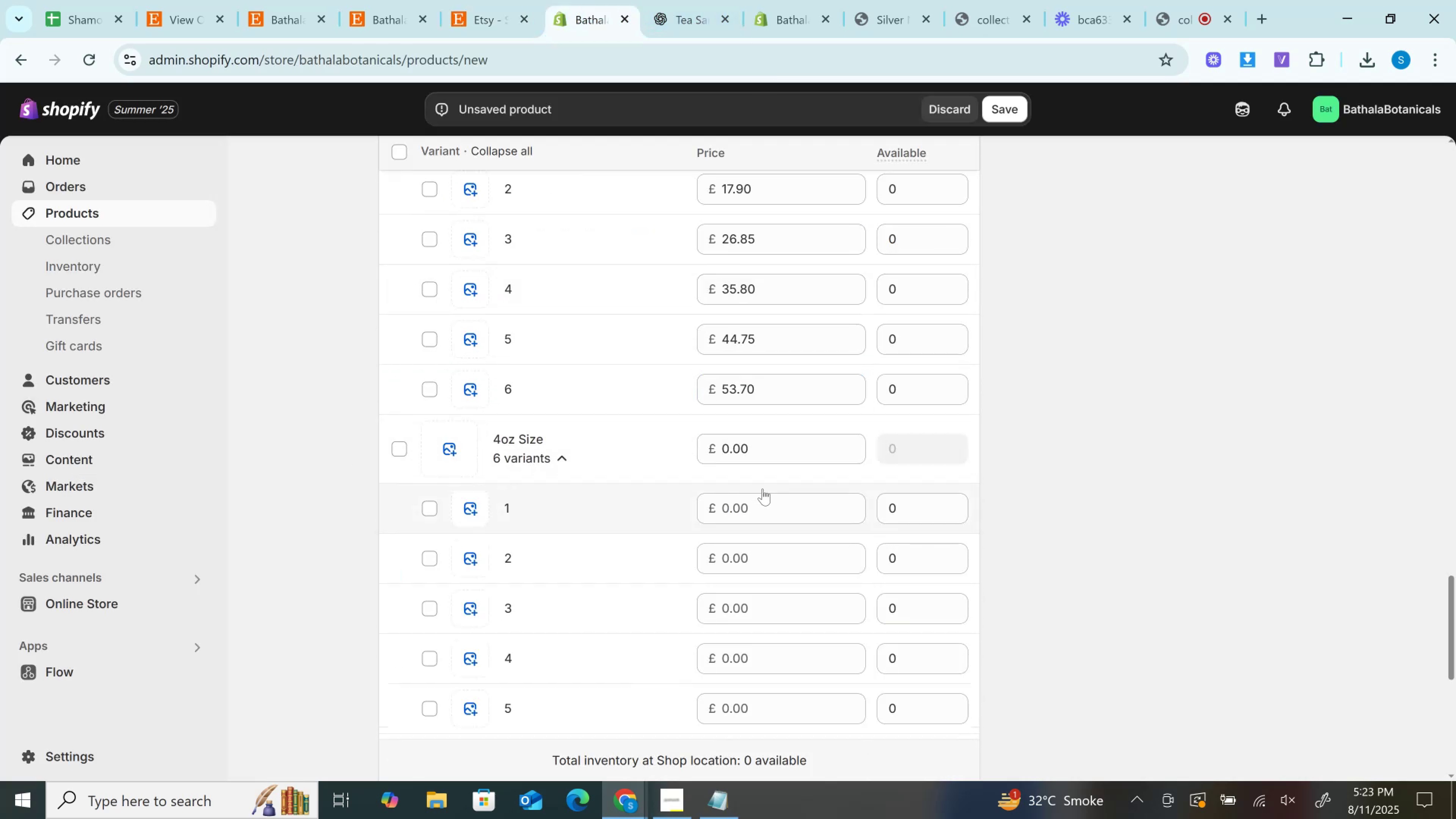 
double_click([767, 541])
 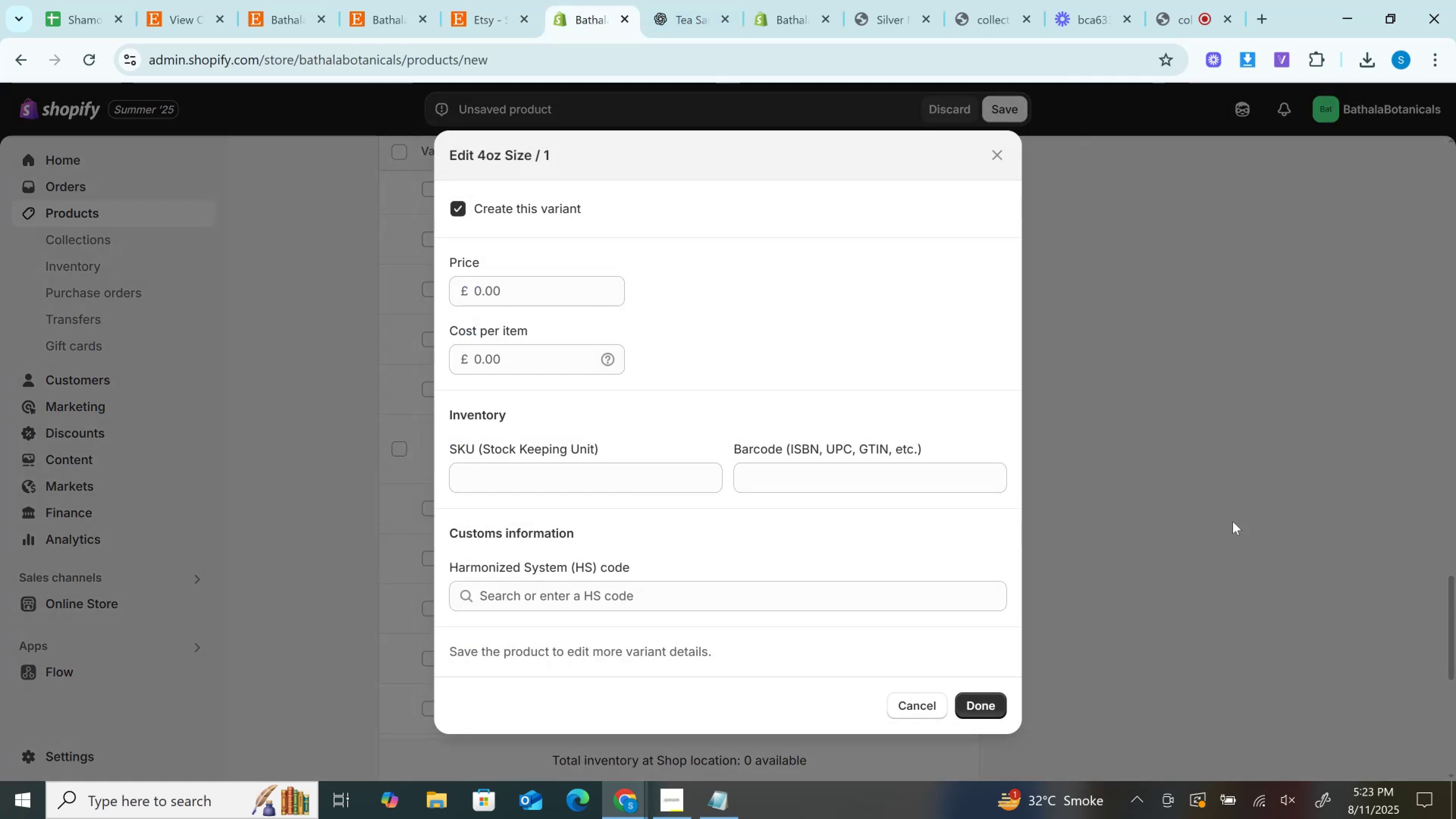 
left_click([1248, 521])
 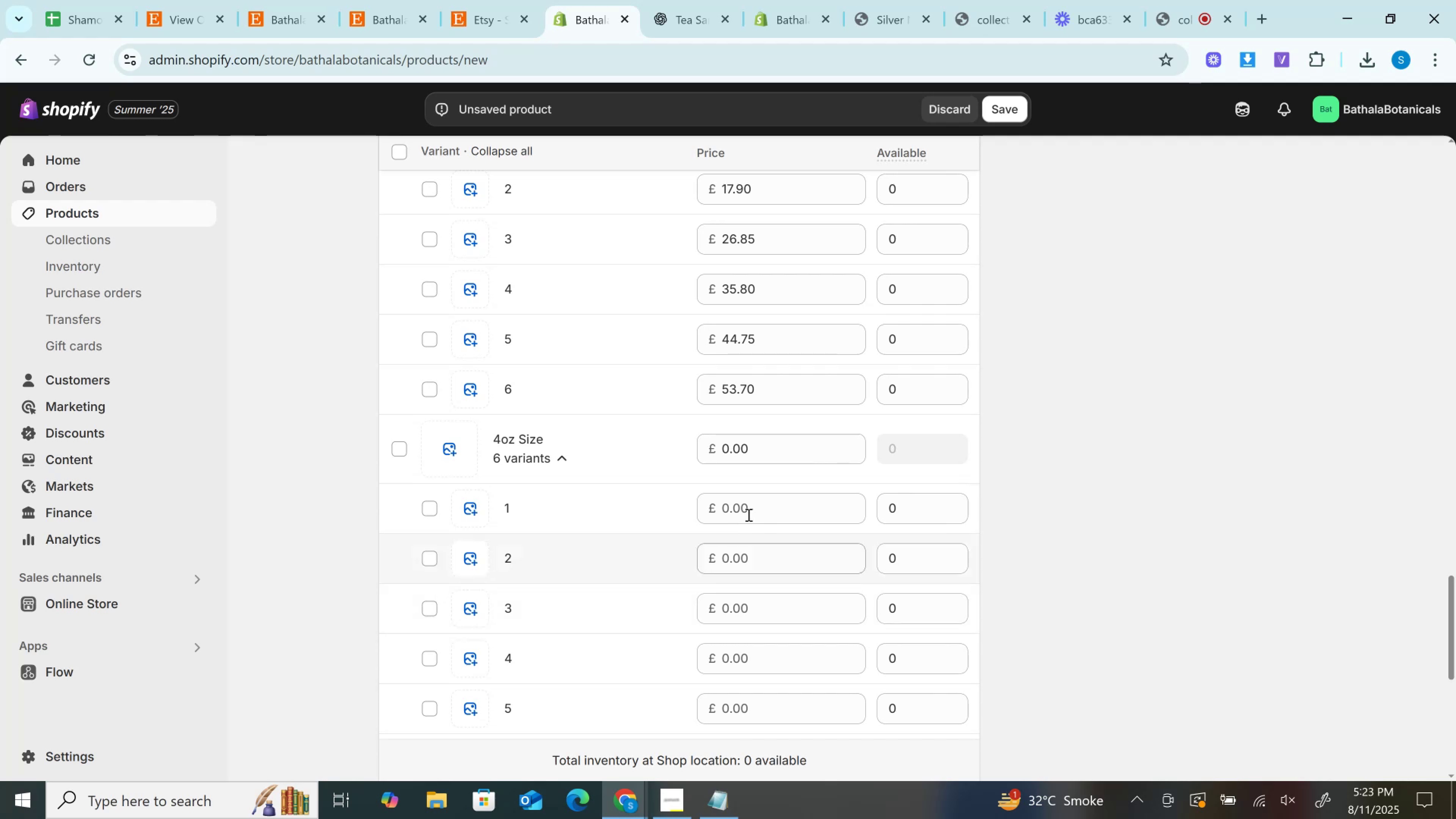 
left_click([749, 511])
 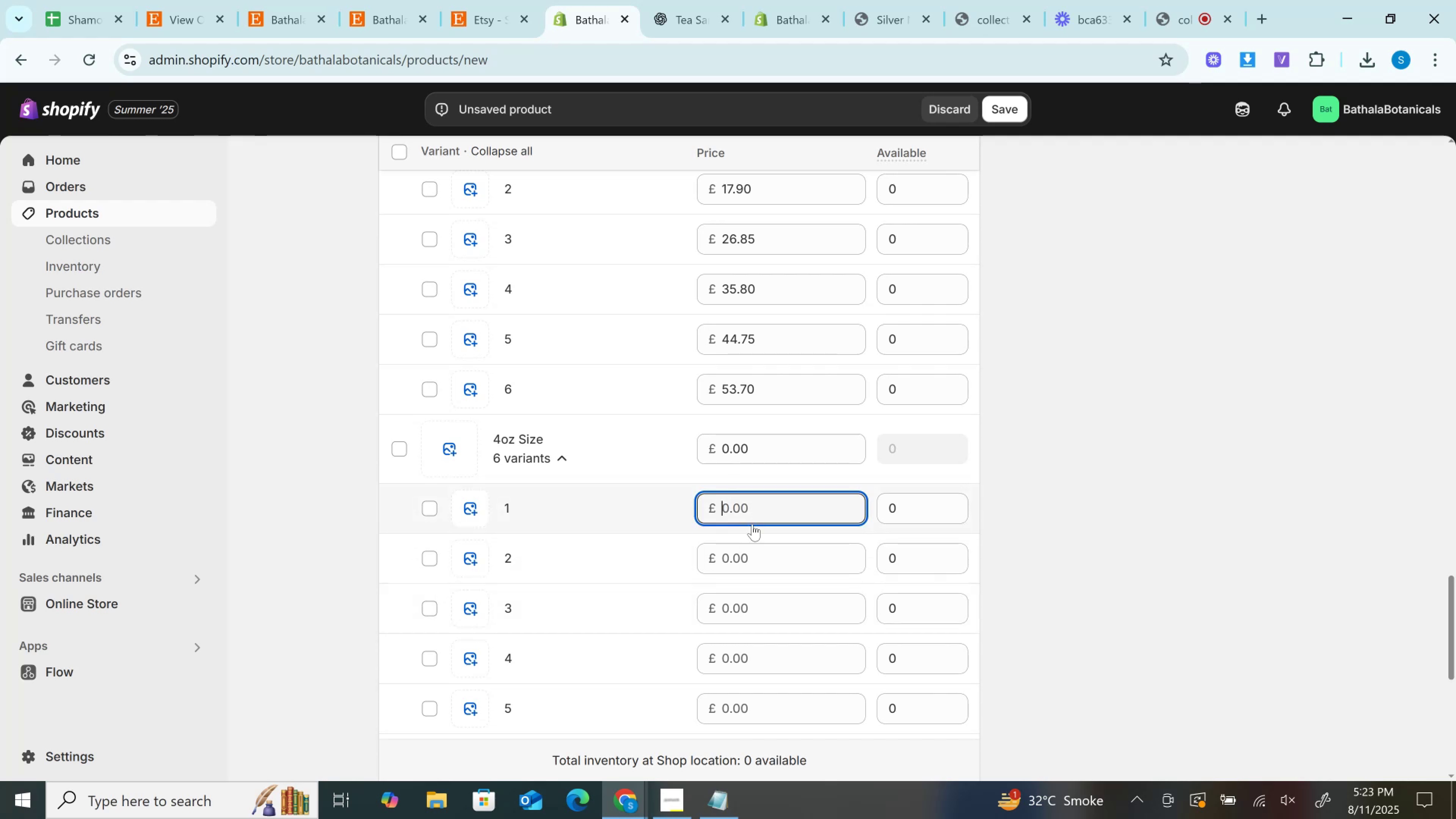 
key(Control+V)
 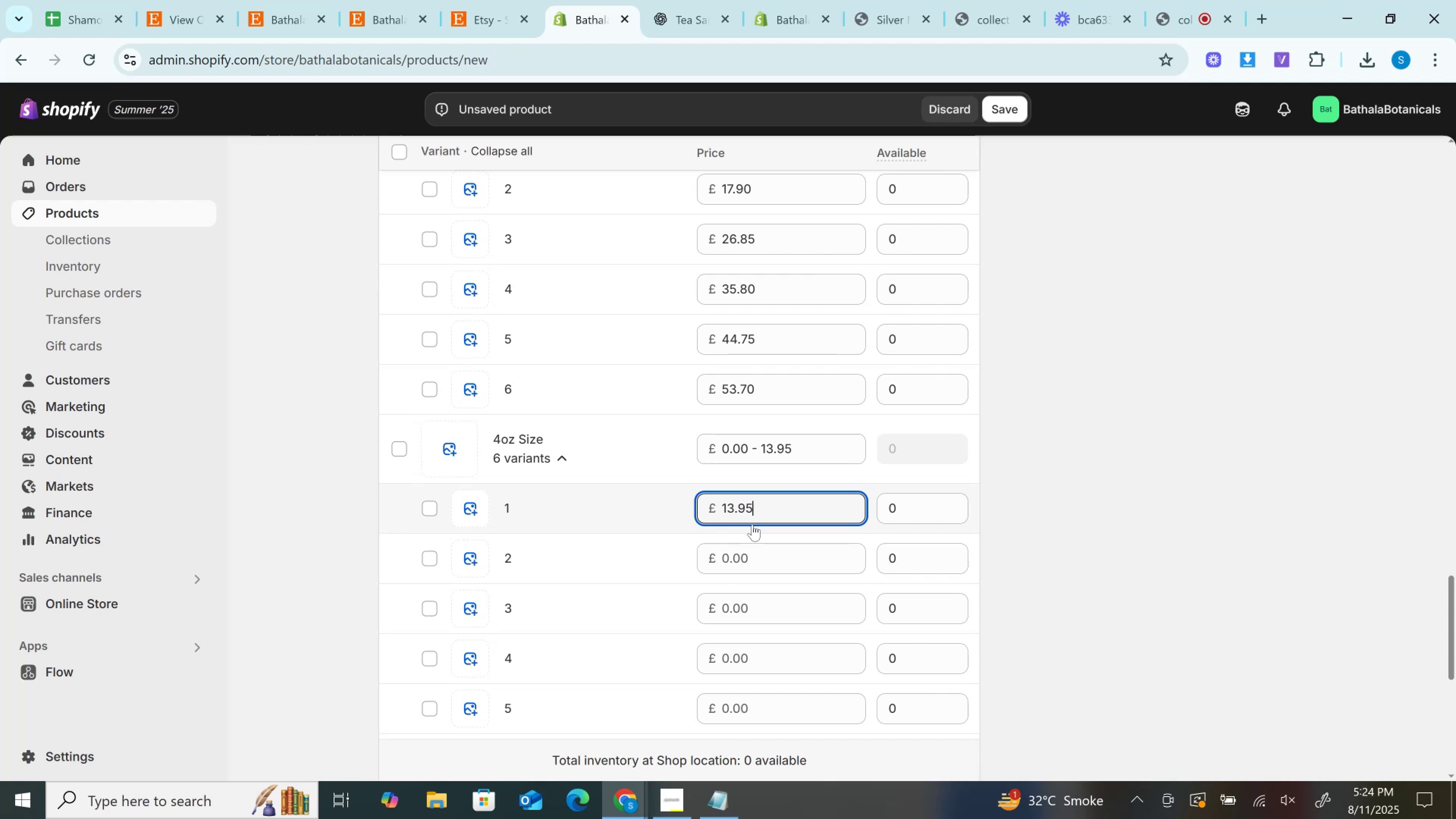 
wait(14.34)
 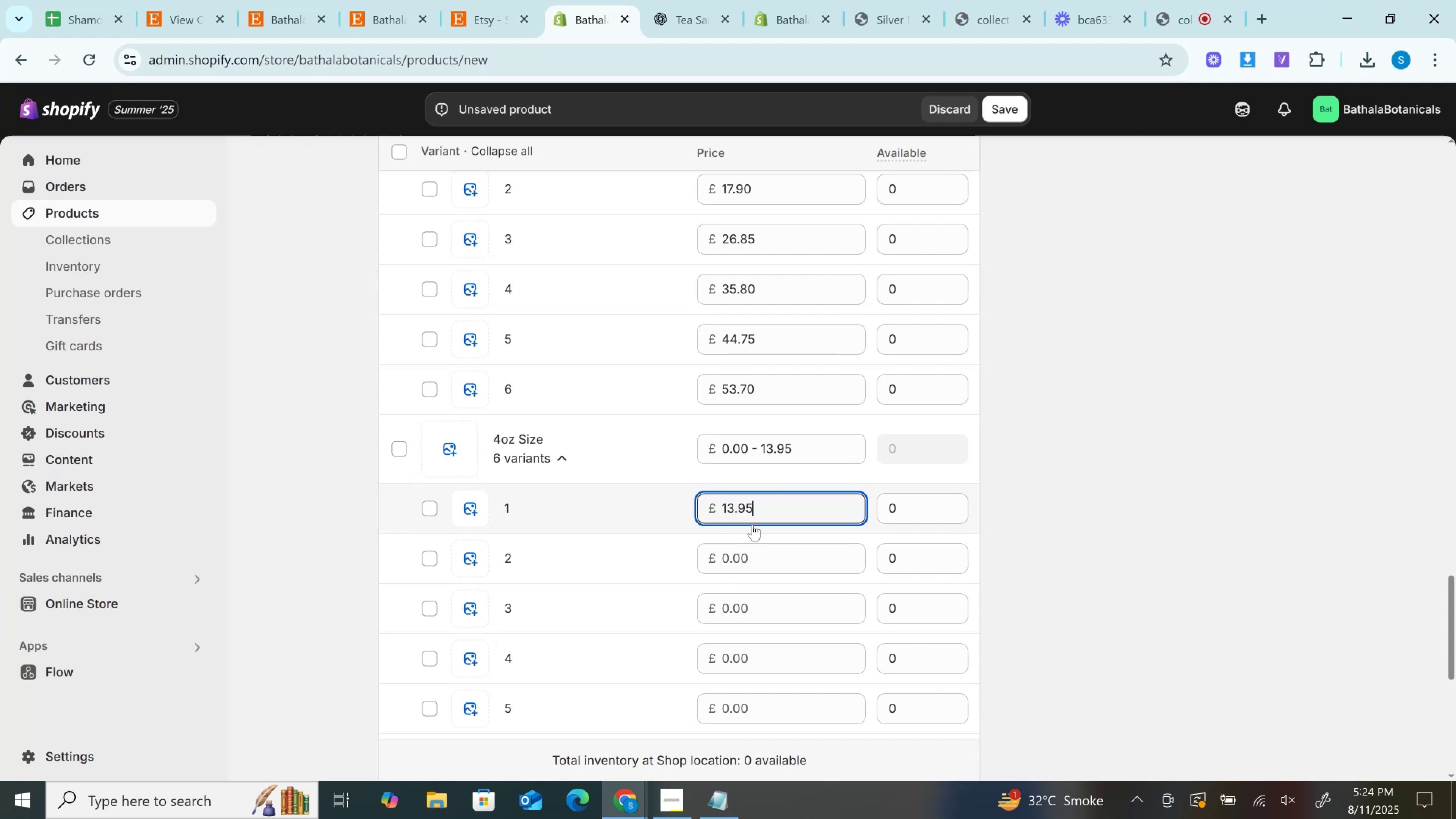 
left_click([483, 0])
 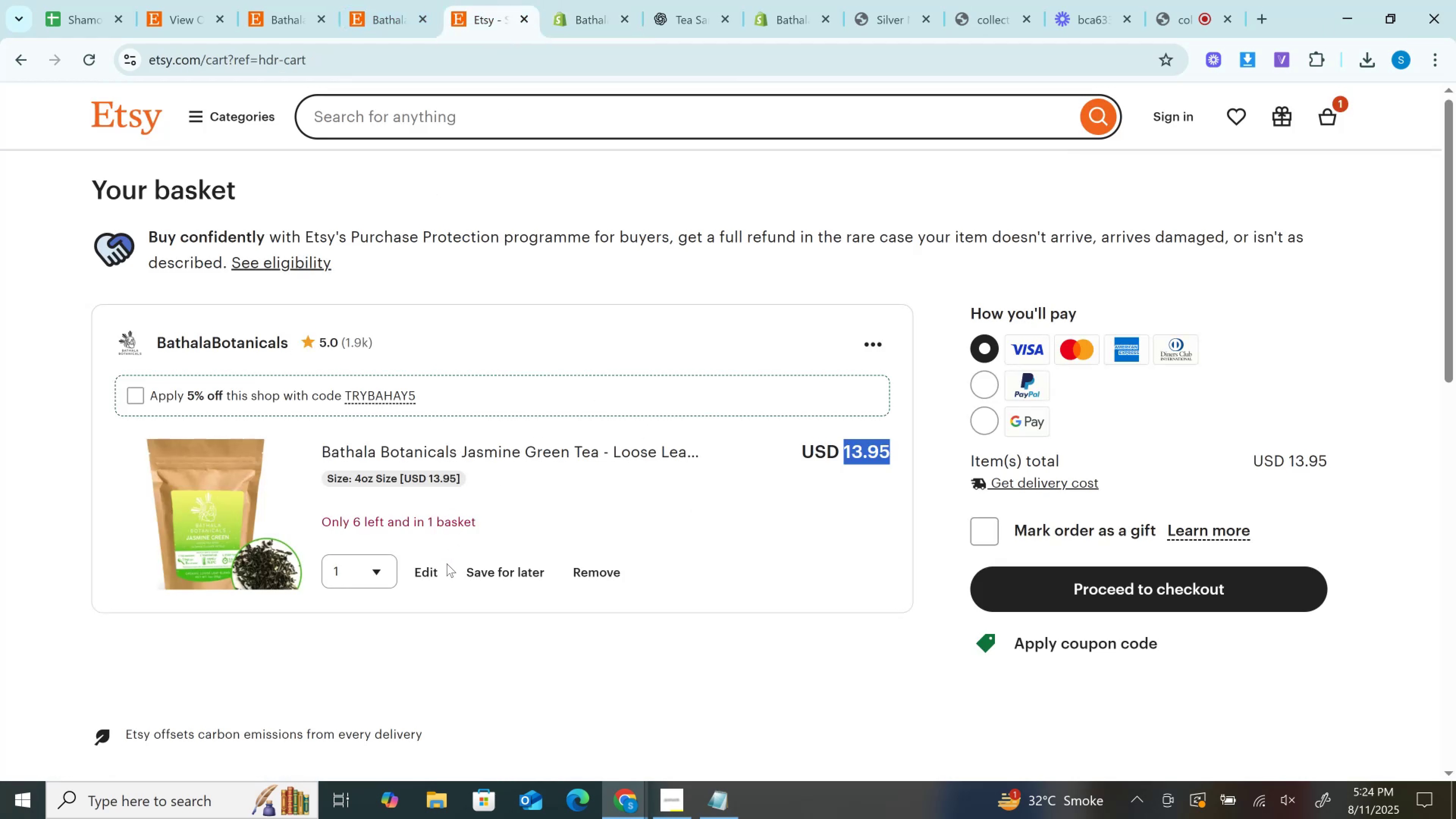 
left_click([355, 577])
 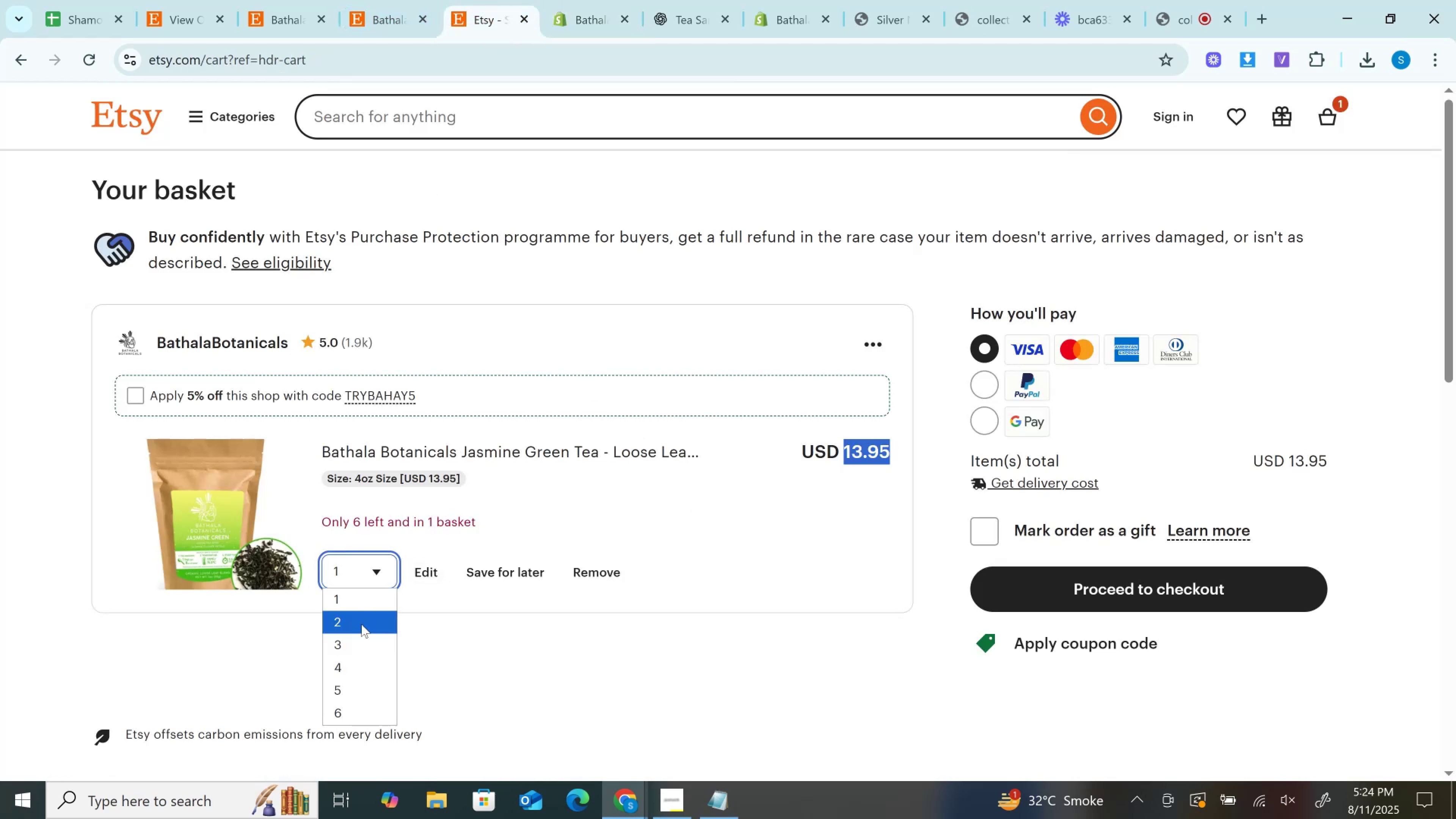 
left_click([361, 624])
 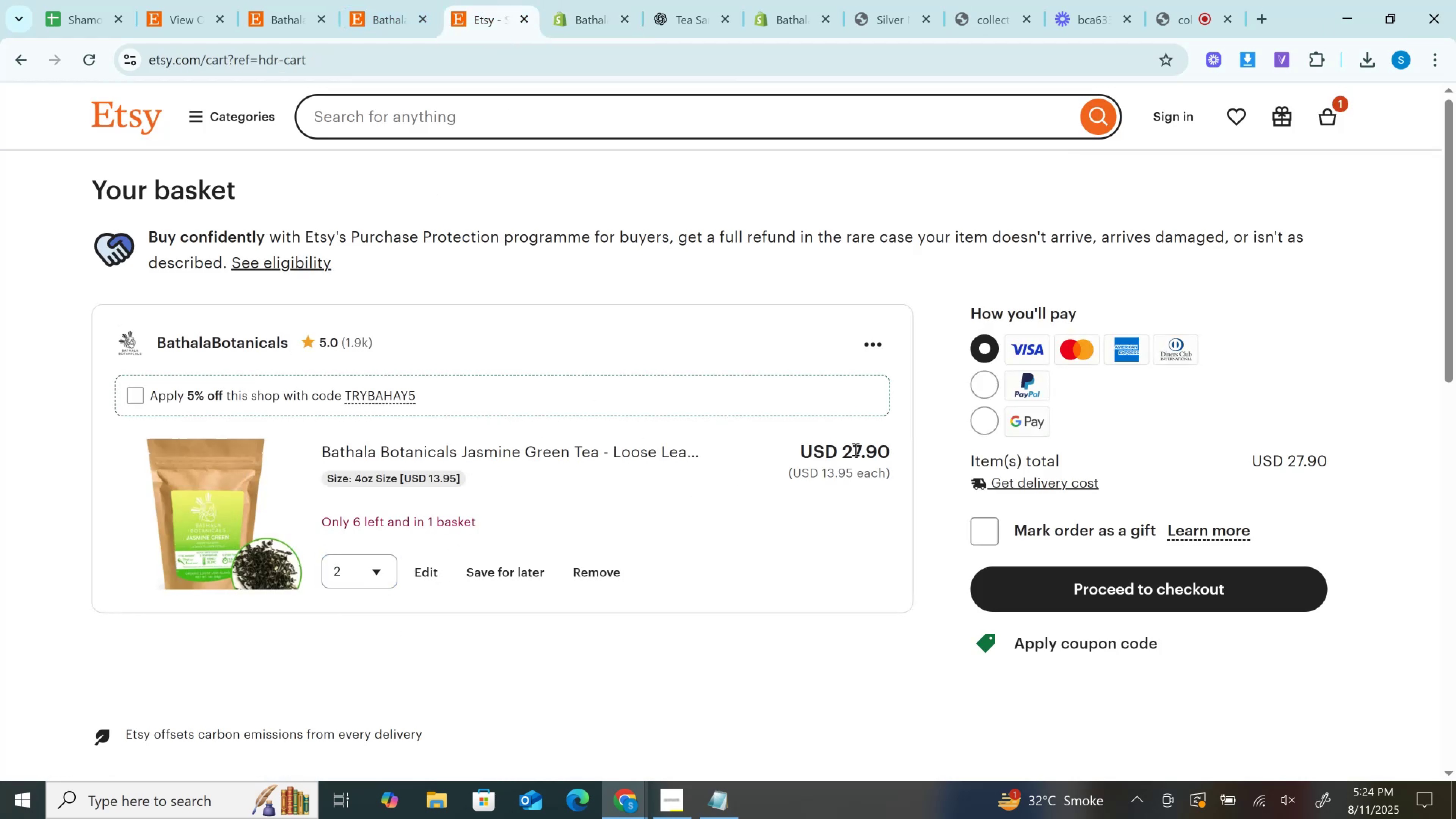 
left_click([855, 449])
 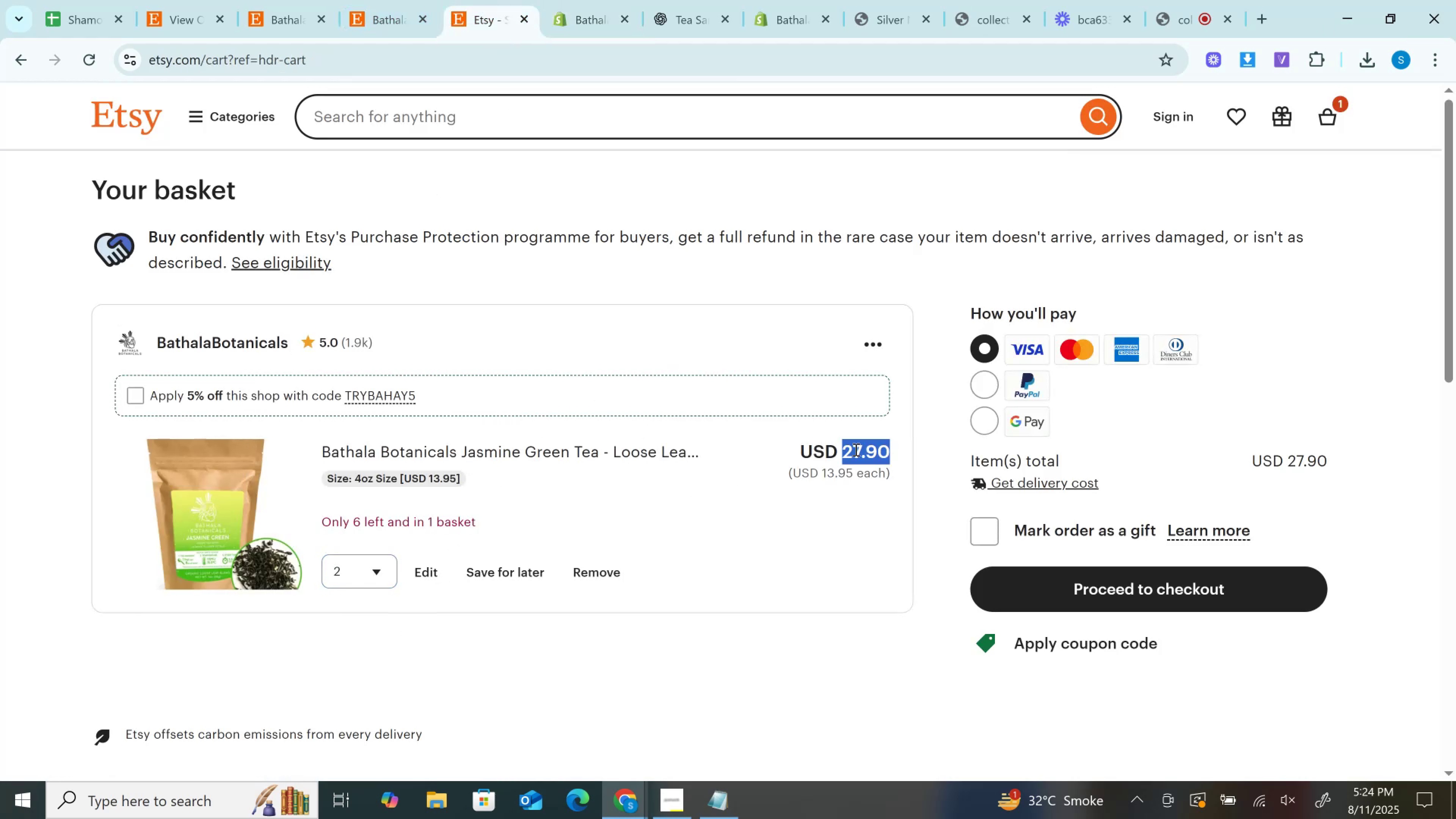 
key(Control+C)
 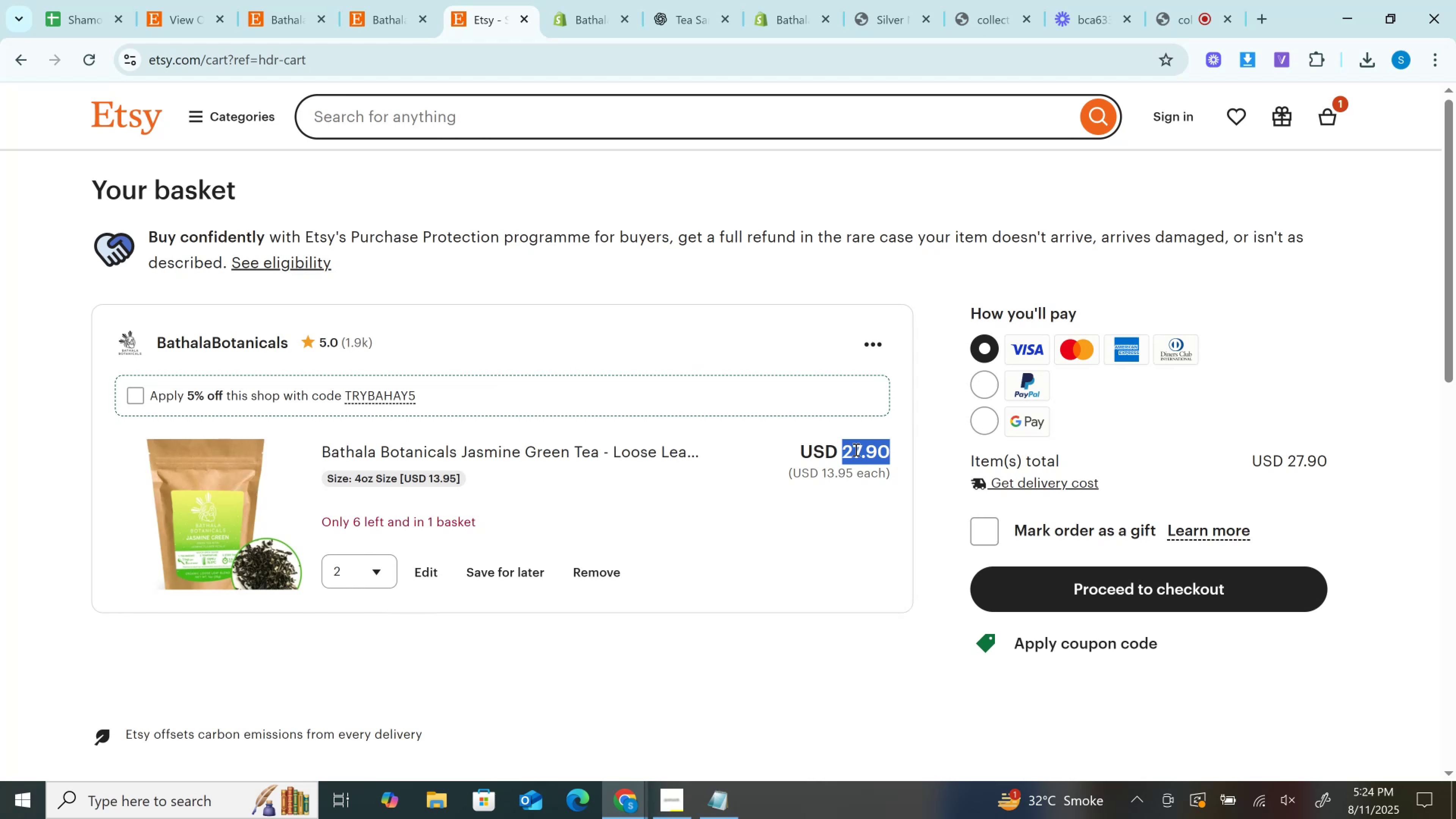 
wait(15.79)
 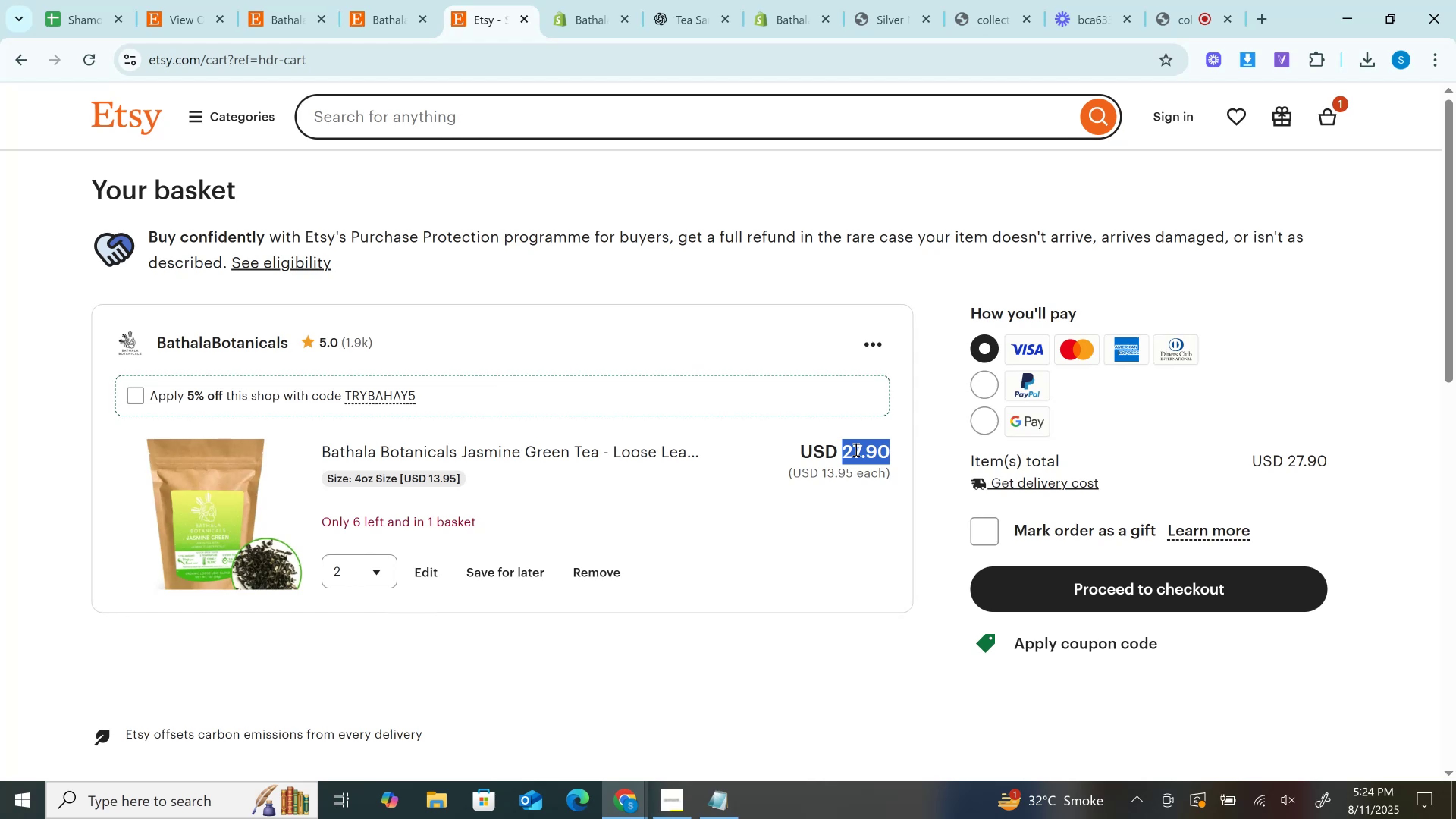 
key(Control+C)
 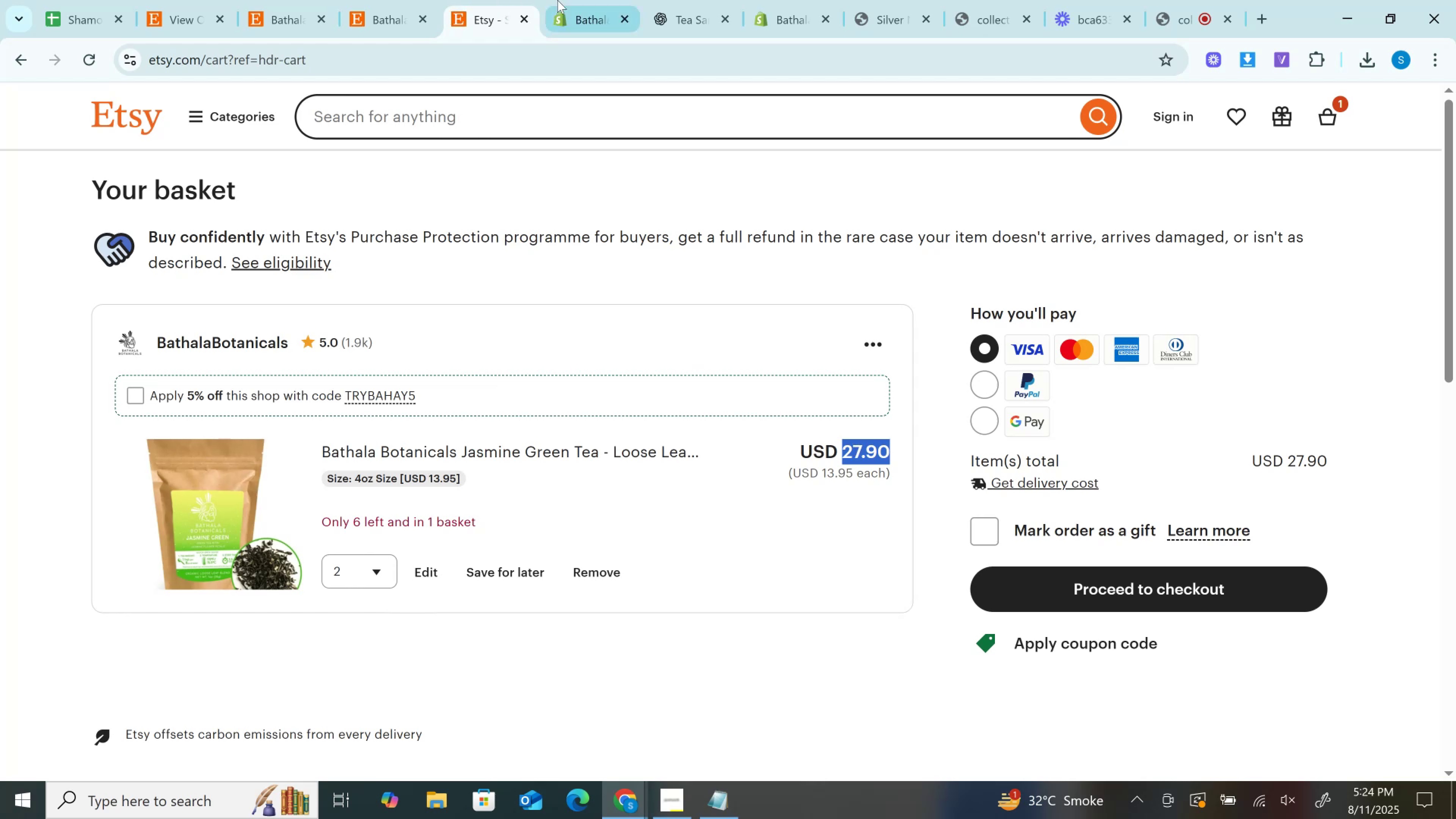 
left_click([581, 0])
 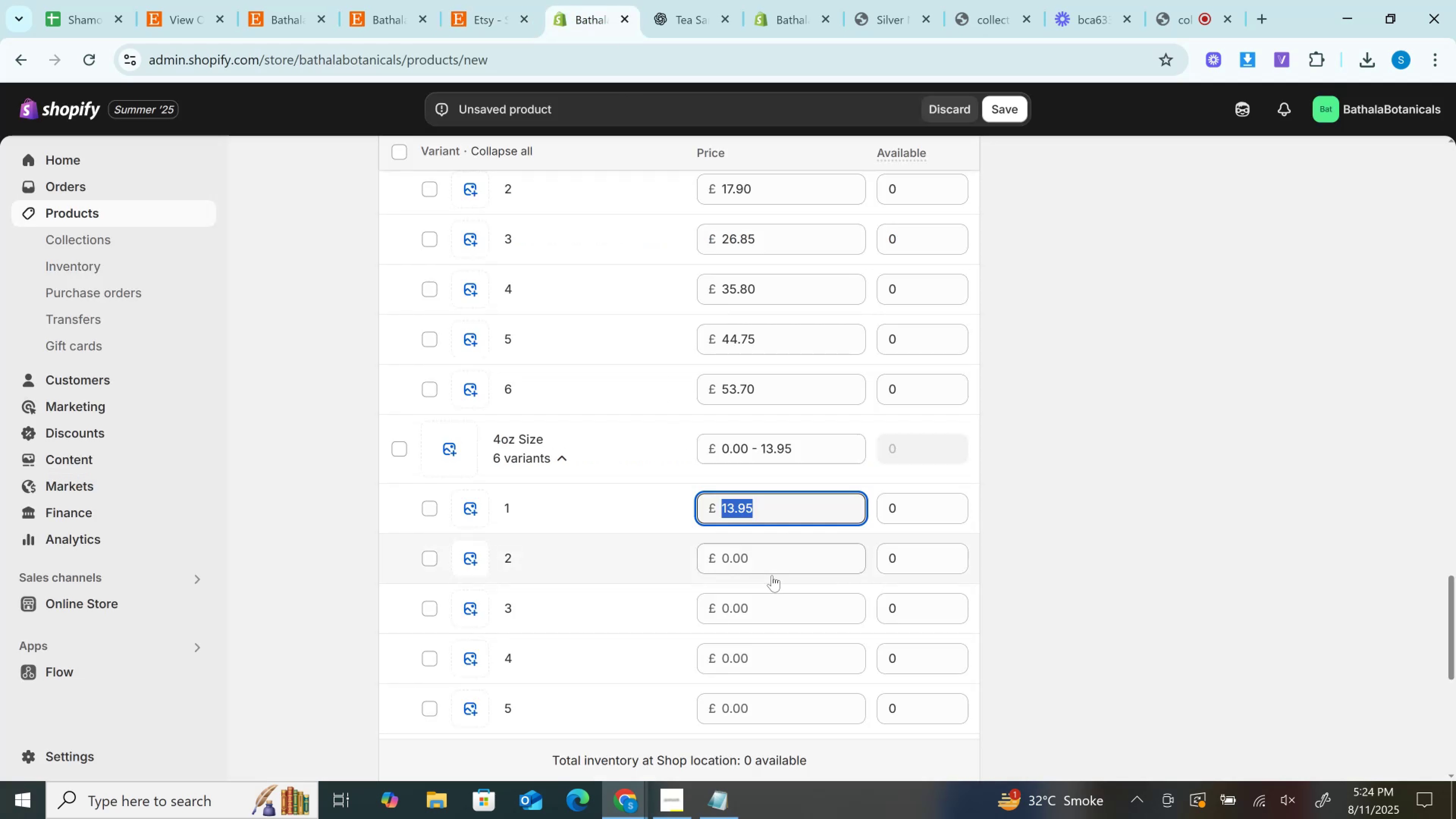 
left_click([767, 563])
 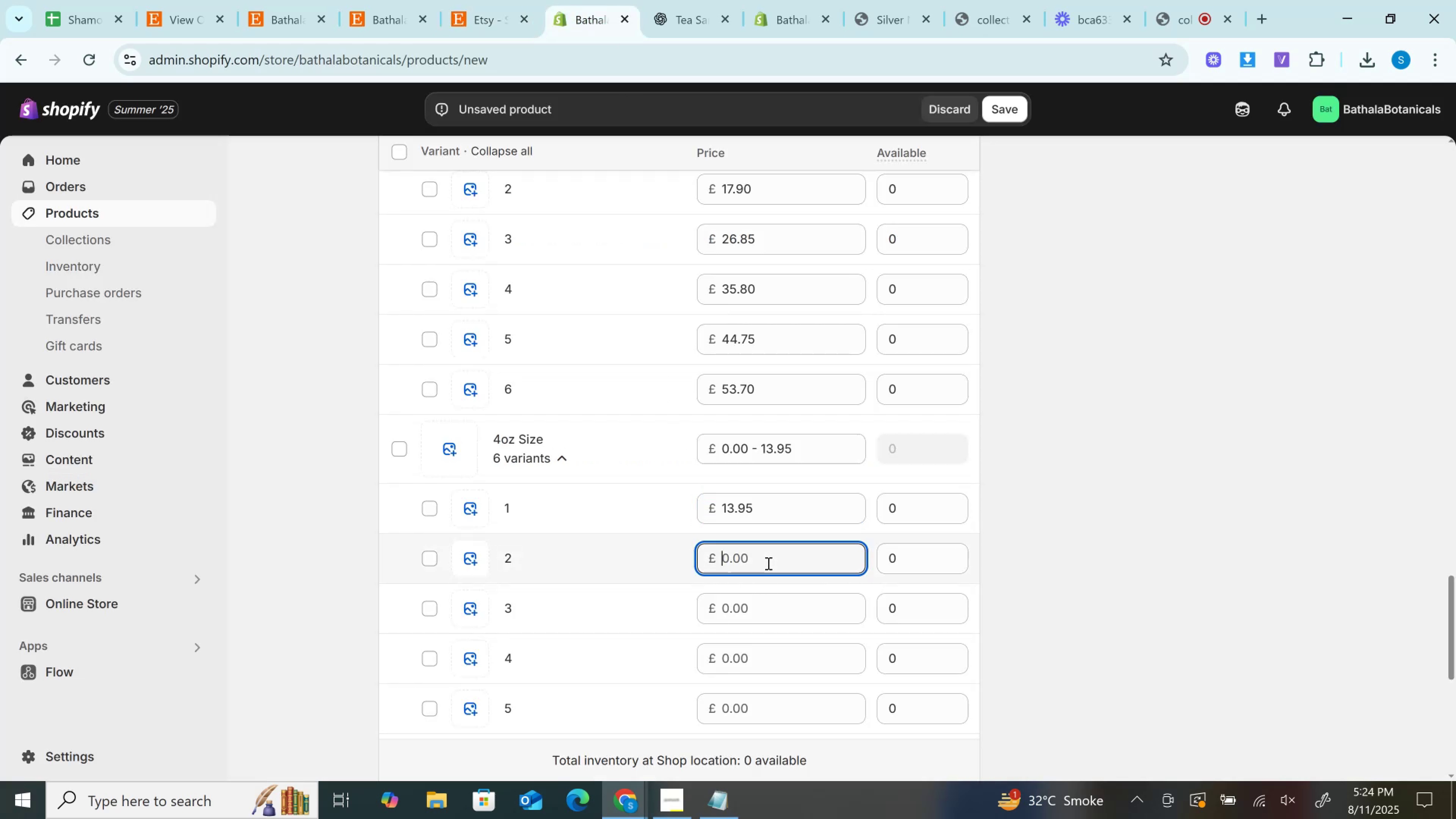 
key(Control+V)
 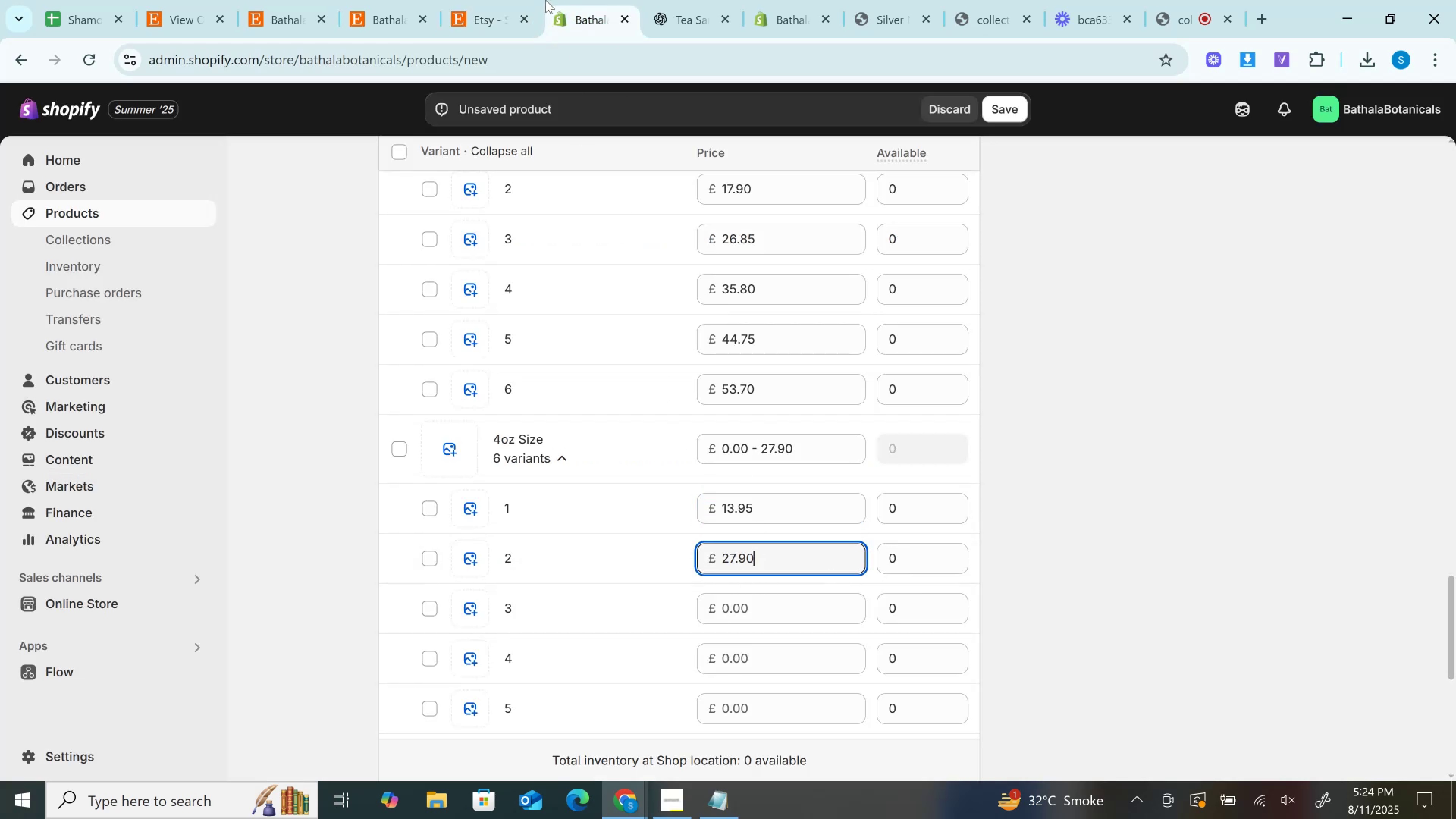 
left_click([522, 0])
 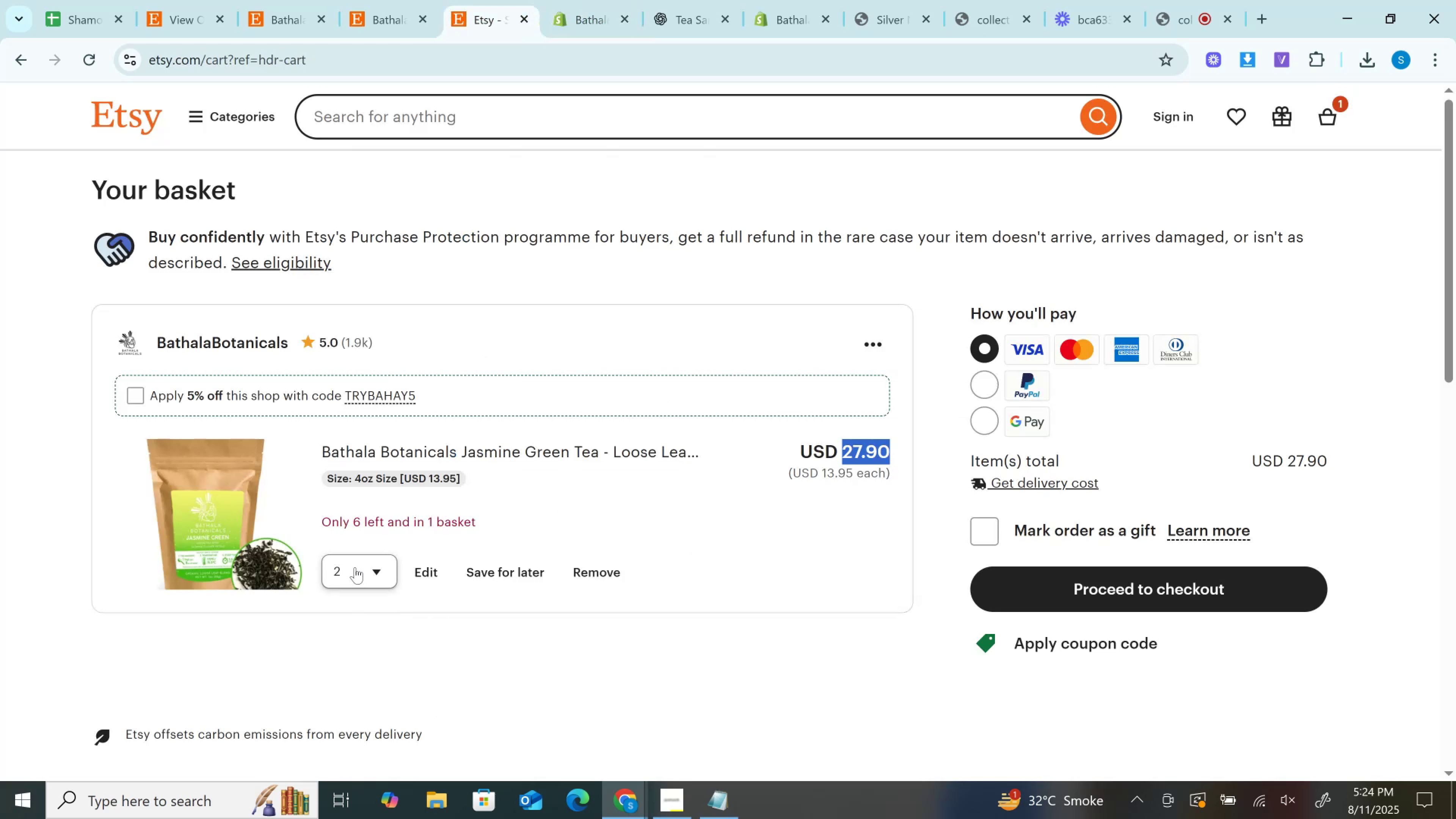 
left_click([353, 580])
 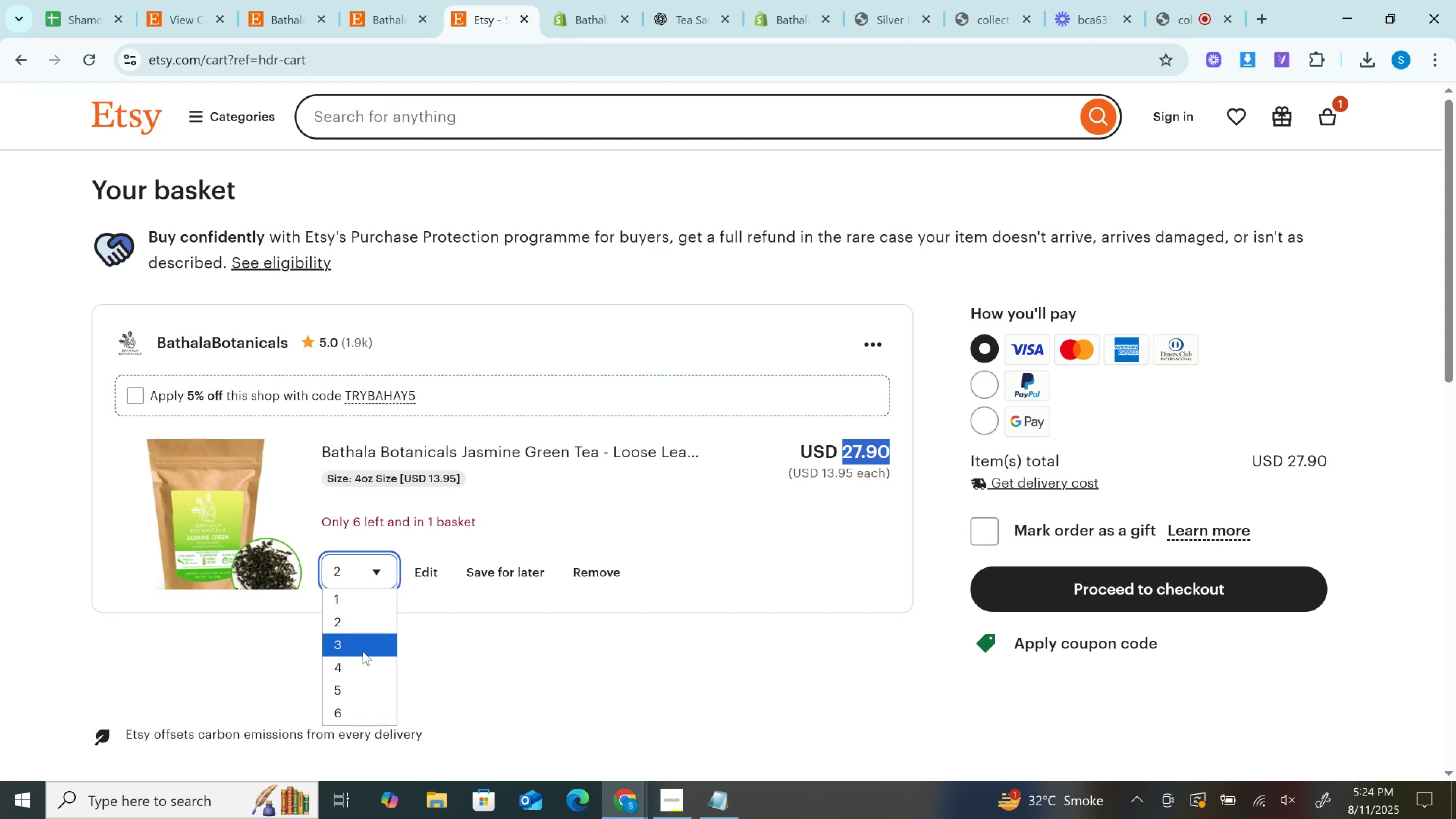 
left_click([362, 653])
 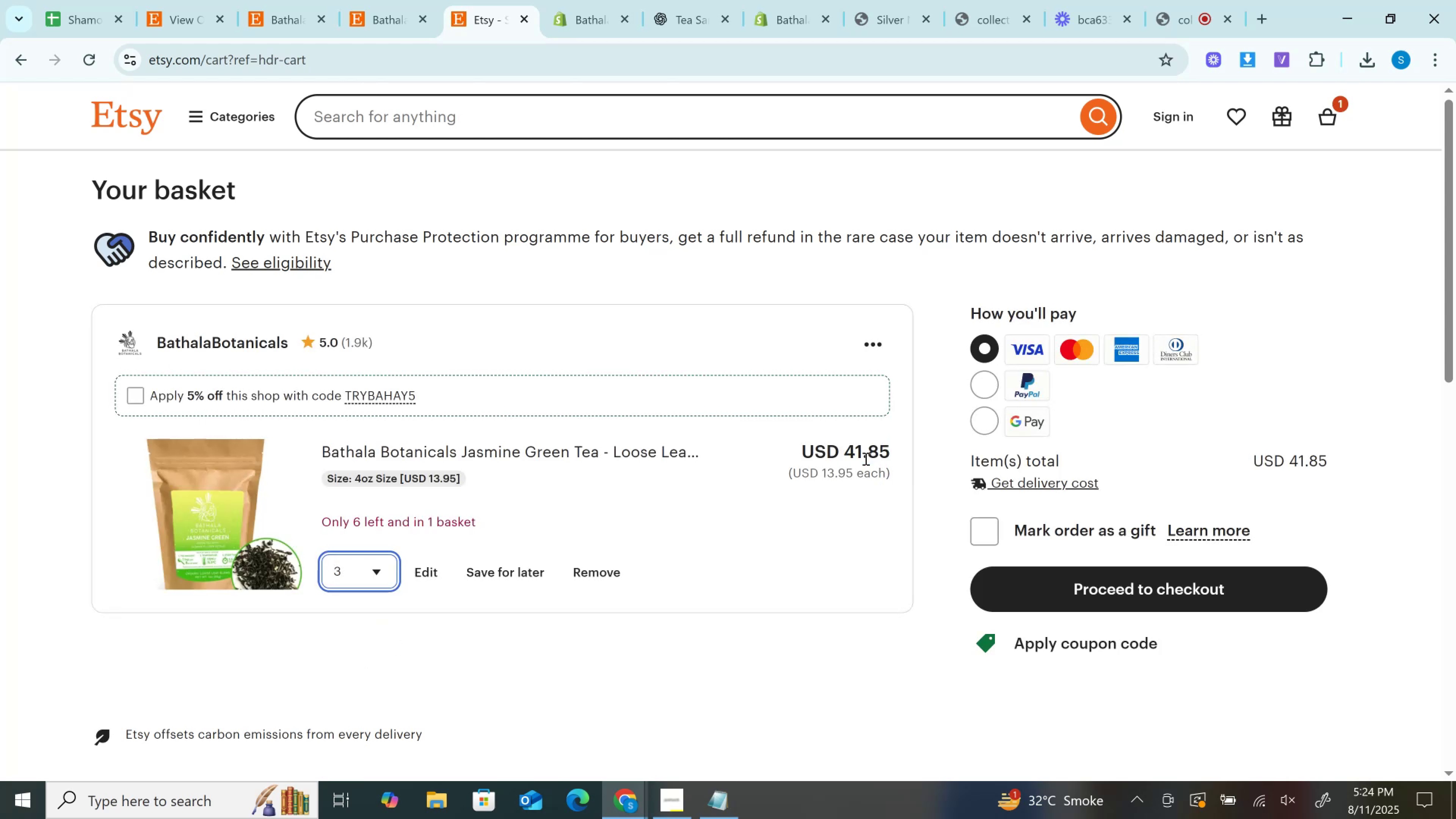 
double_click([865, 458])
 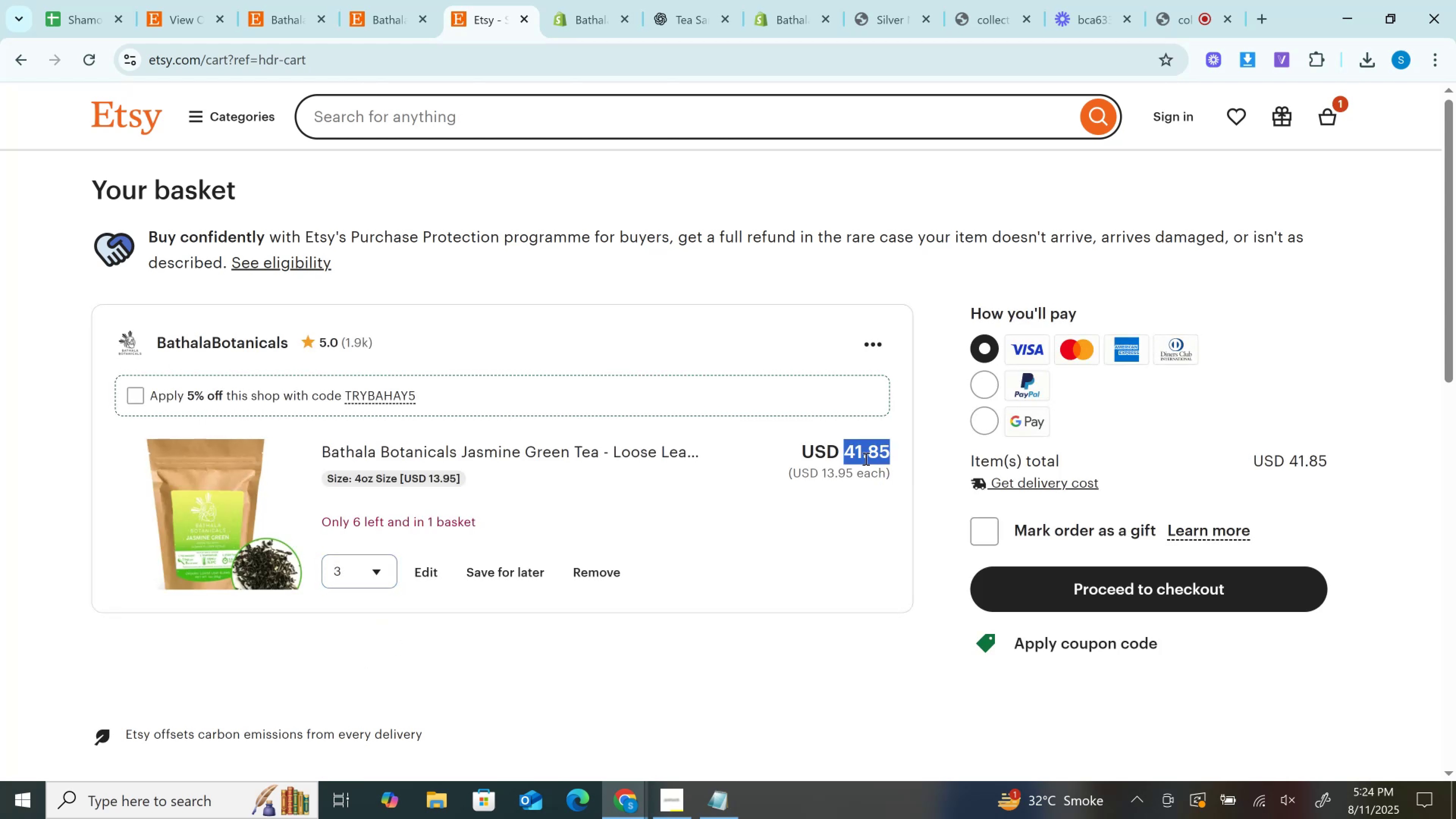 
key(Control+C)
 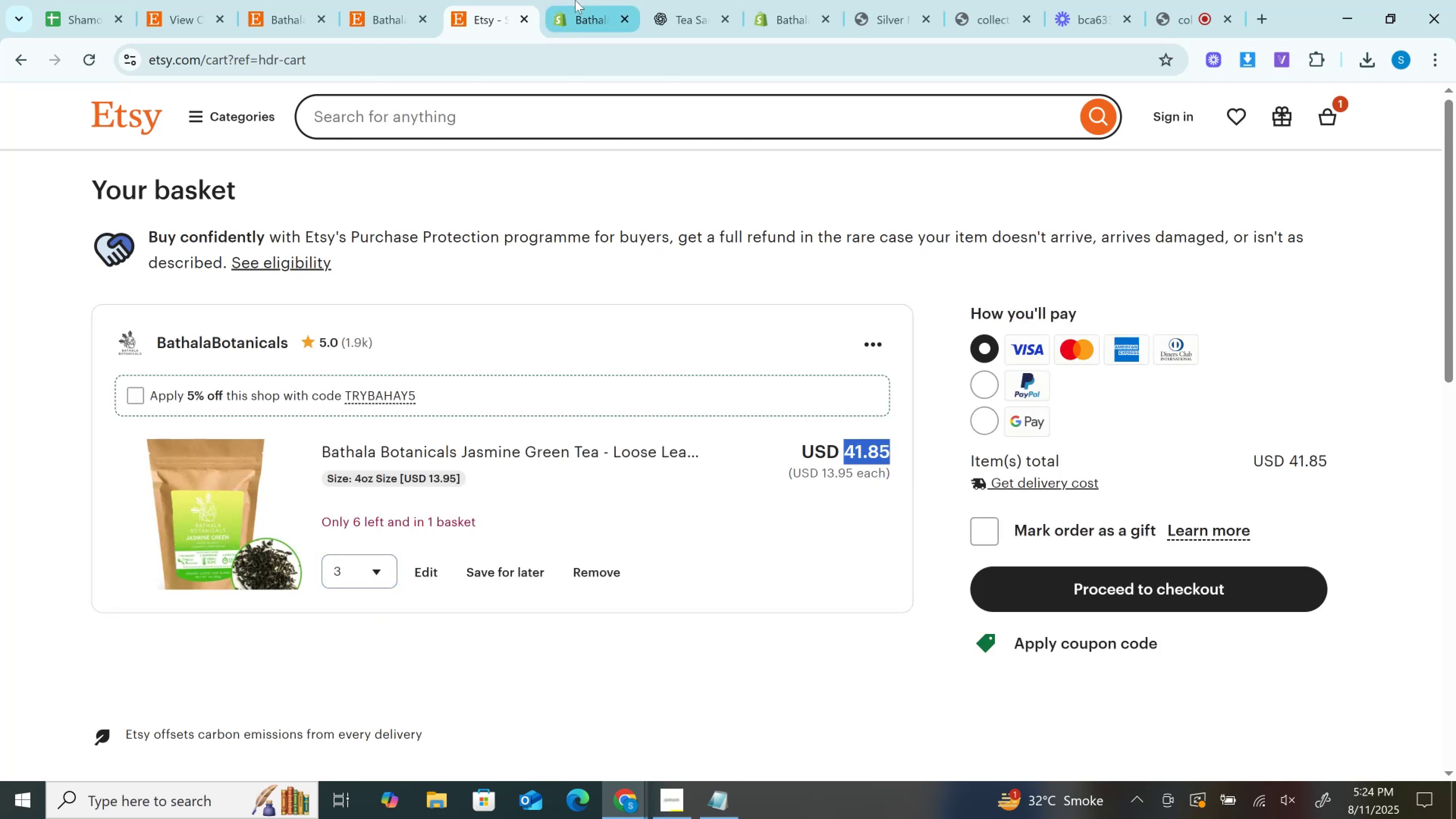 
left_click([575, 0])
 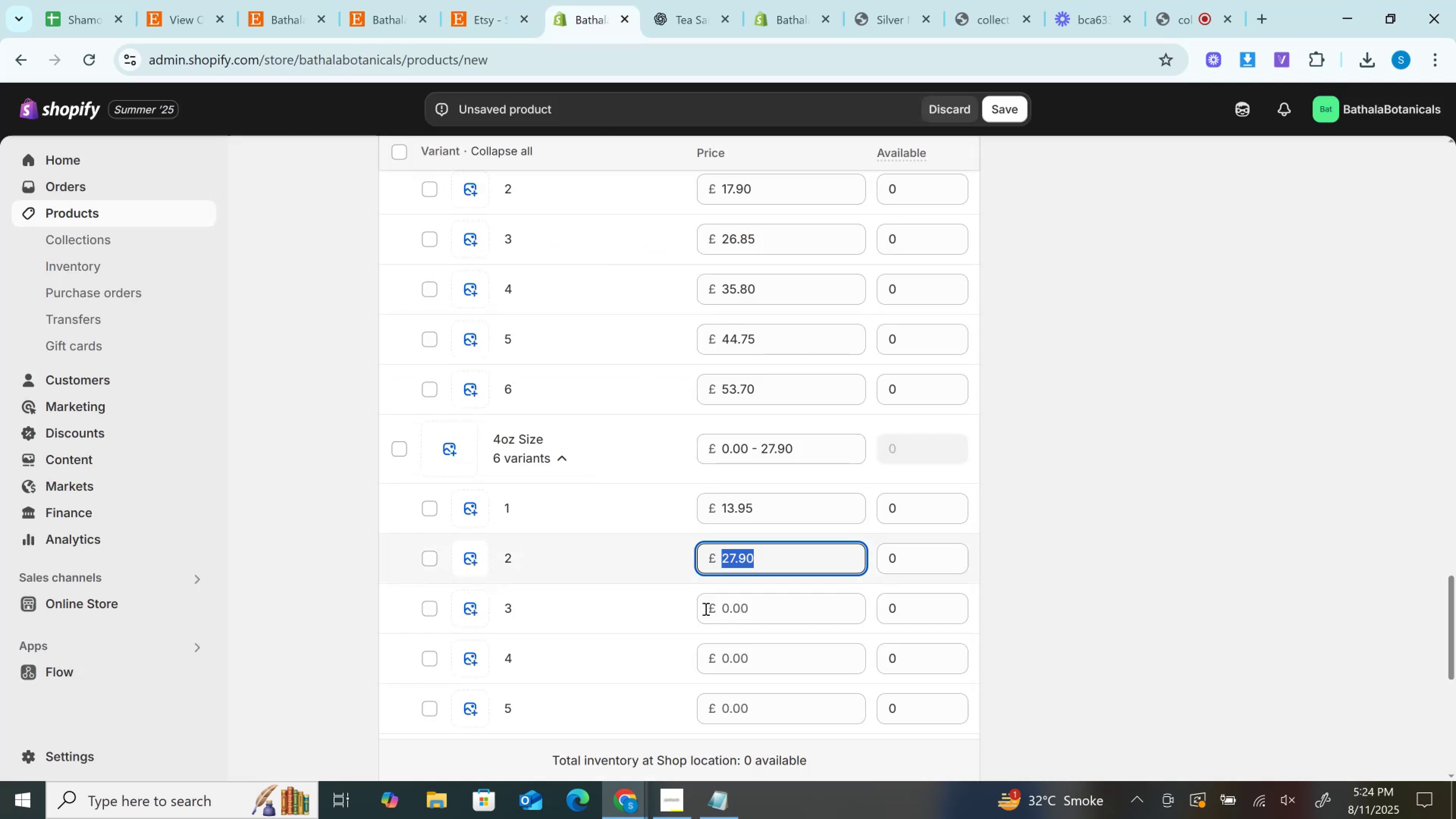 
left_click([735, 610])
 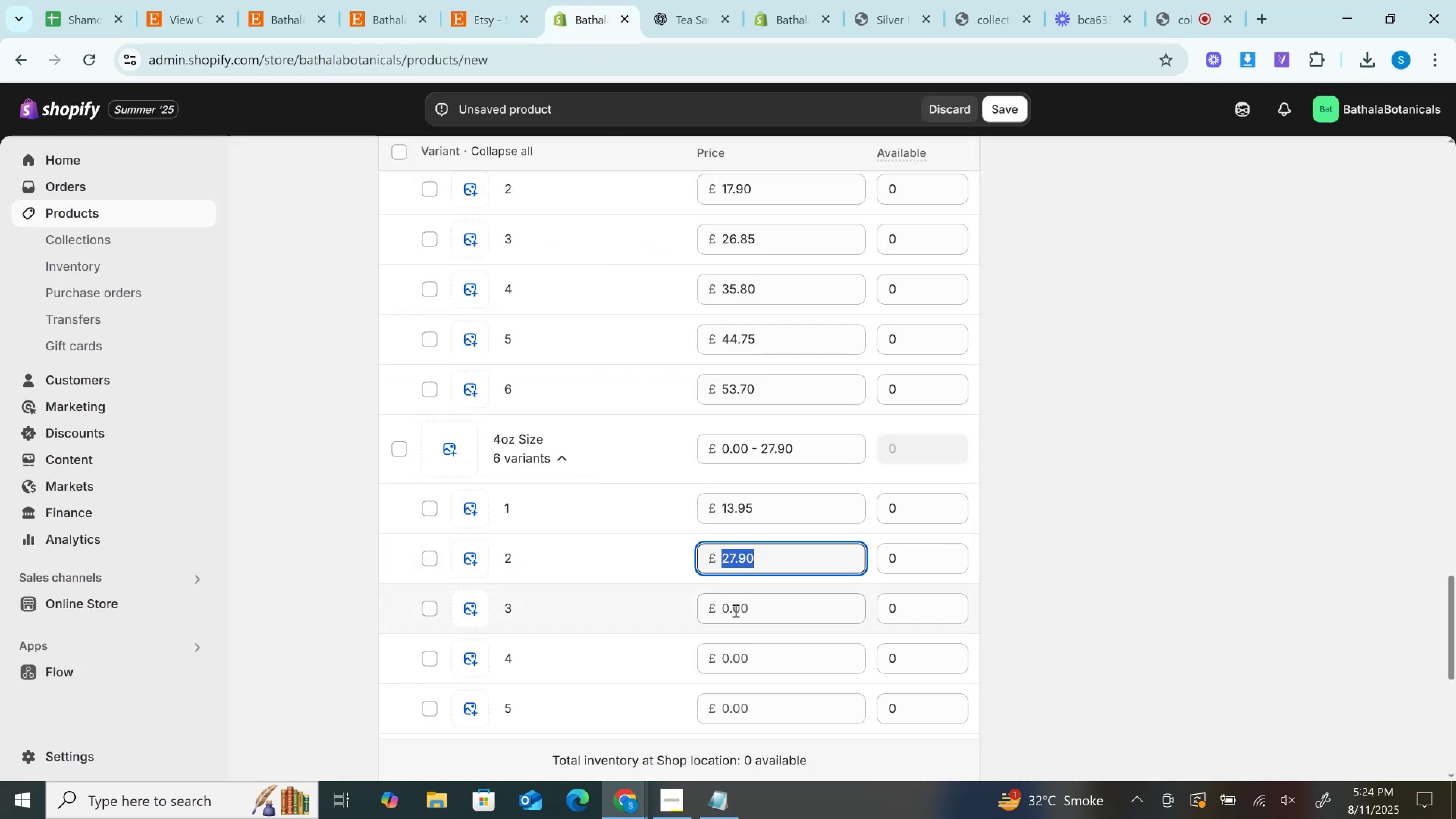 
key(Control+V)
 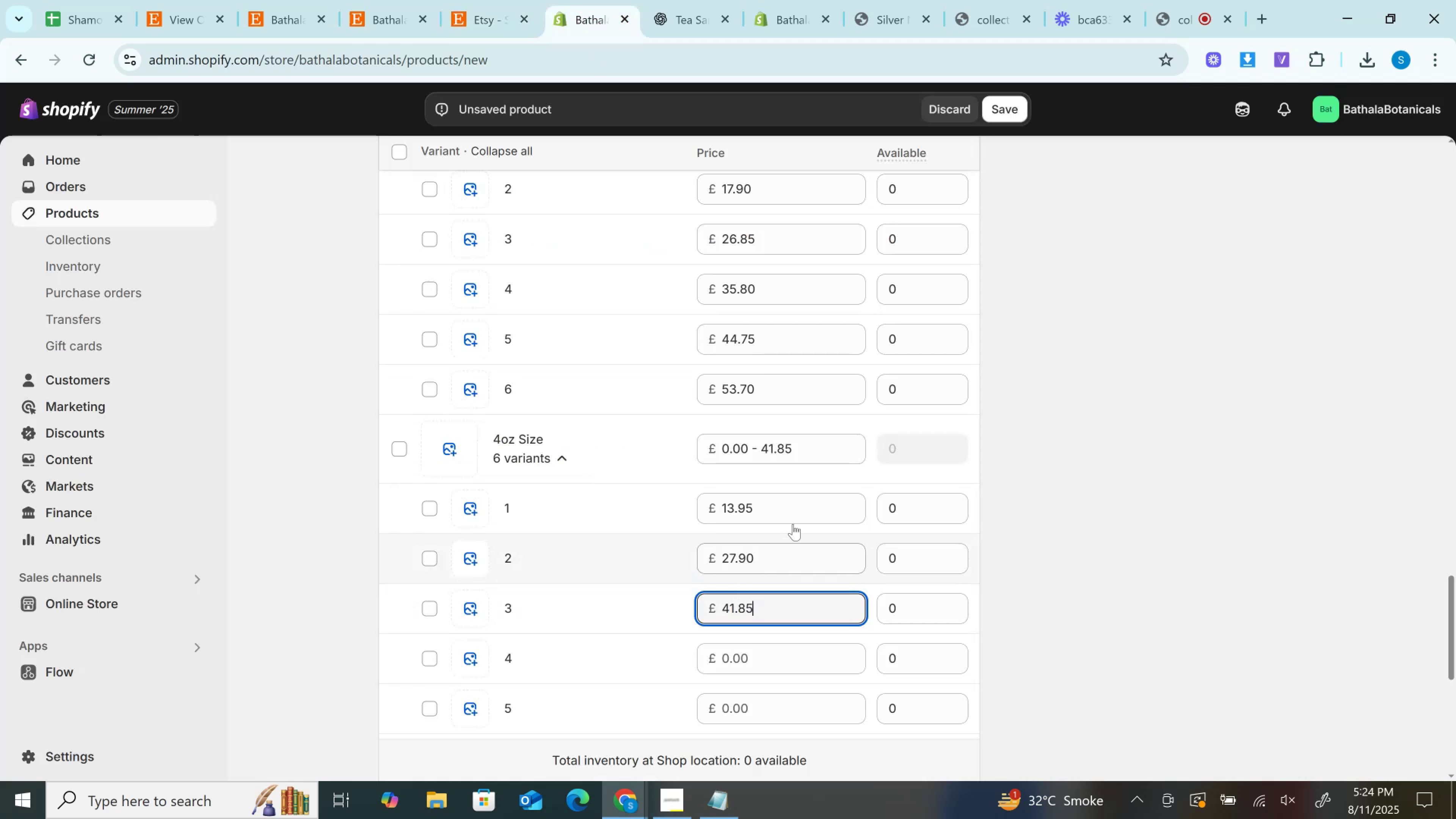 
wait(5.62)
 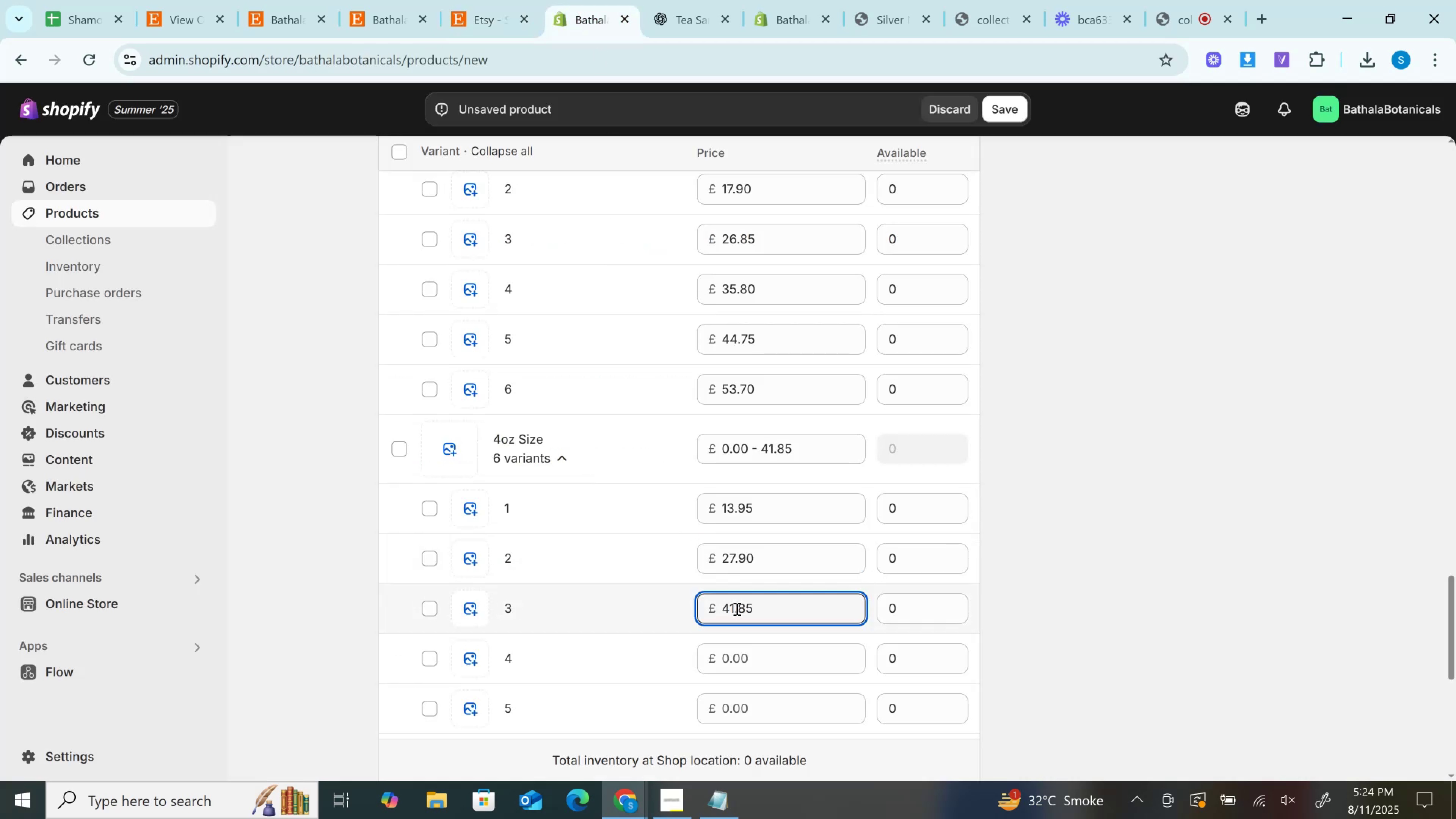 
left_click([519, 0])
 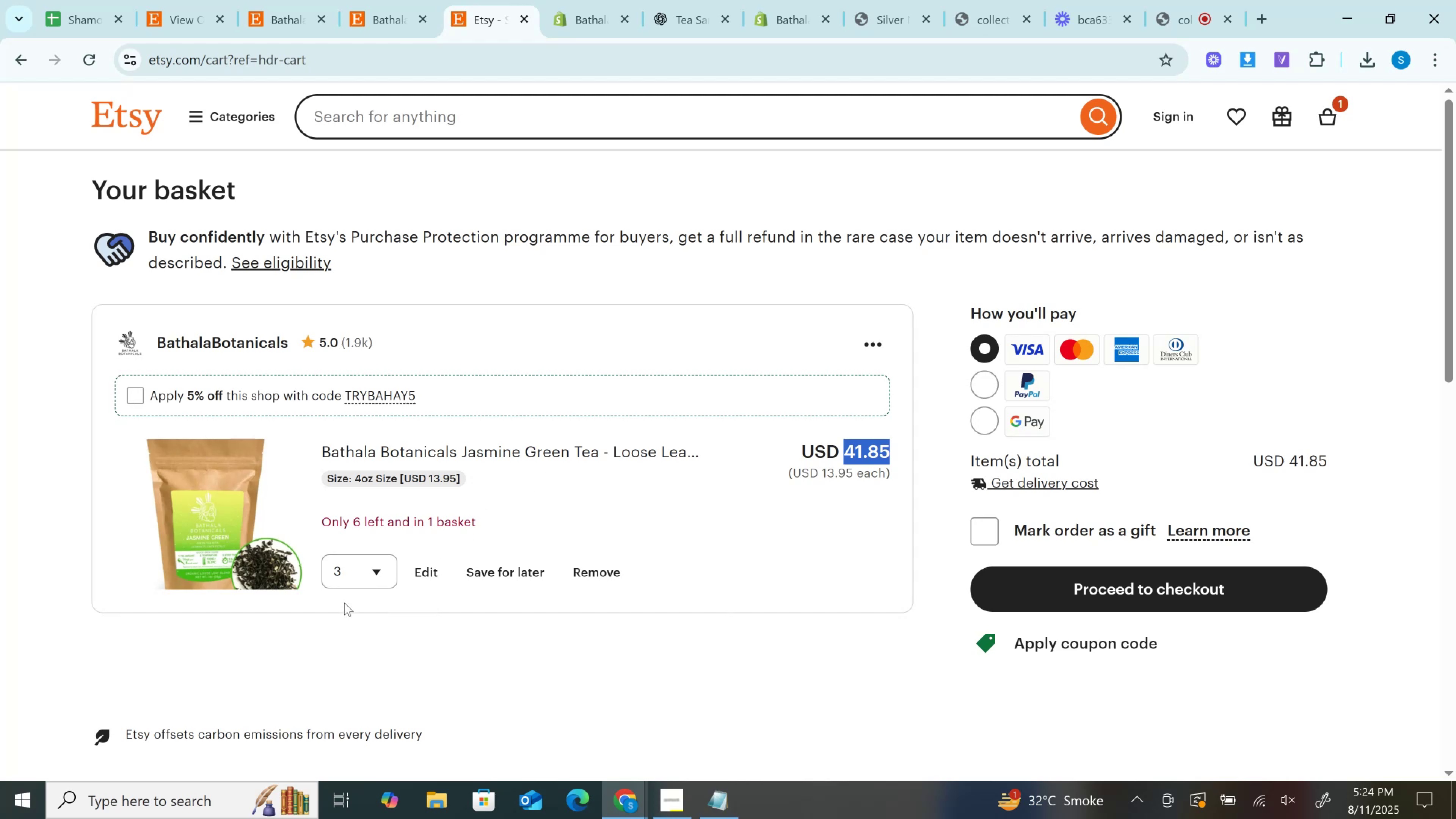 
left_click([344, 580])
 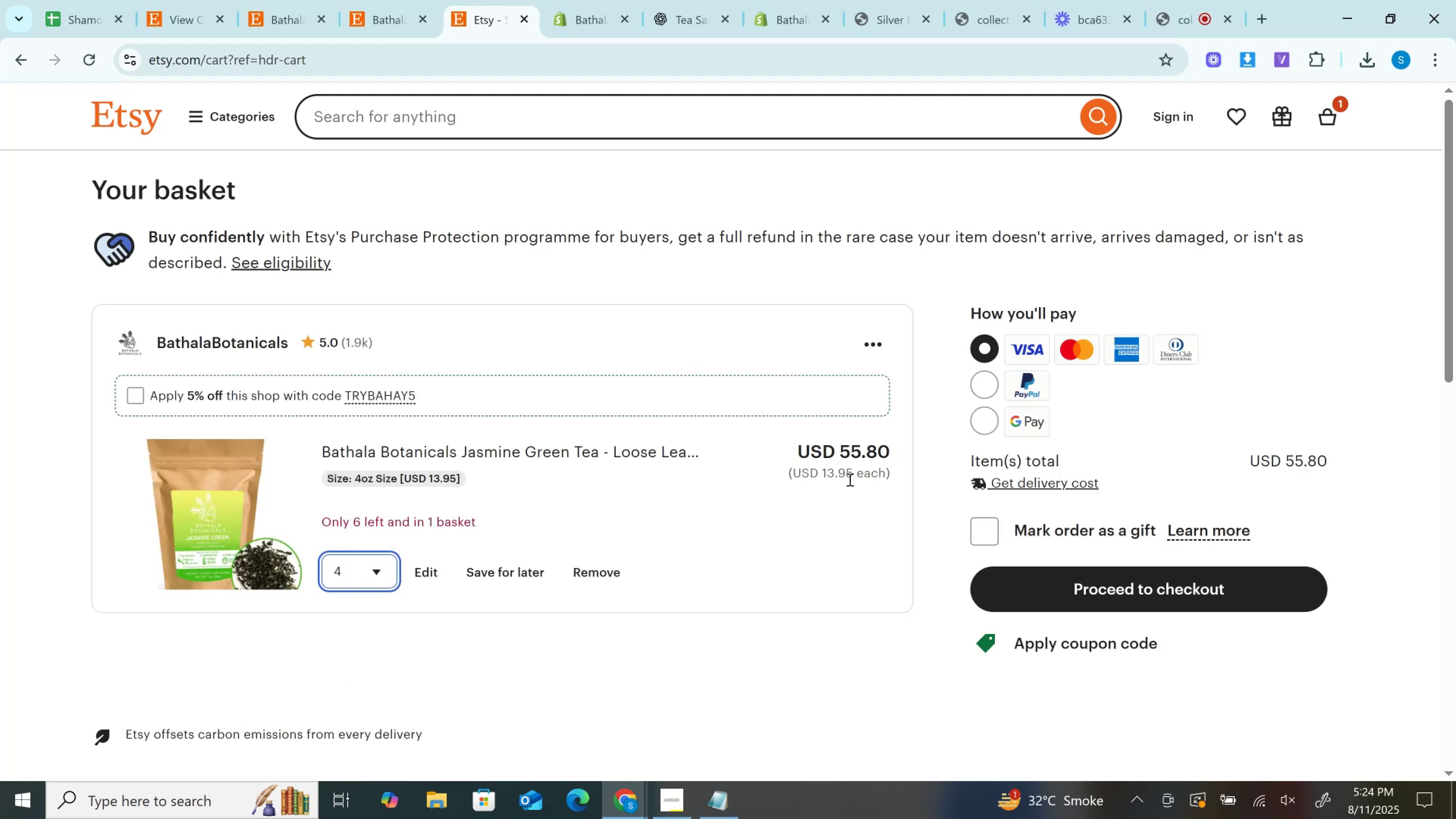 
double_click([858, 457])
 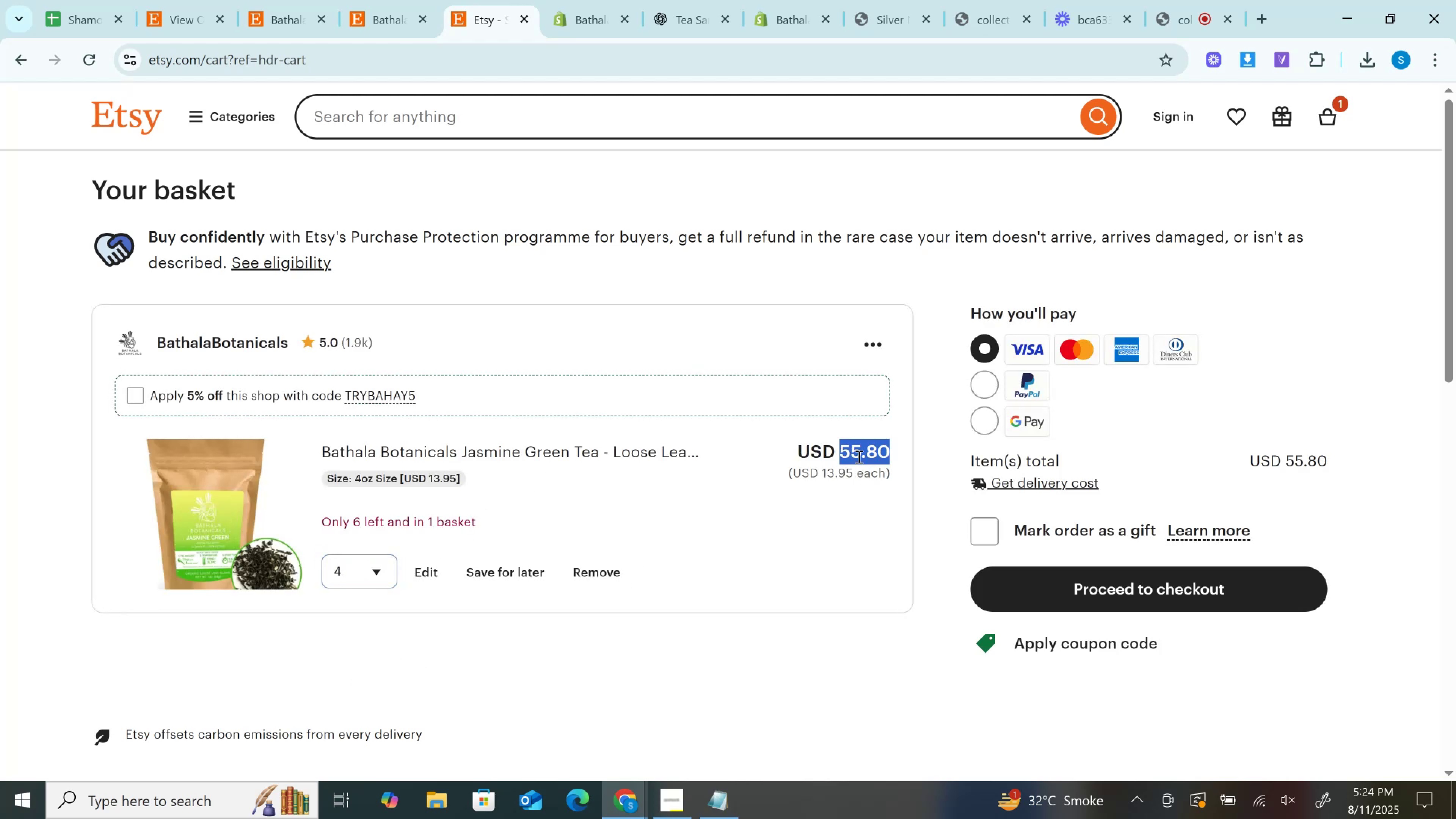 
key(Control+C)
 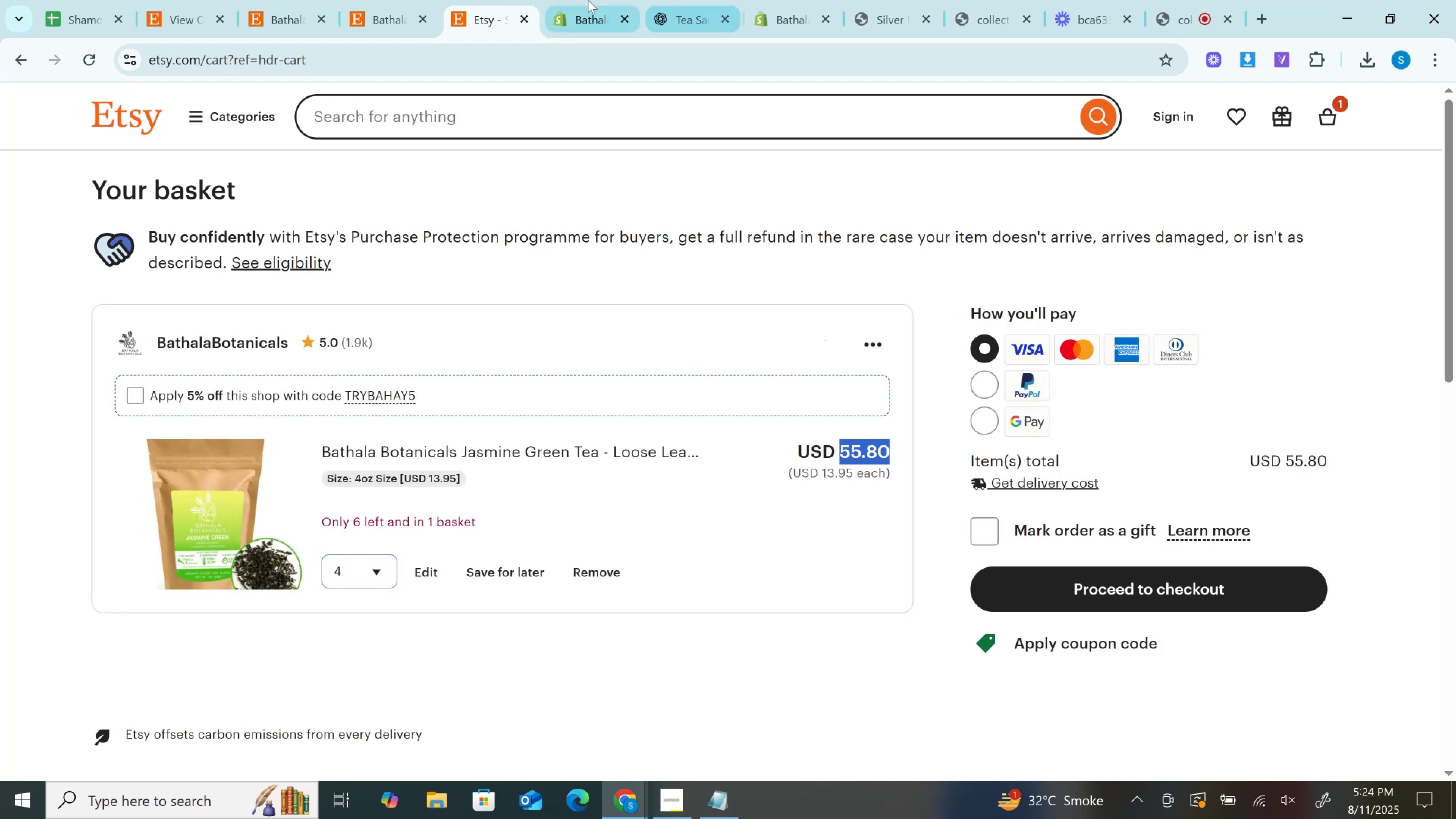 
left_click([587, 0])
 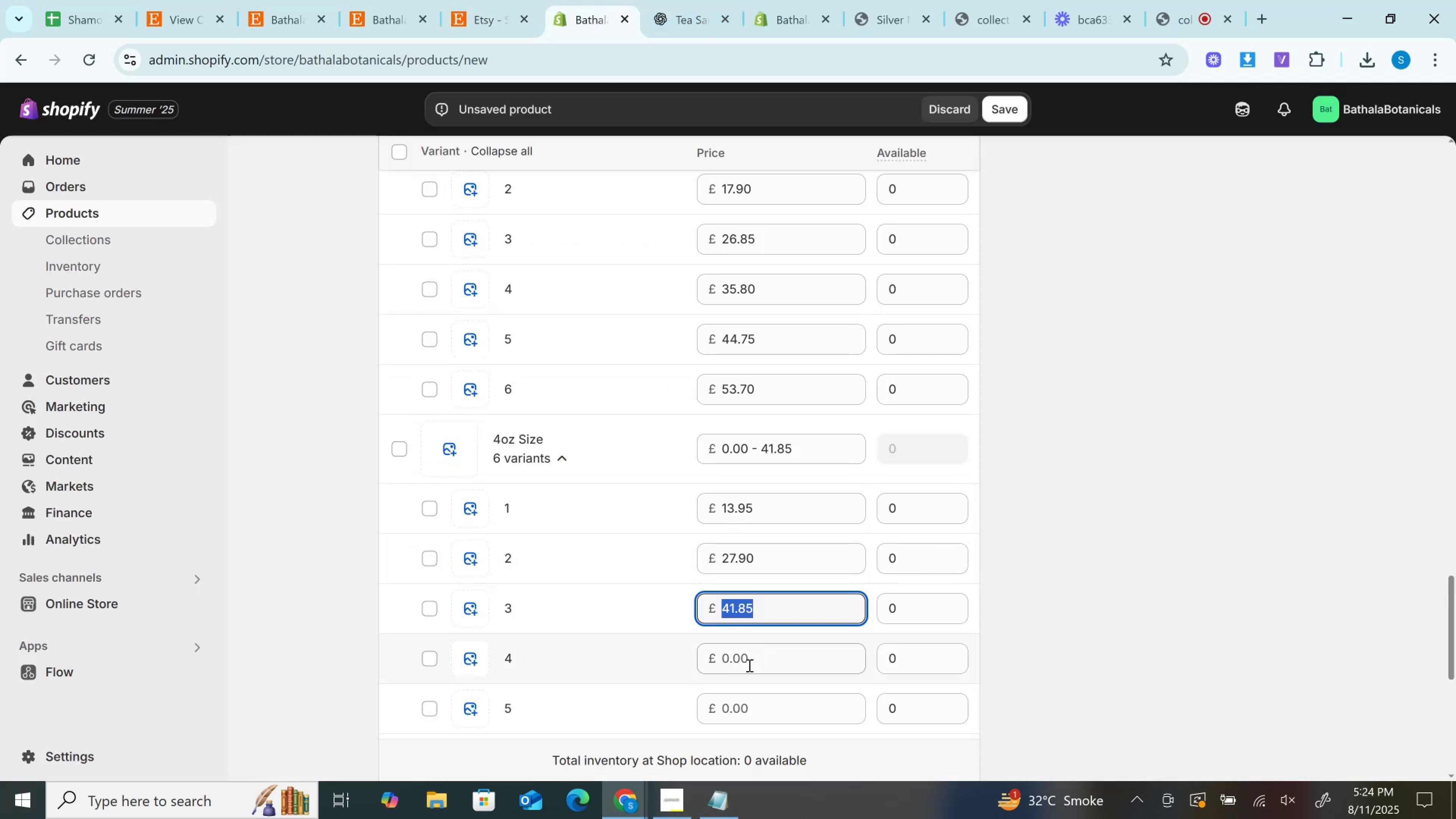 
key(Control+V)
 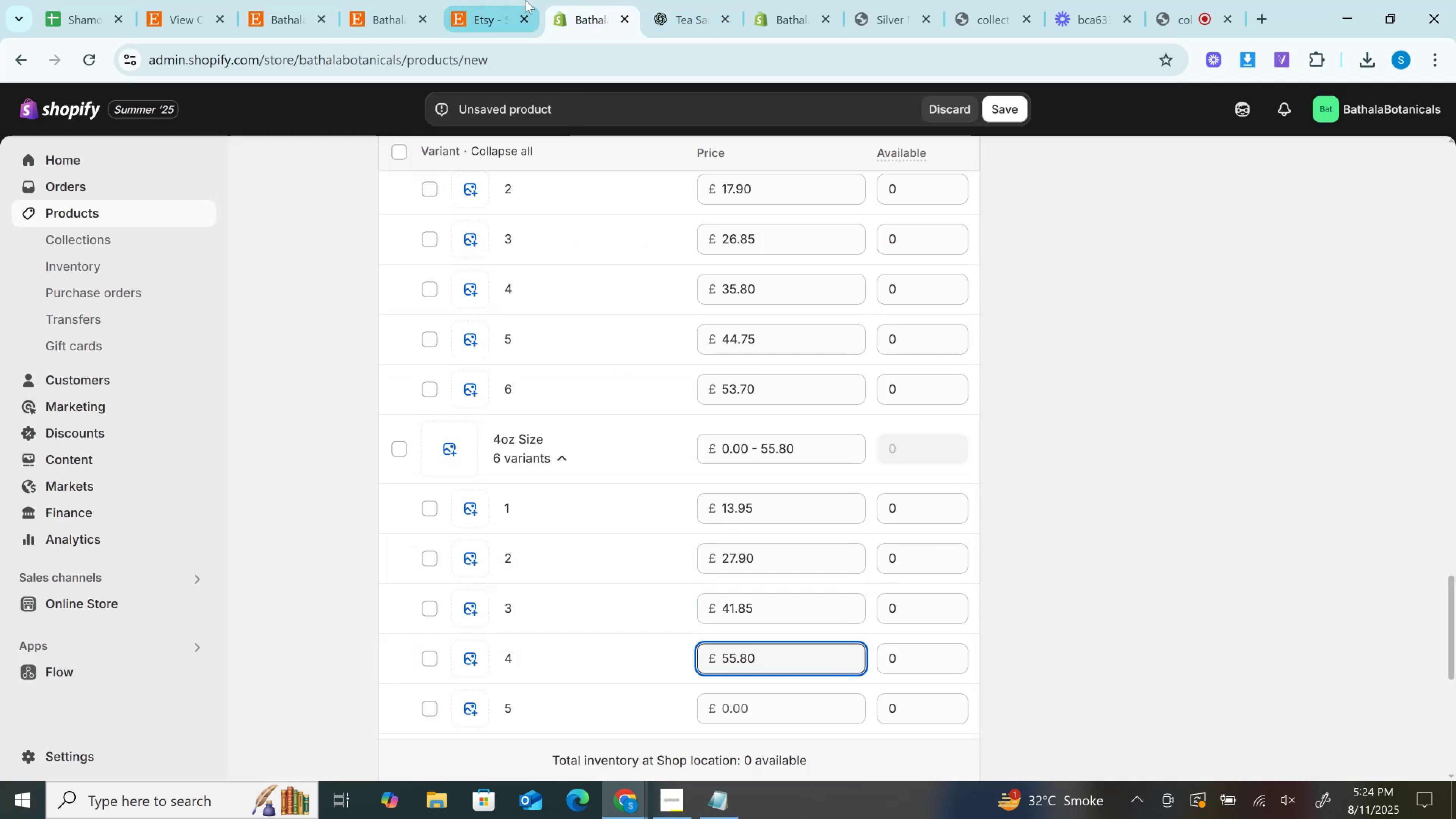 
left_click([510, 0])
 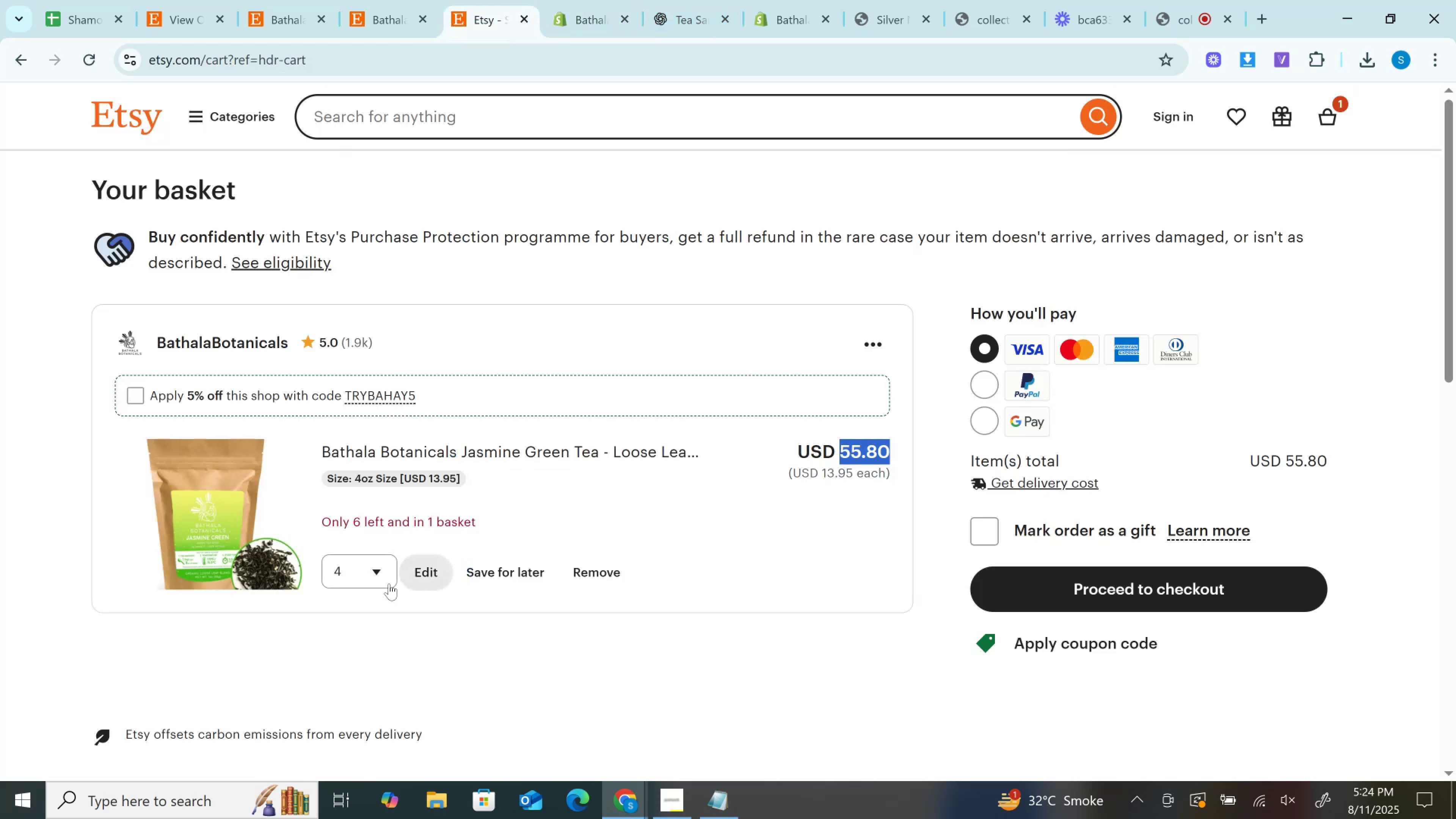 
left_click([361, 583])
 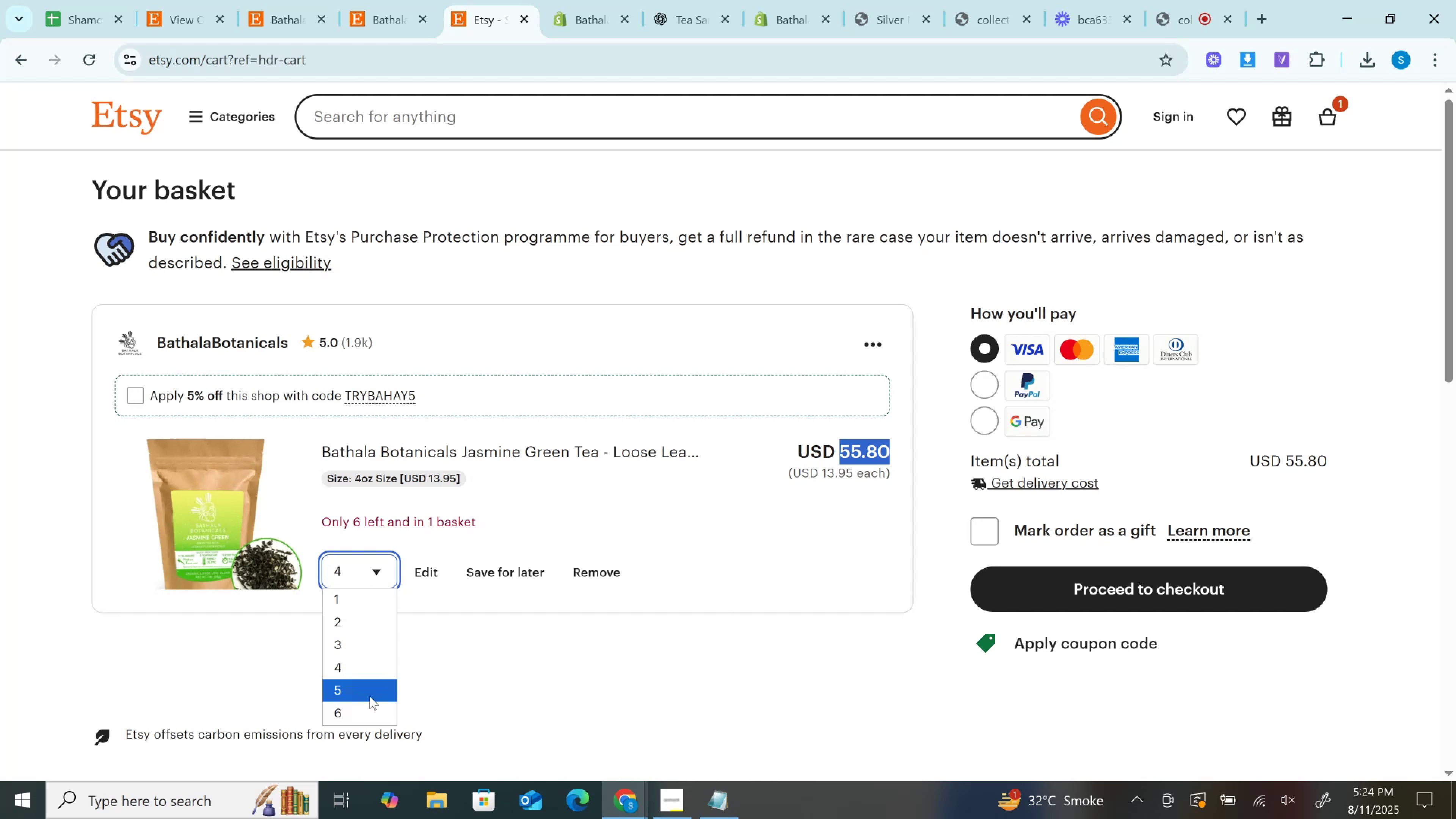 
left_click([370, 696])
 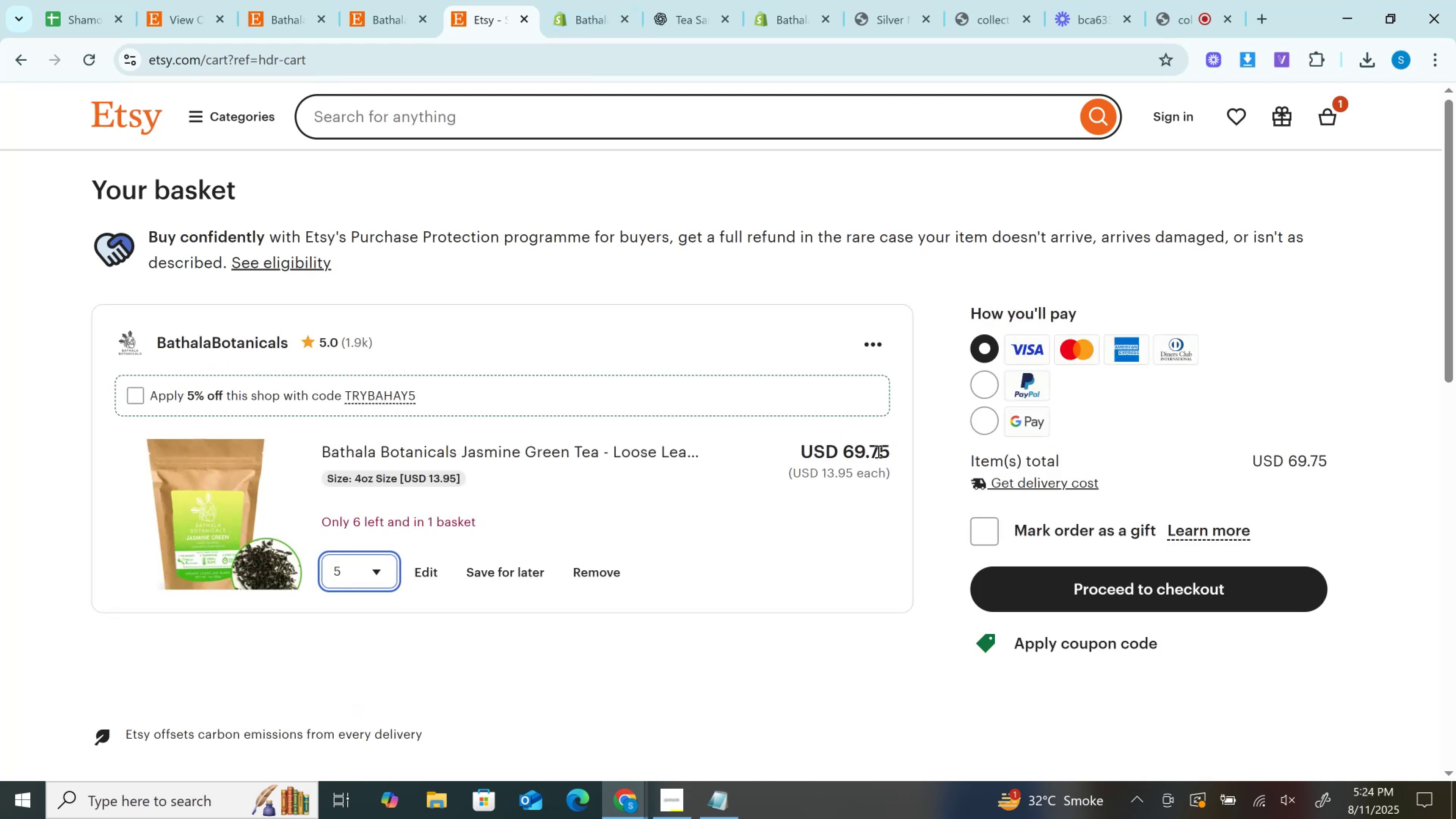 
double_click([877, 450])
 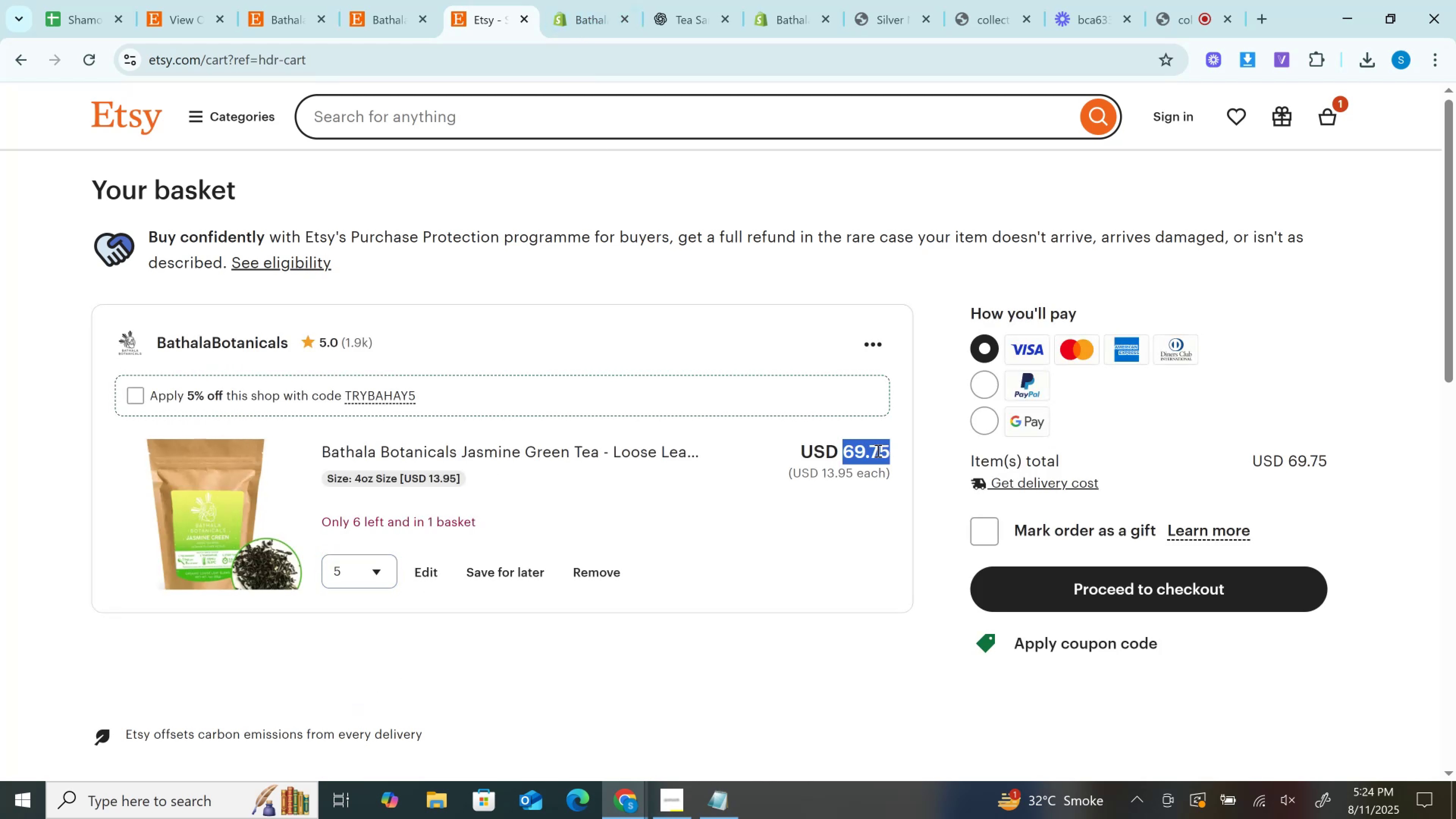 
key(Control+C)
 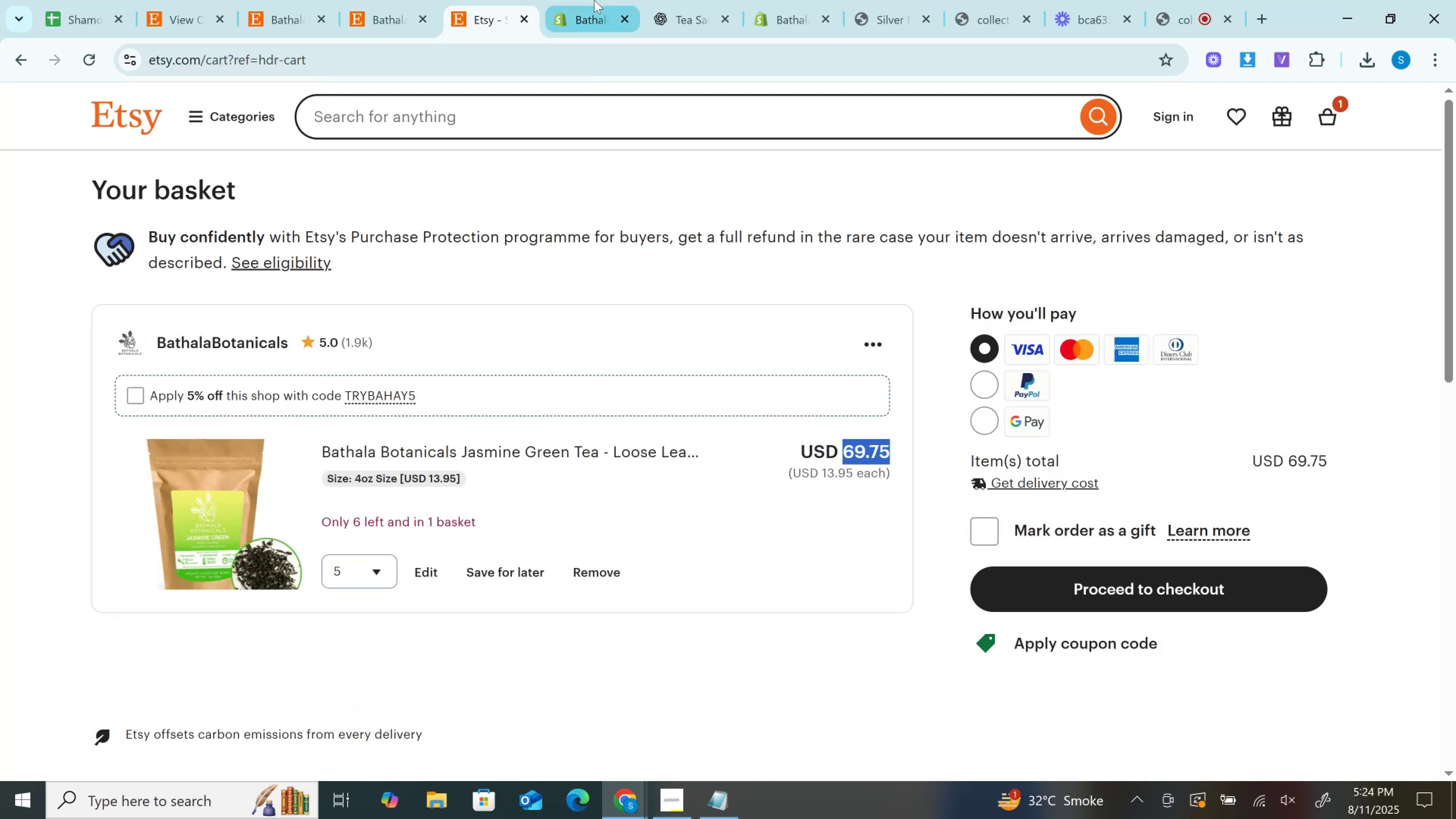 
left_click([594, 0])
 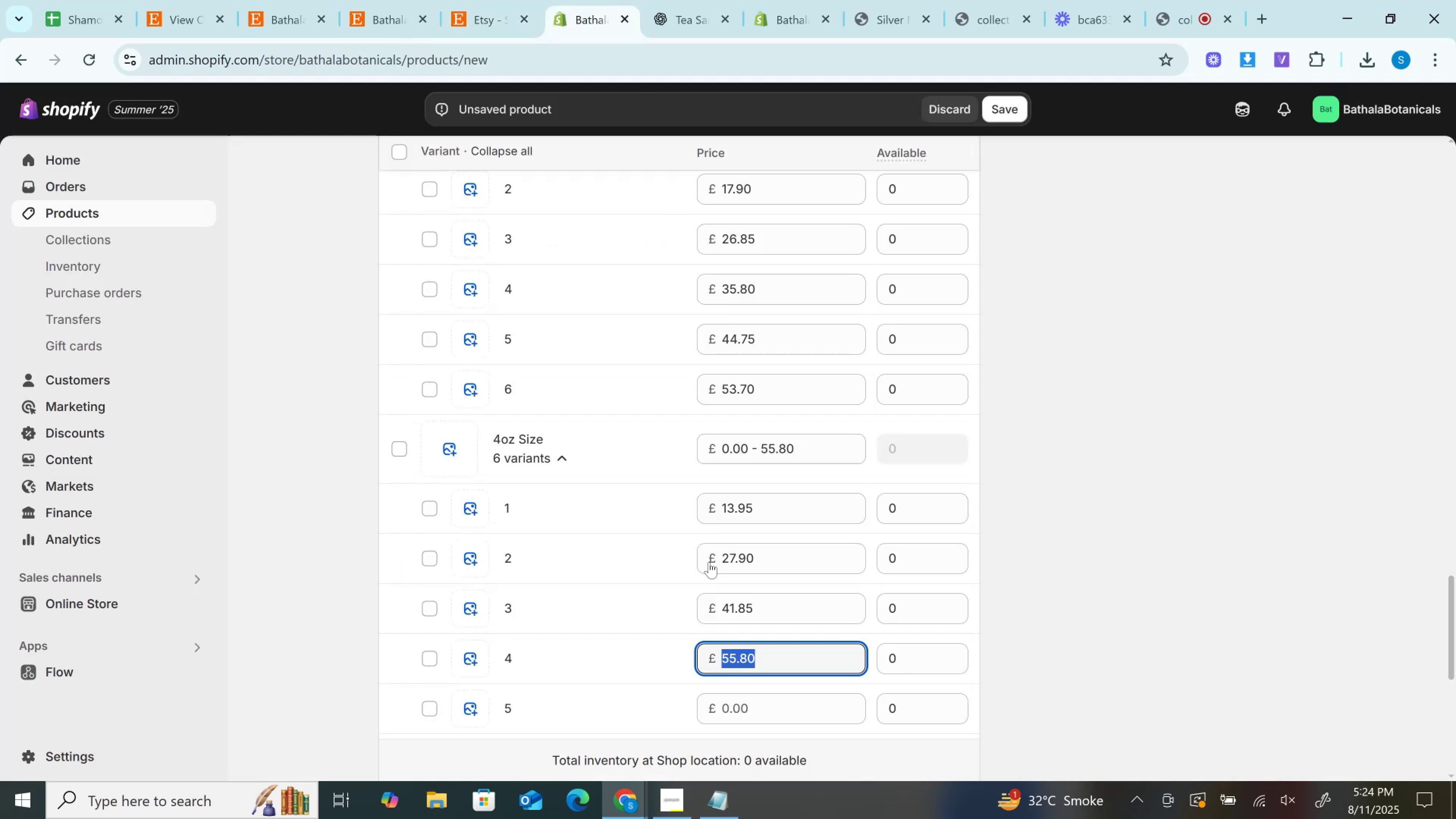 
scroll: coordinate [709, 562], scroll_direction: down, amount: 2.0
 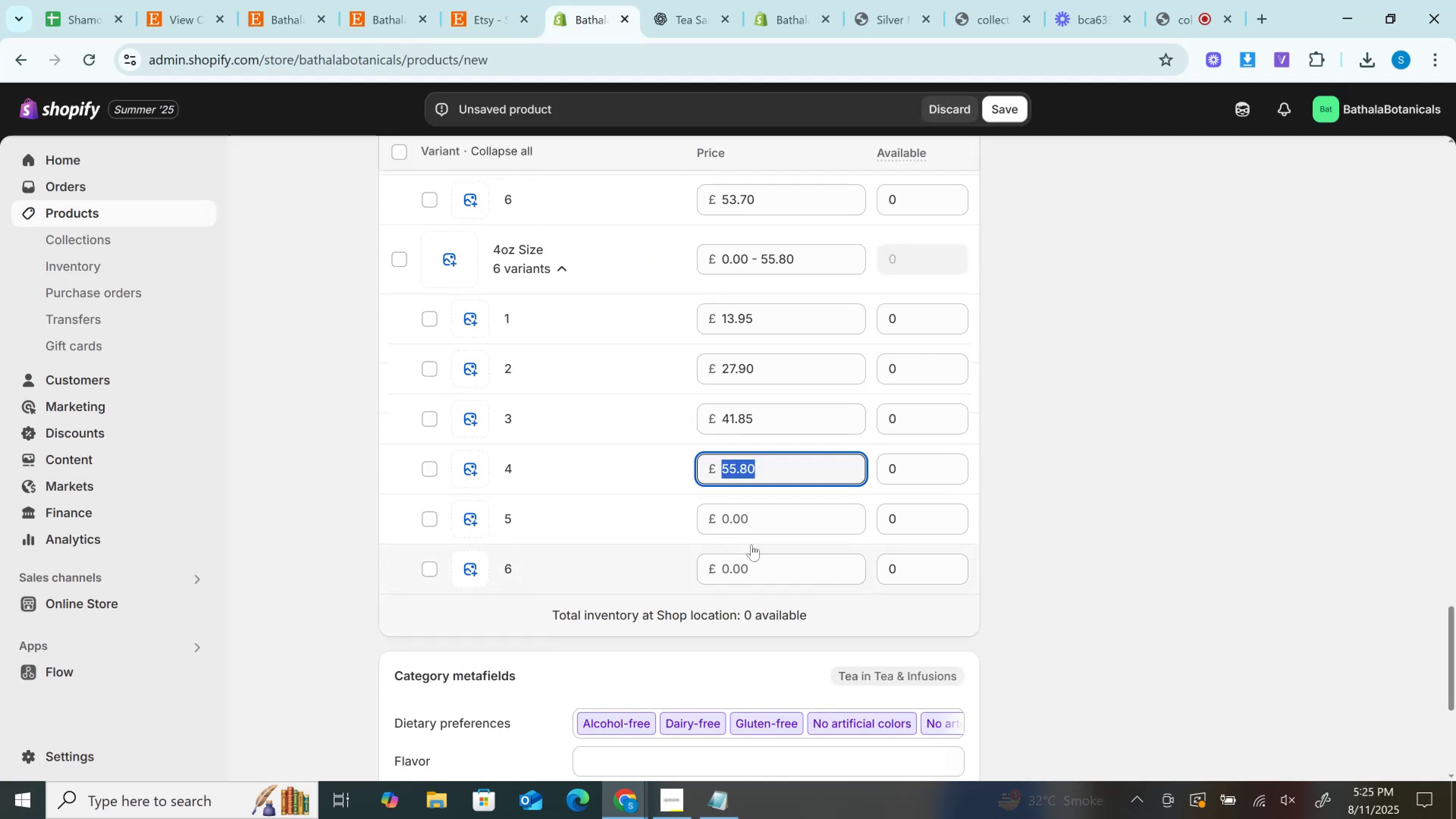 
left_click([752, 524])
 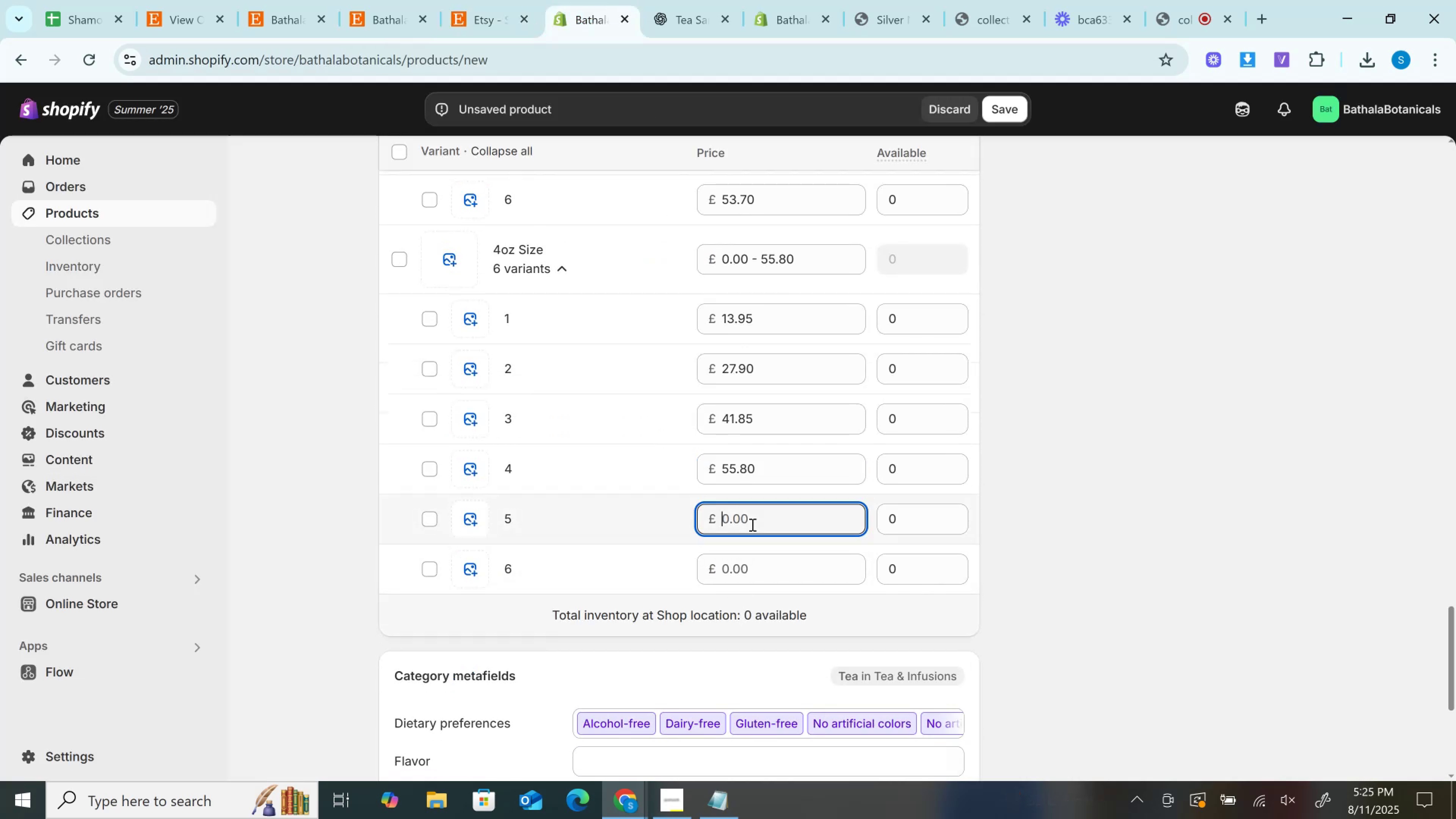 
key(Control+V)
 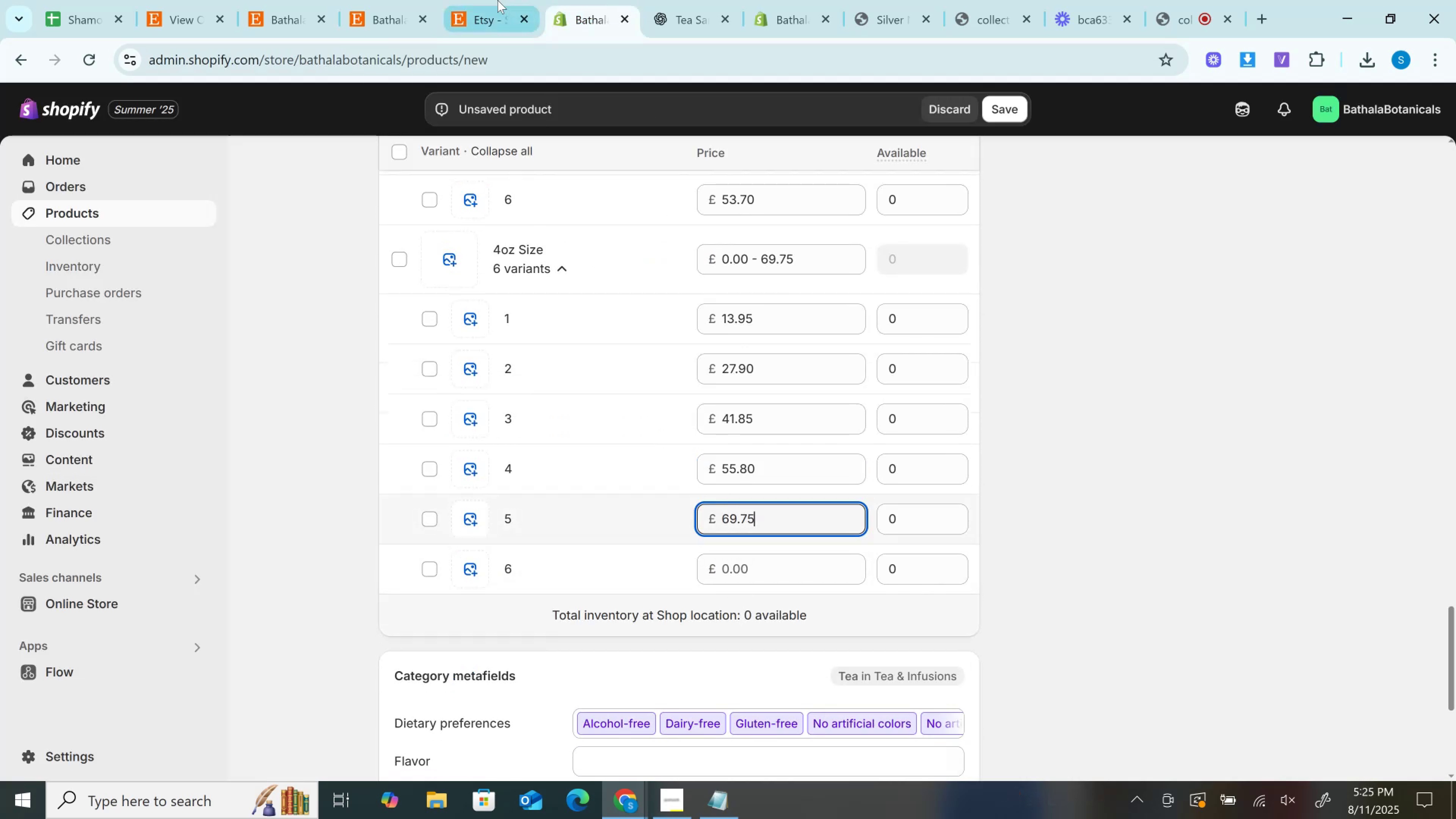 
left_click([493, 0])
 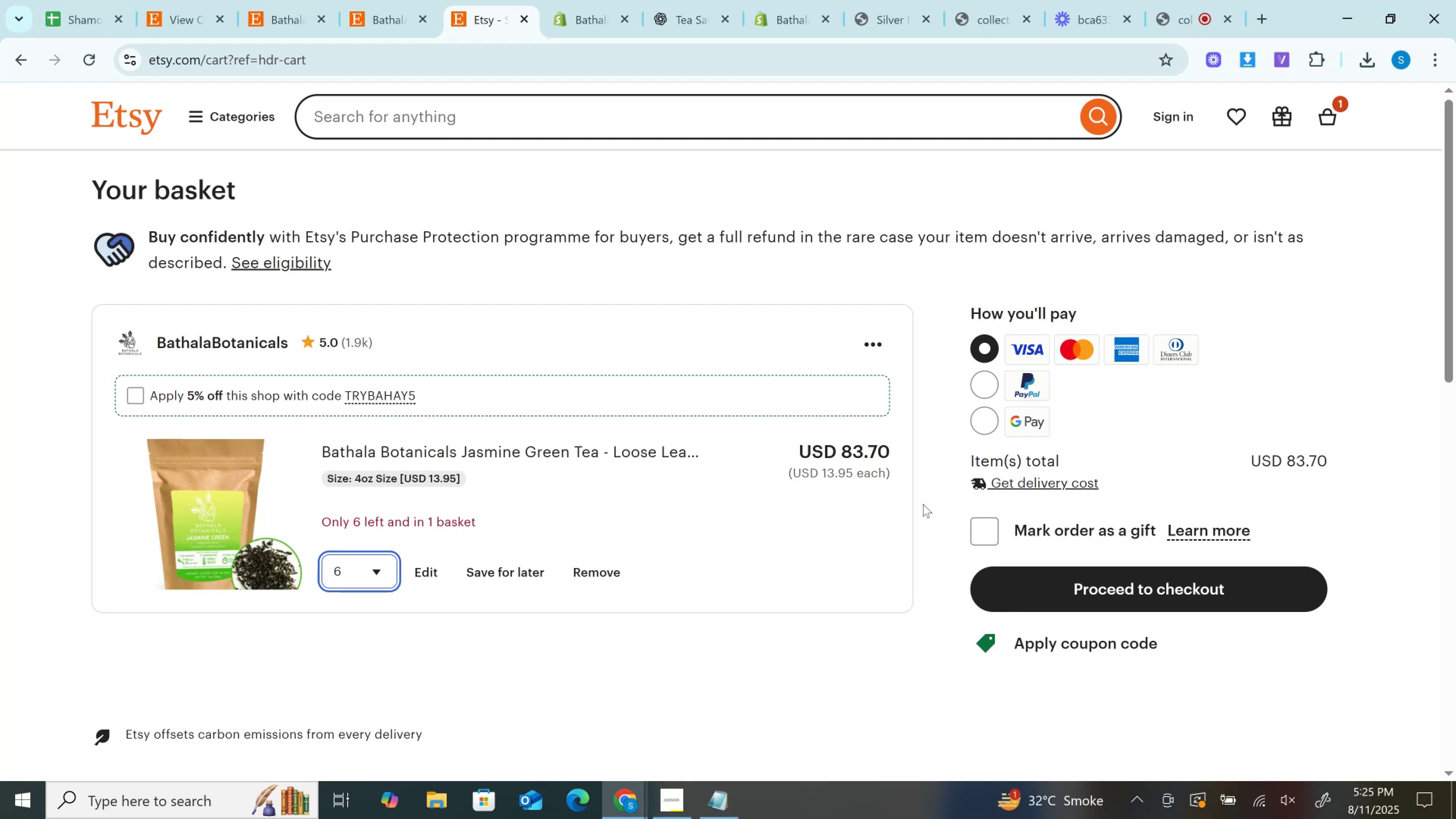 
wait(9.46)
 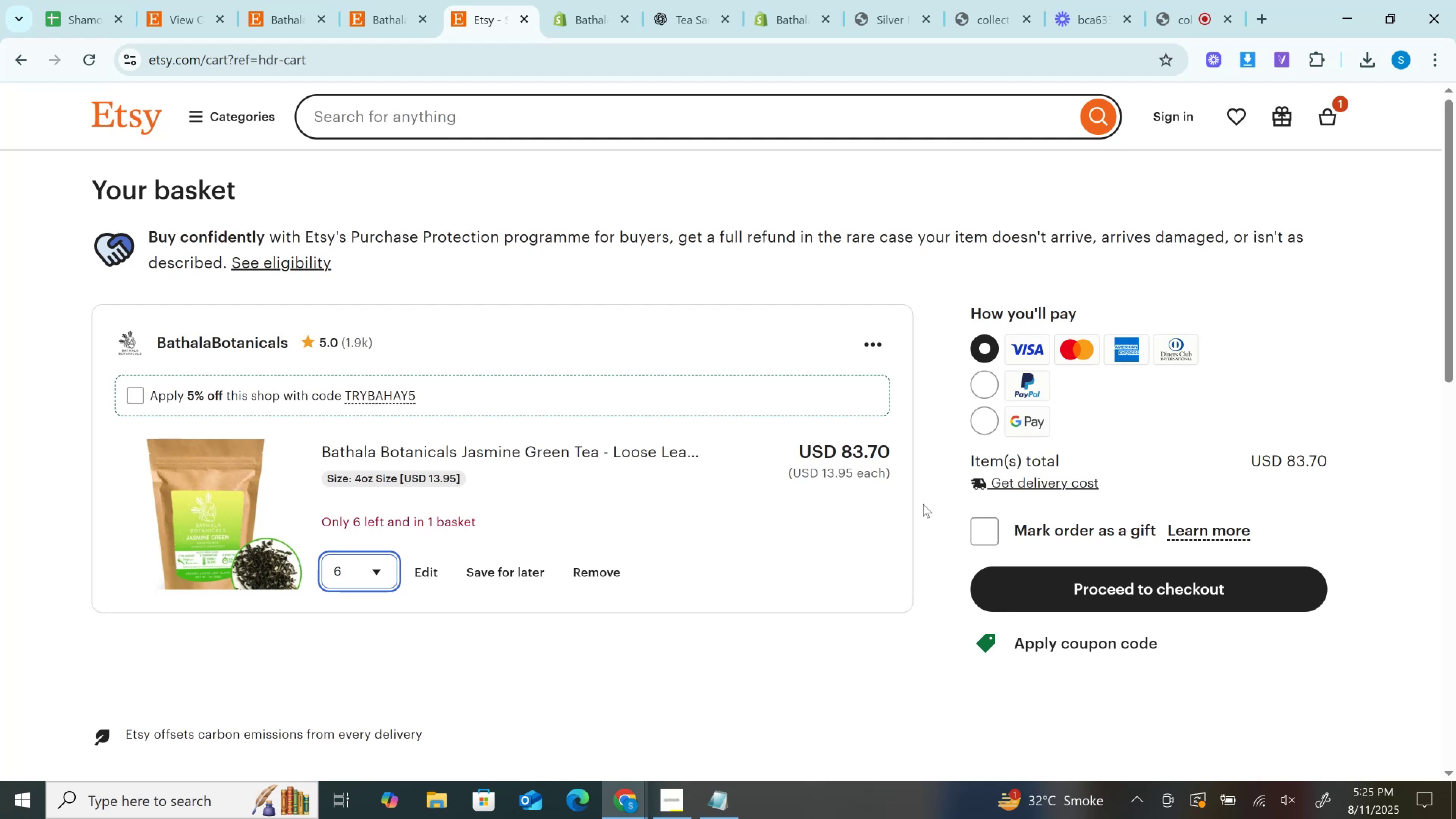 
double_click([869, 447])
 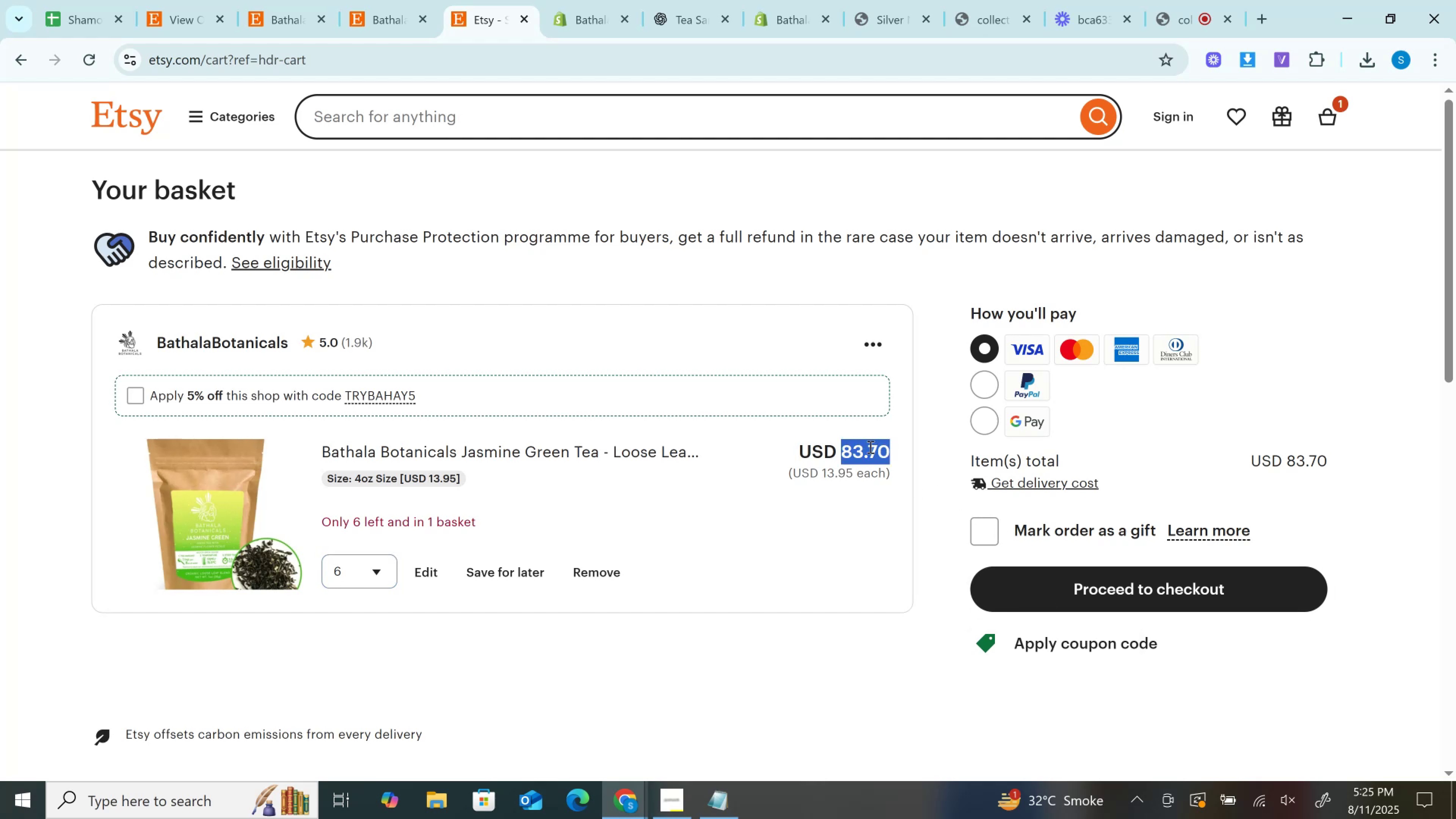 
key(Control+C)
 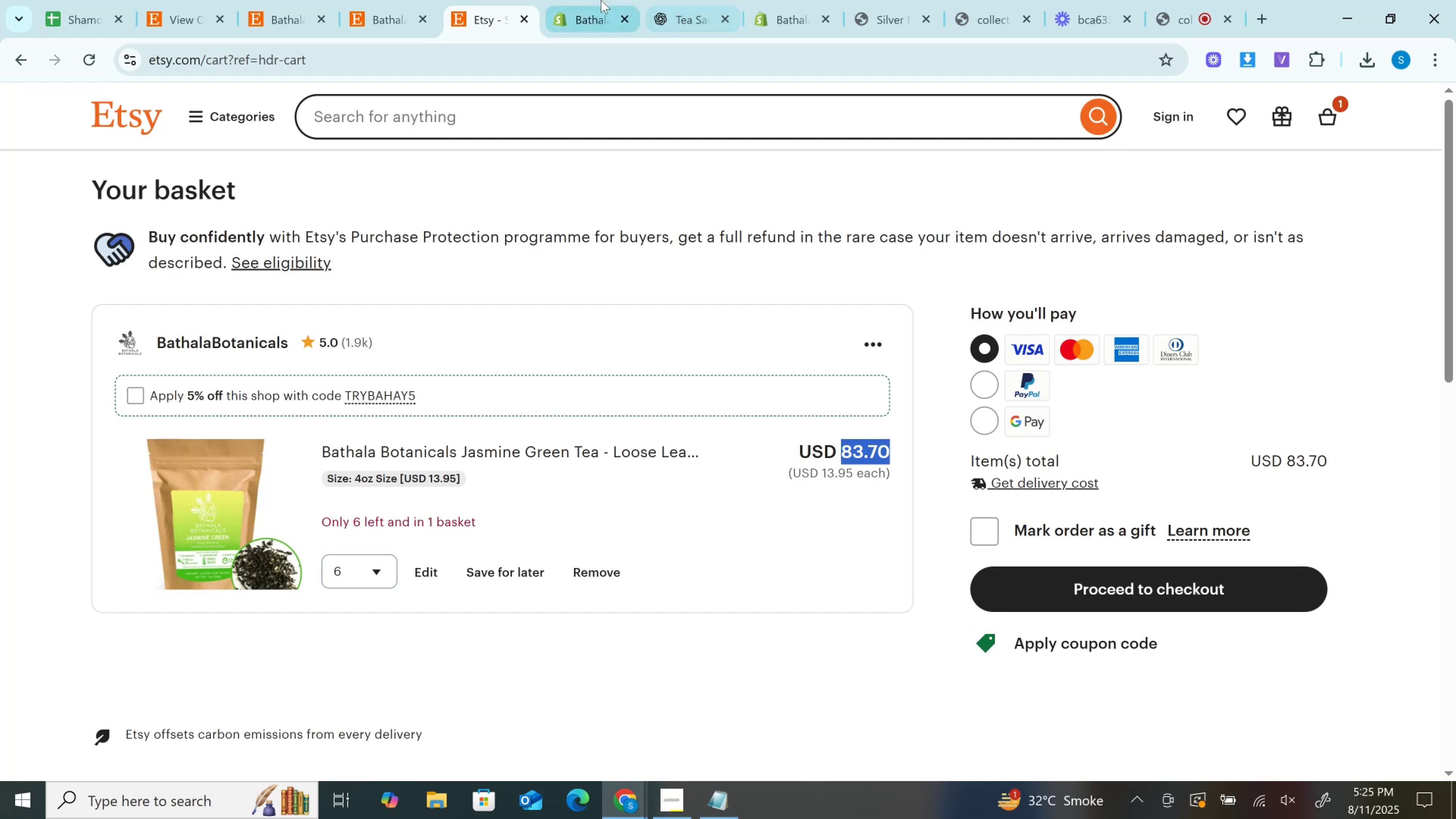 
left_click([601, 0])
 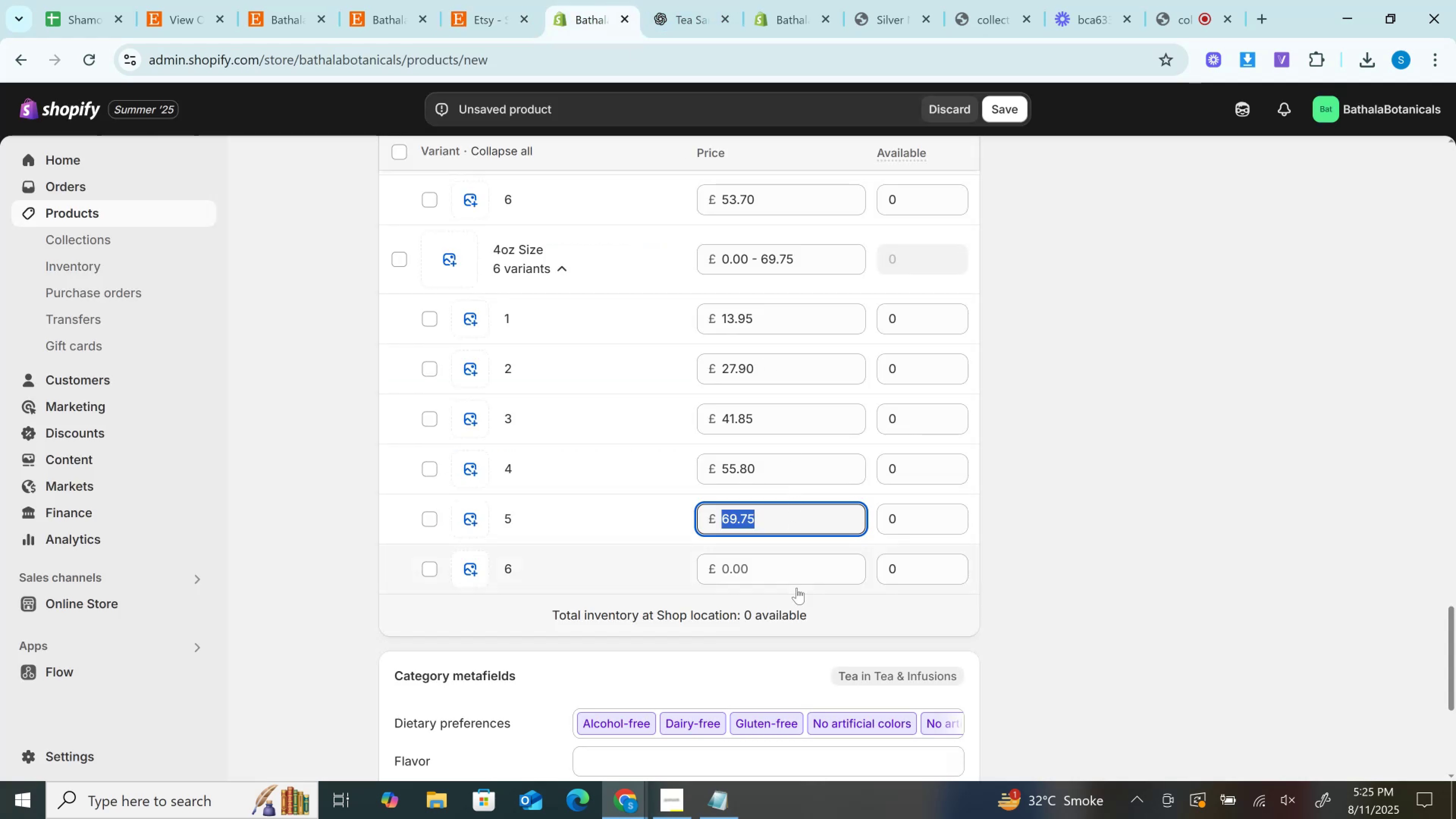 
left_click([779, 568])
 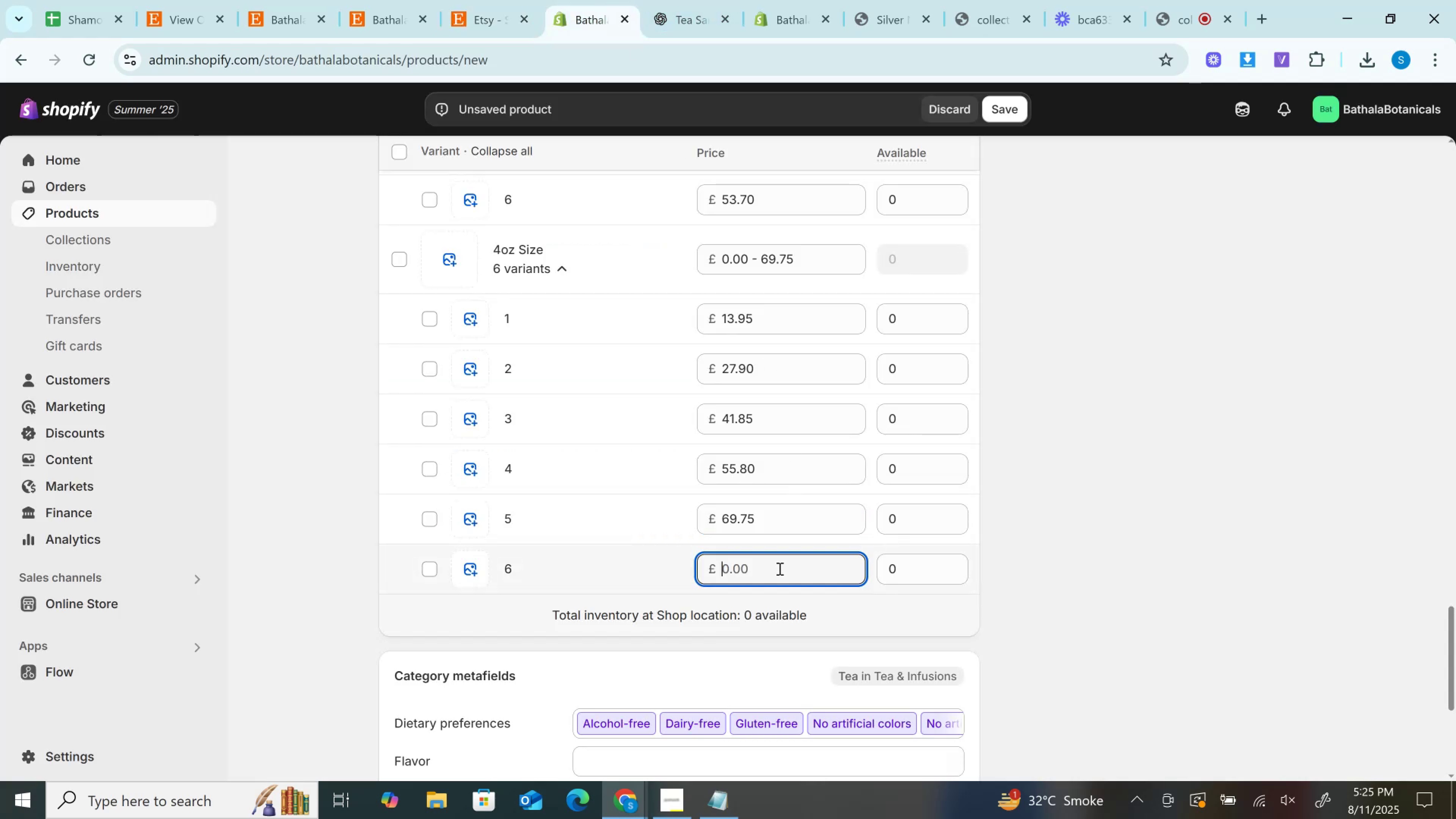 
key(Control+V)
 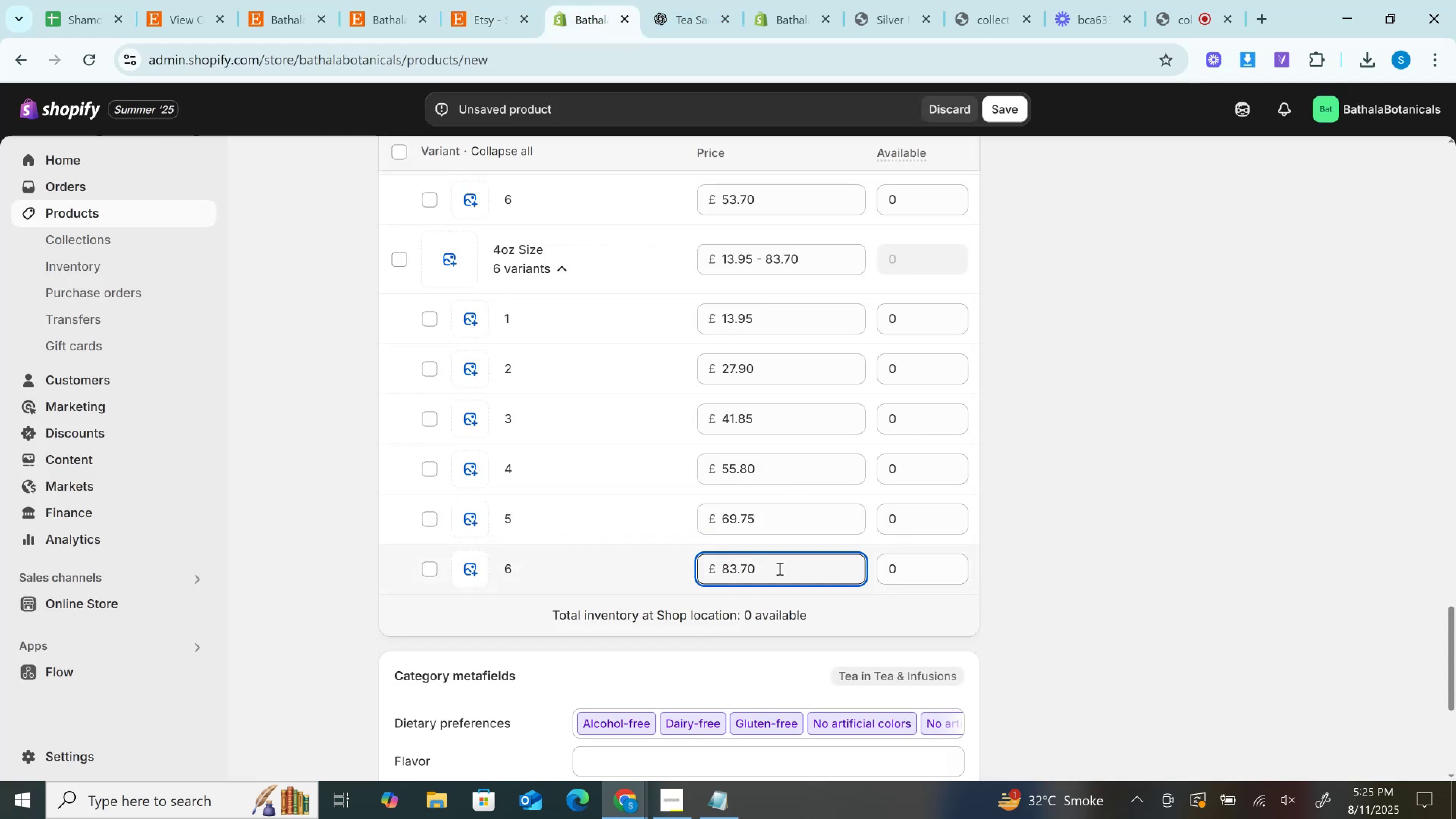 
scroll: coordinate [776, 551], scroll_direction: up, amount: 29.0
 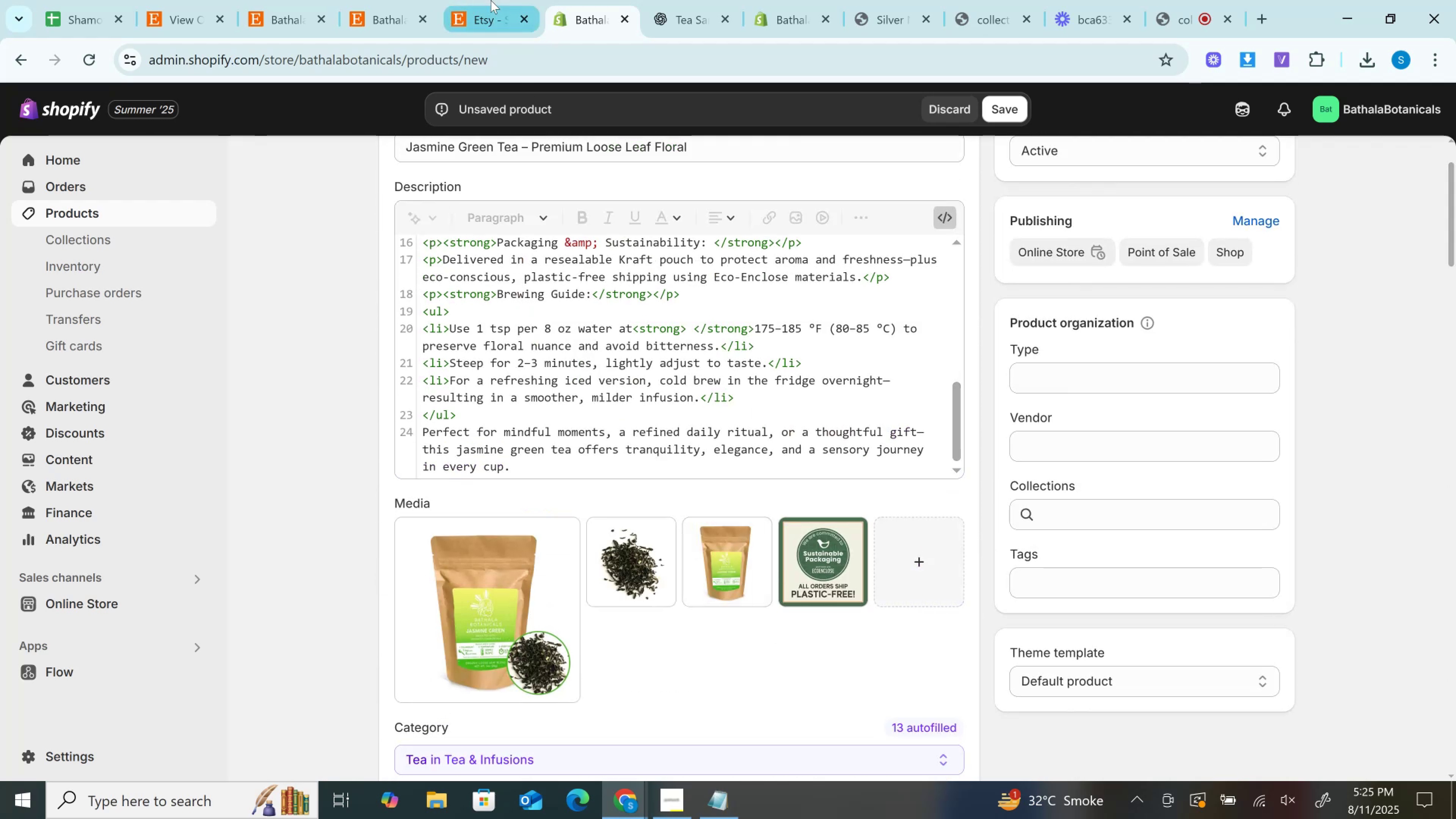 
left_click([493, 0])
 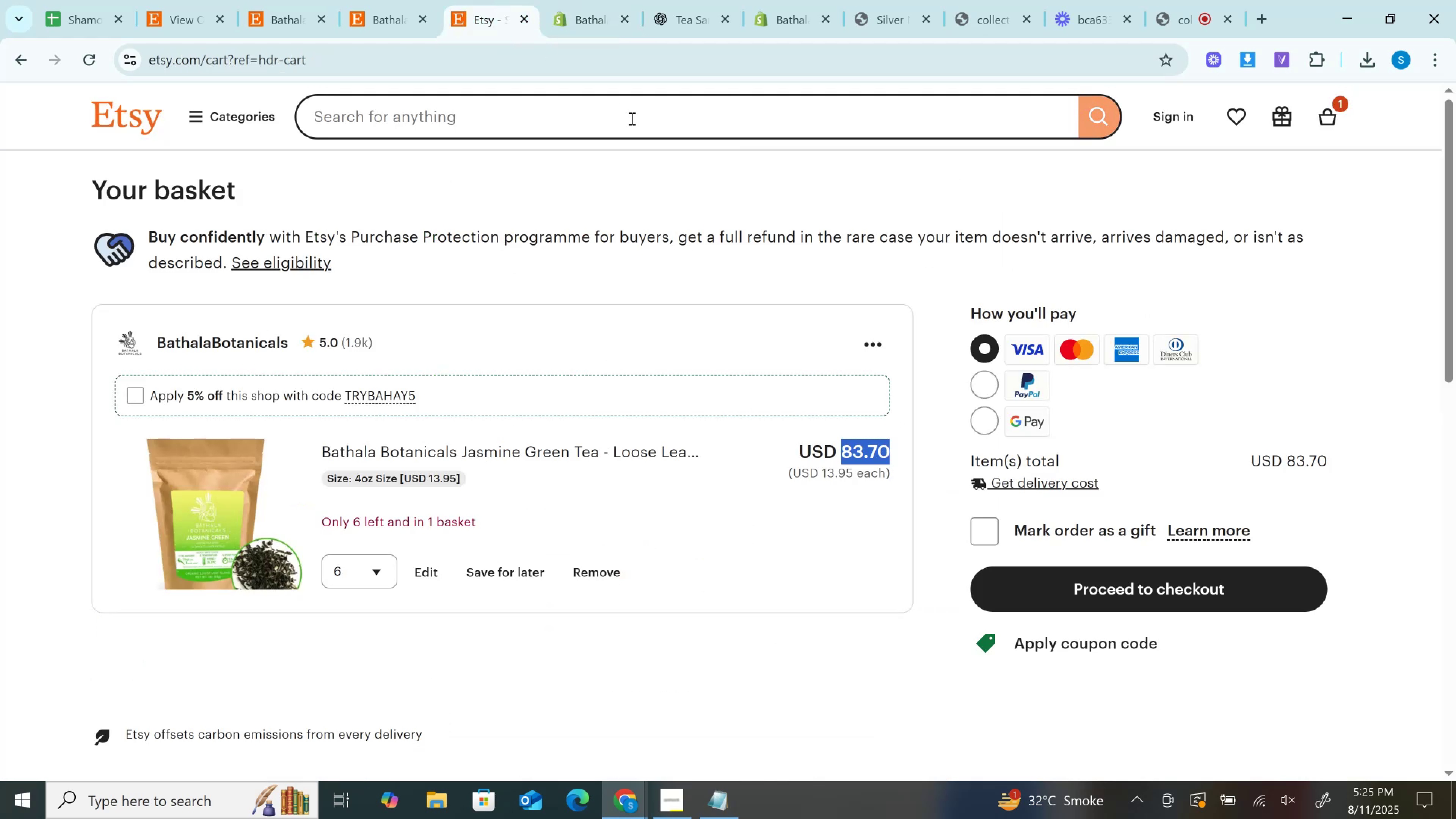 
left_click([672, 0])
 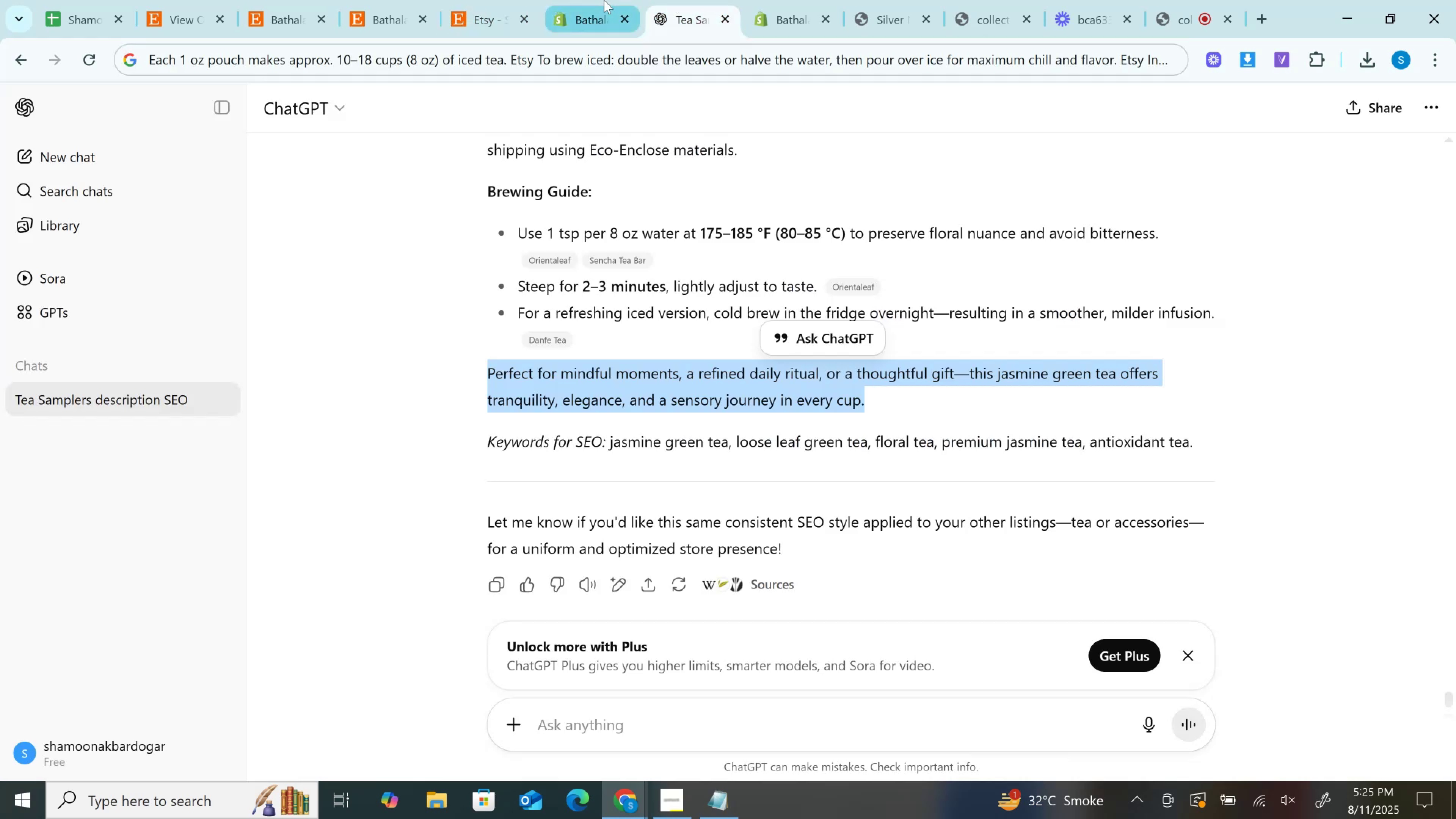 
left_click([604, 0])
 